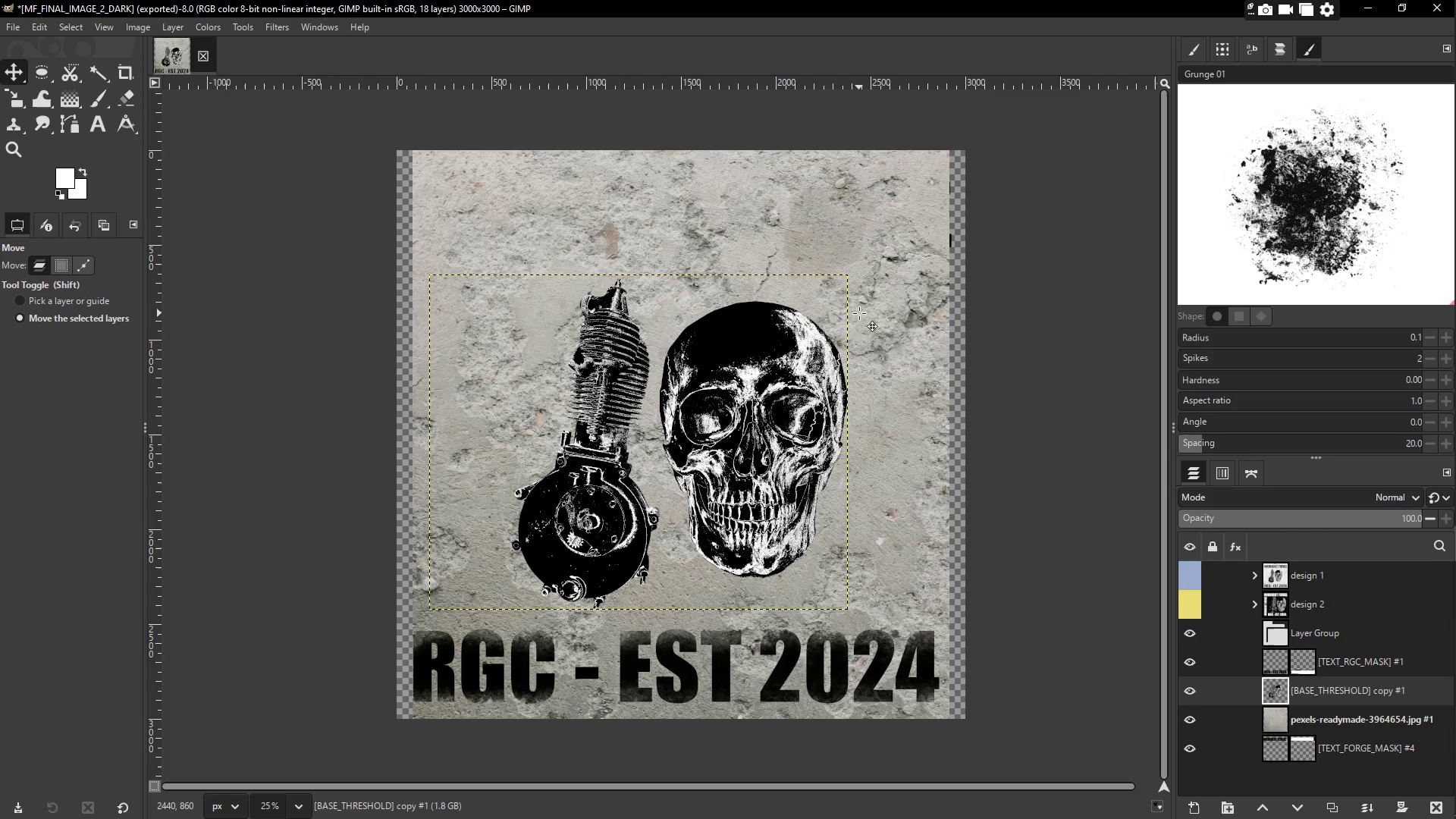 
hold_key(key=ControlLeft, duration=0.42)
 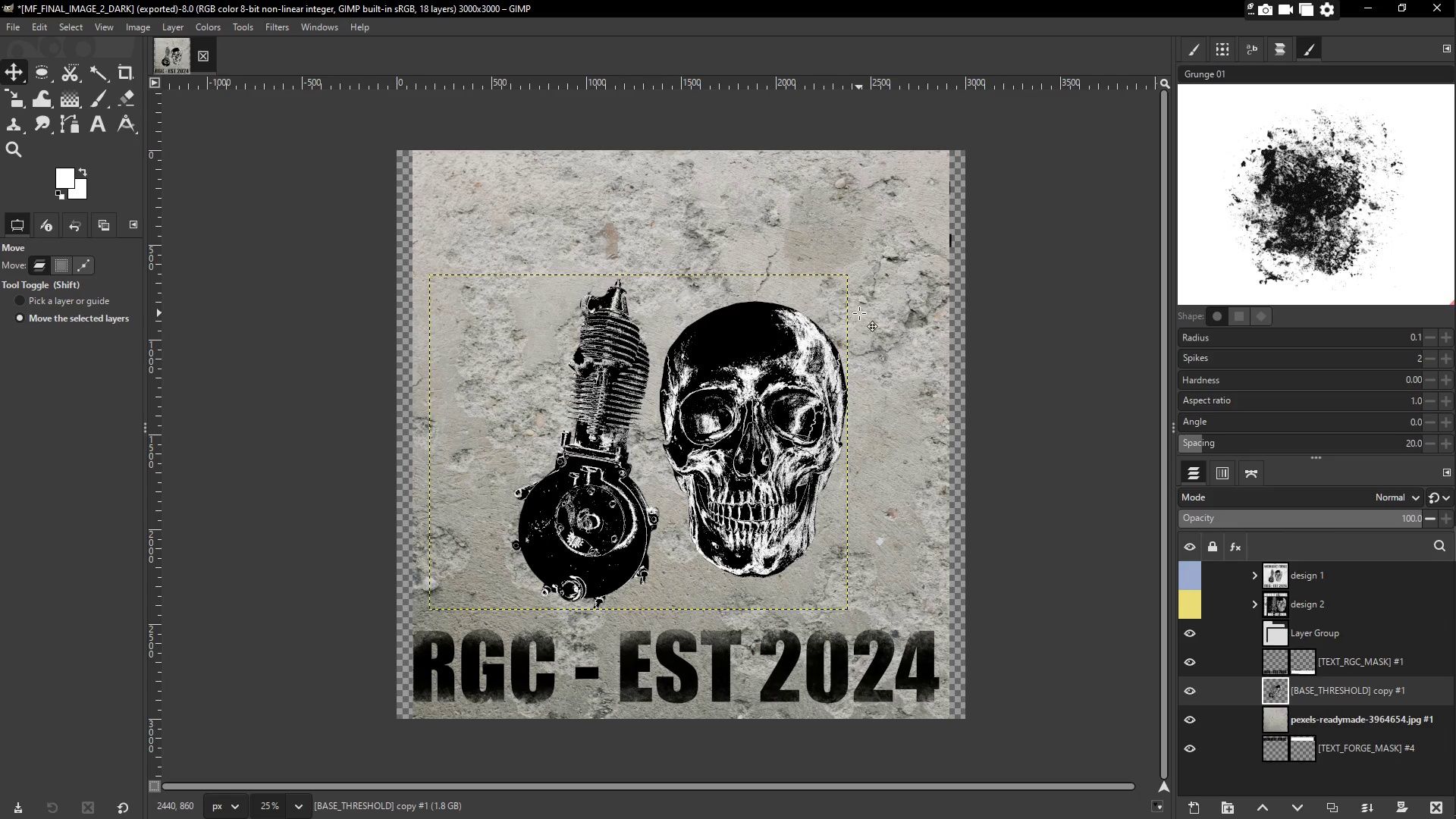 
key(M)
 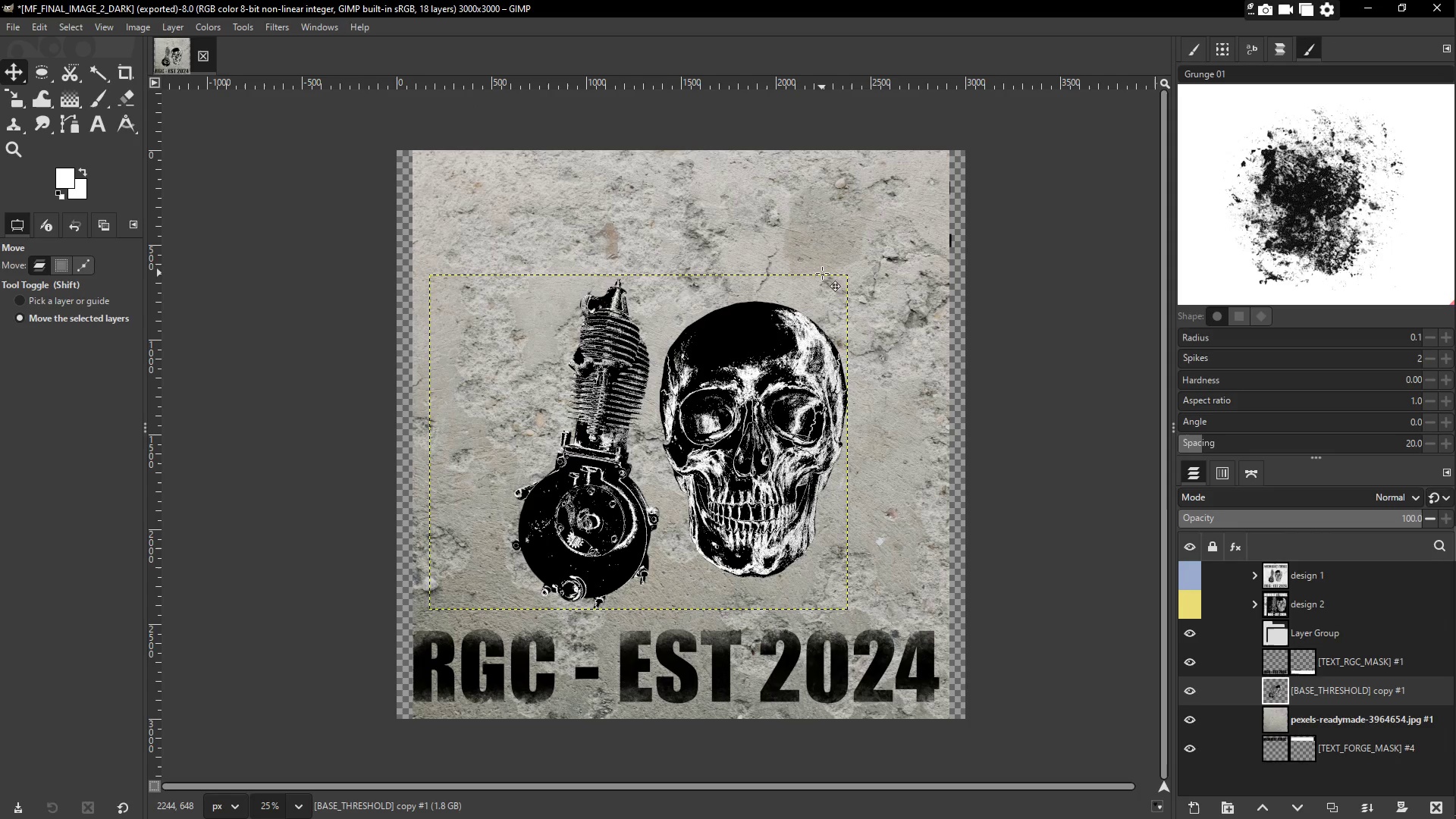 
key(Shift+T)
 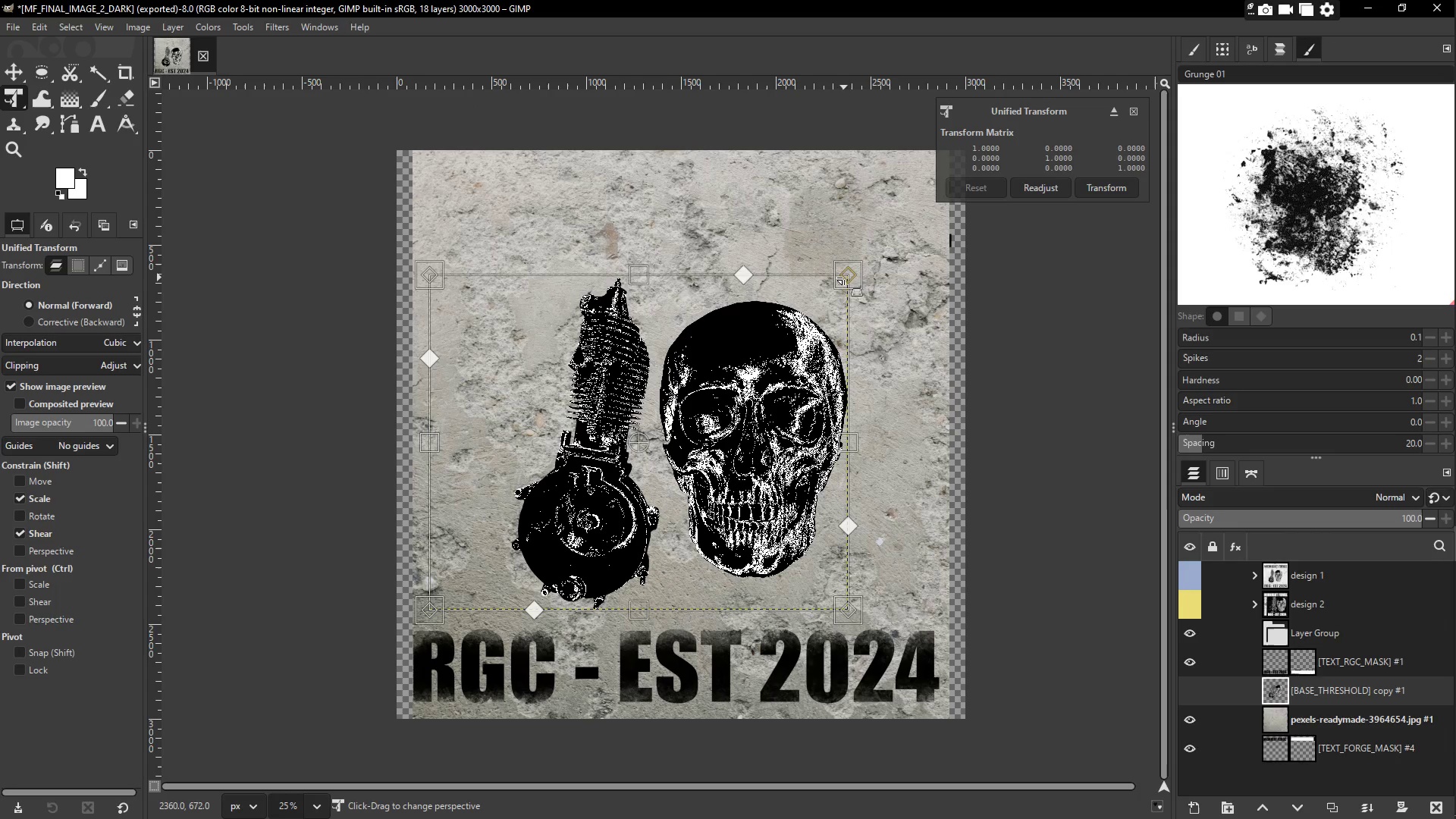 
left_click_drag(start_coordinate=[849, 274], to_coordinate=[878, 248])
 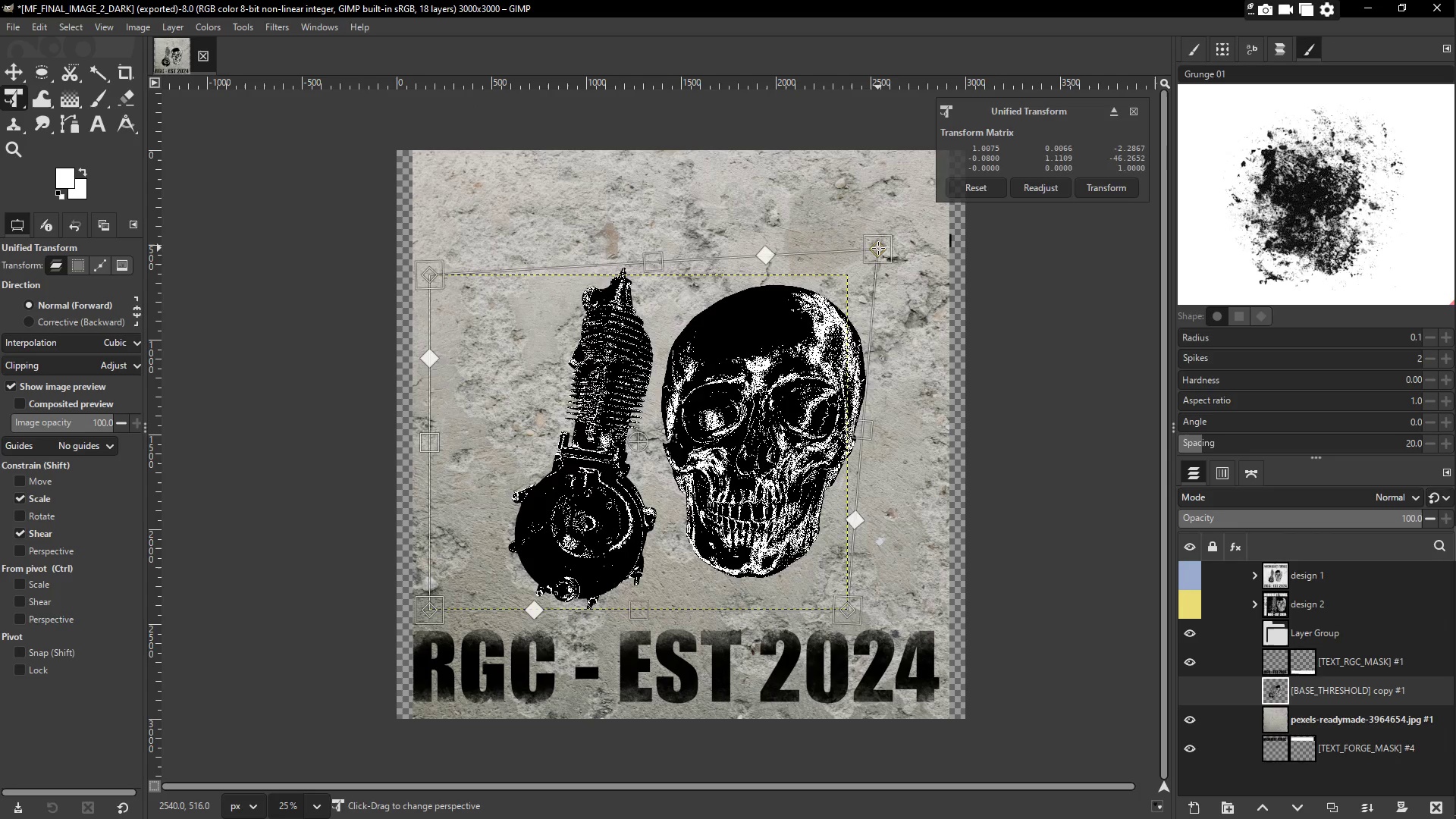 
key(Escape)
 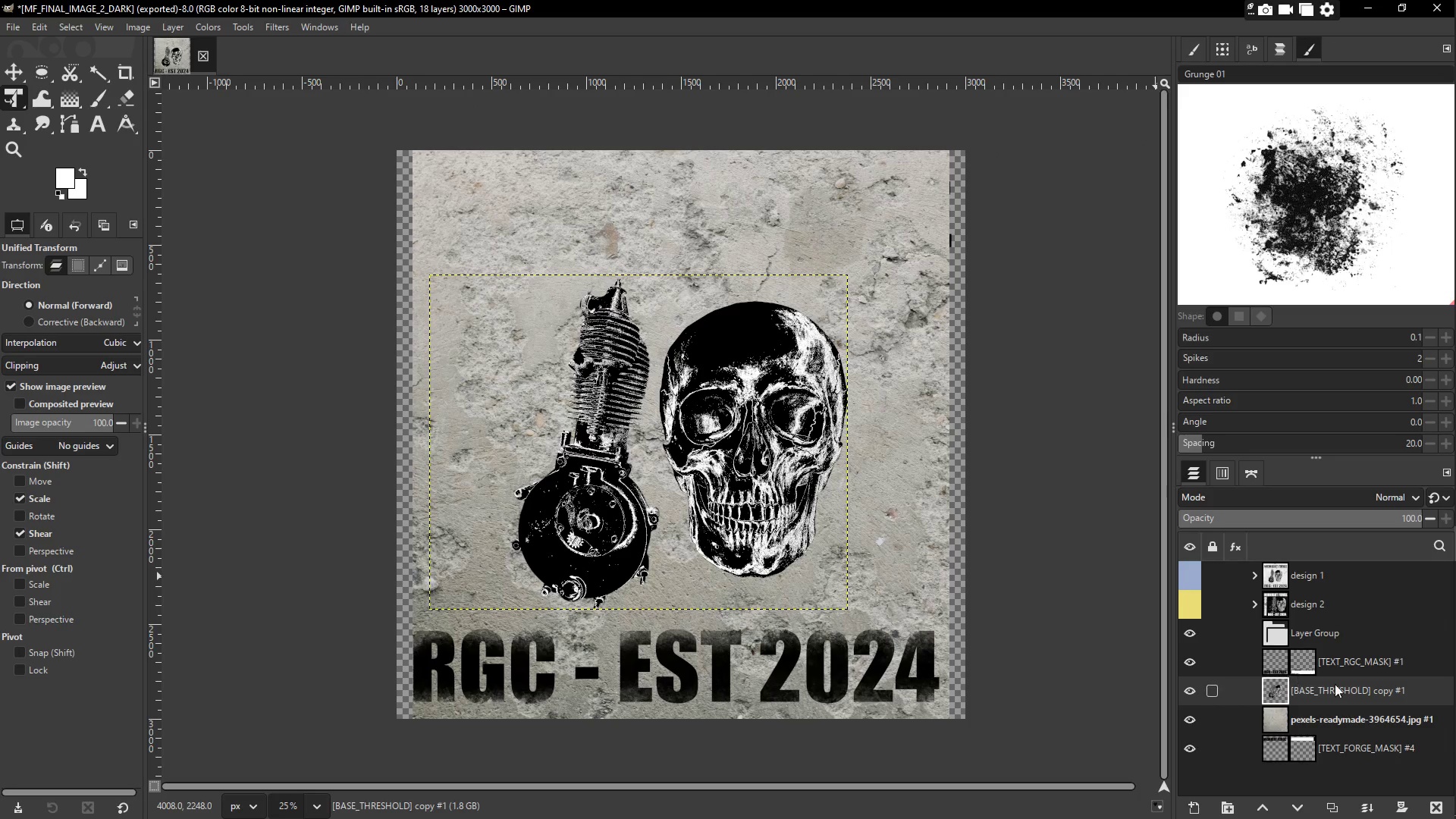 
left_click([1358, 721])
 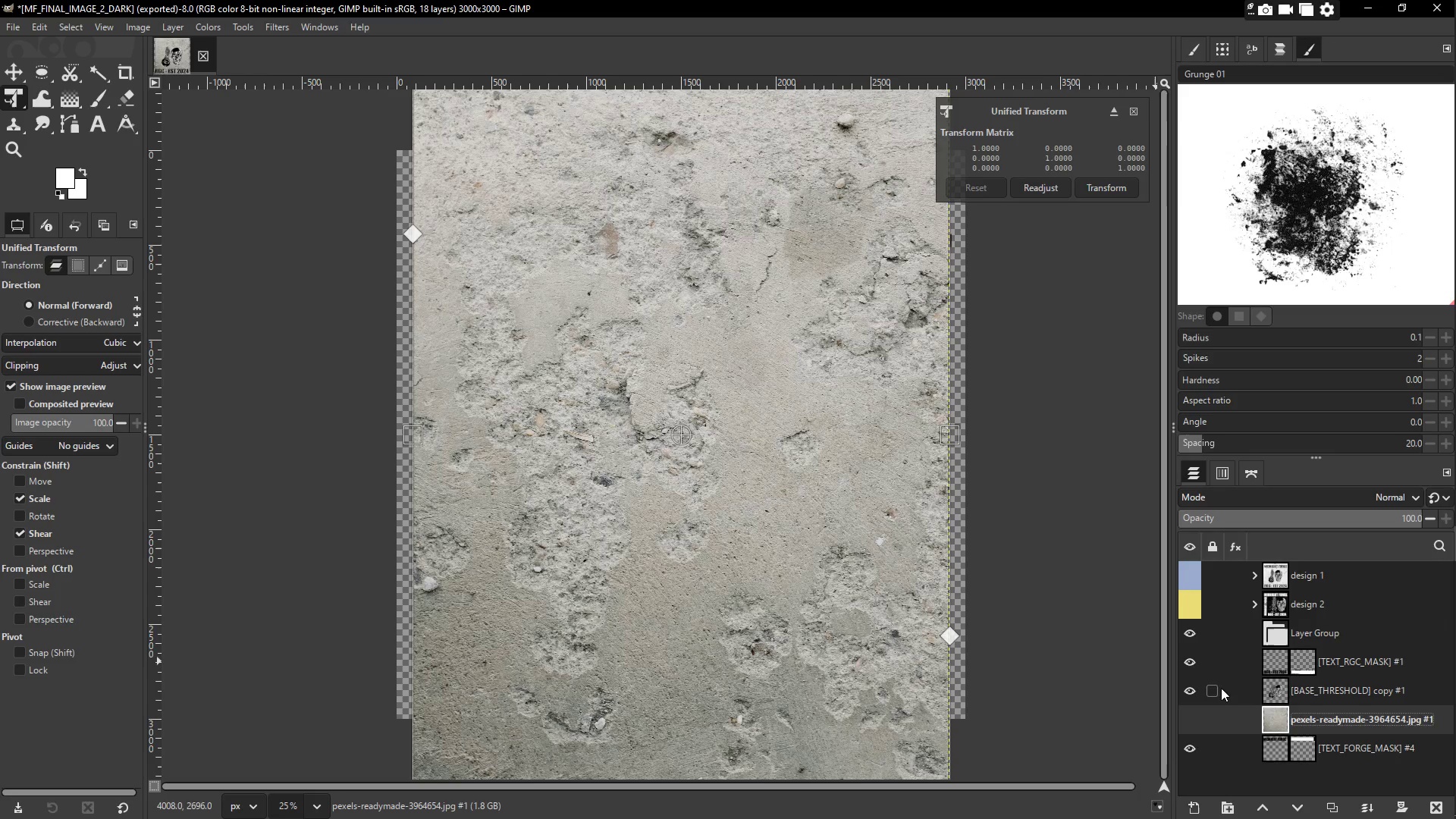 
scroll: coordinate [996, 625], scroll_direction: down, amount: 1.0
 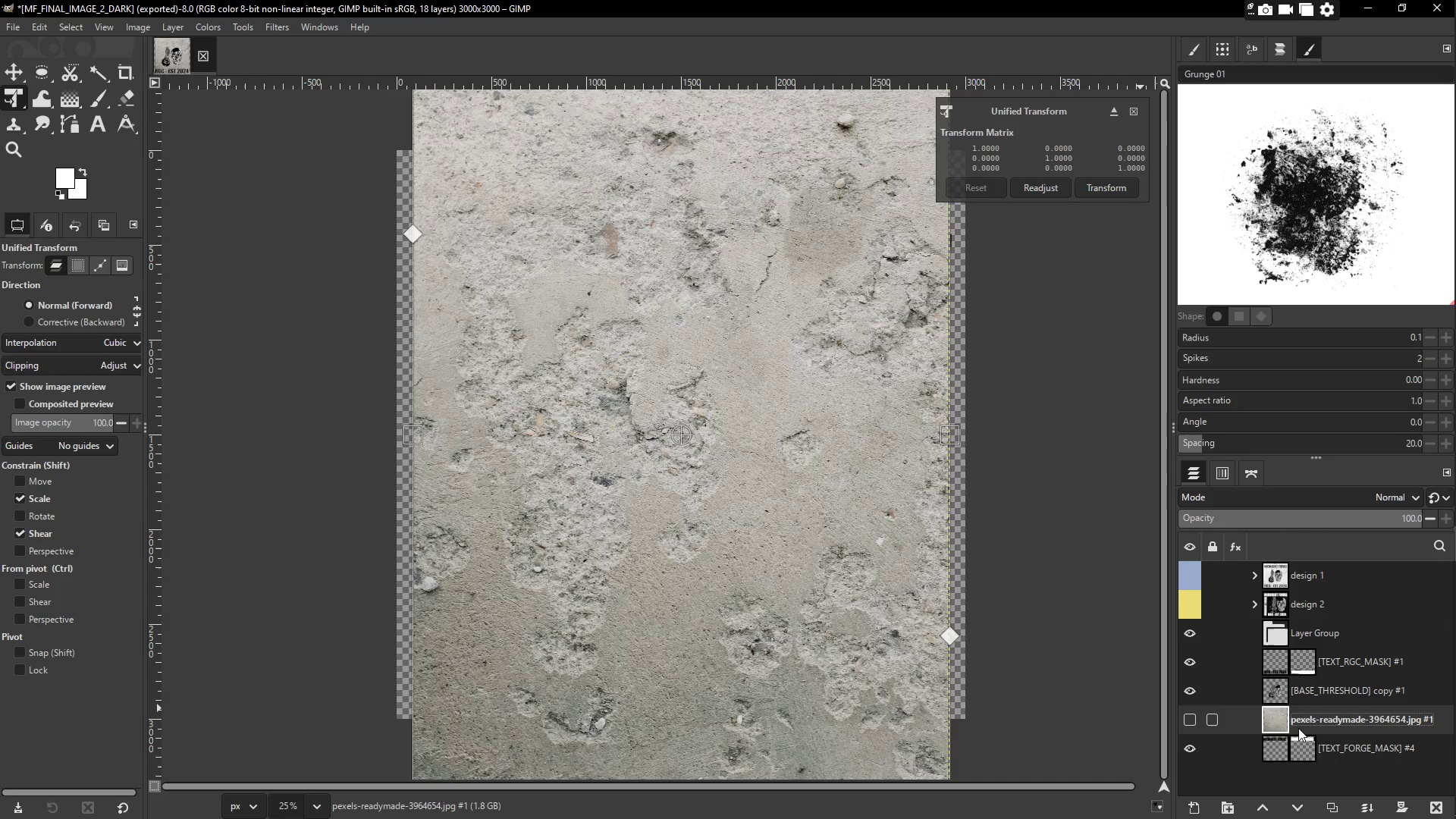 
left_click_drag(start_coordinate=[1319, 721], to_coordinate=[1325, 752])
 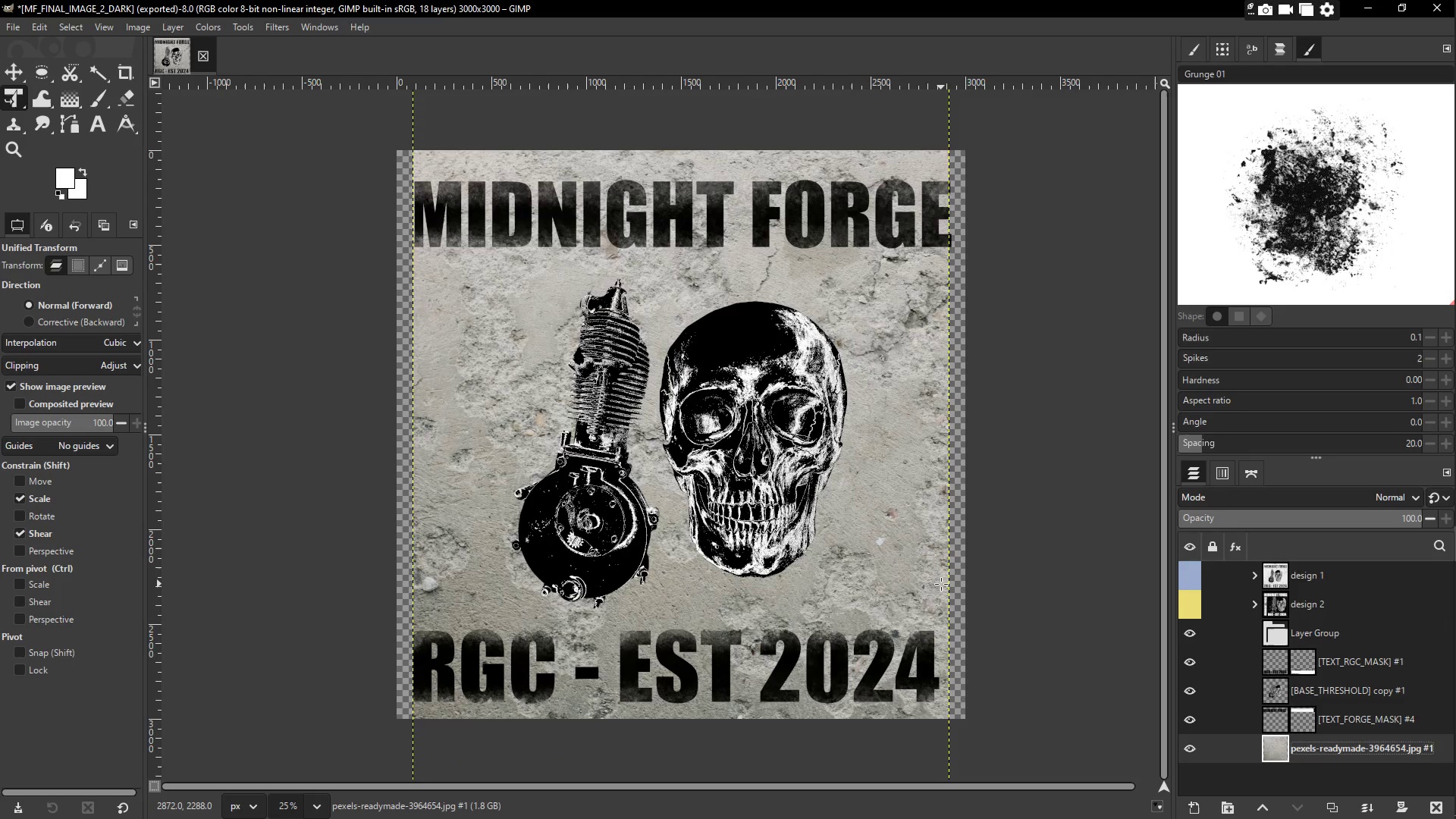 
key(Control+ControlLeft)
 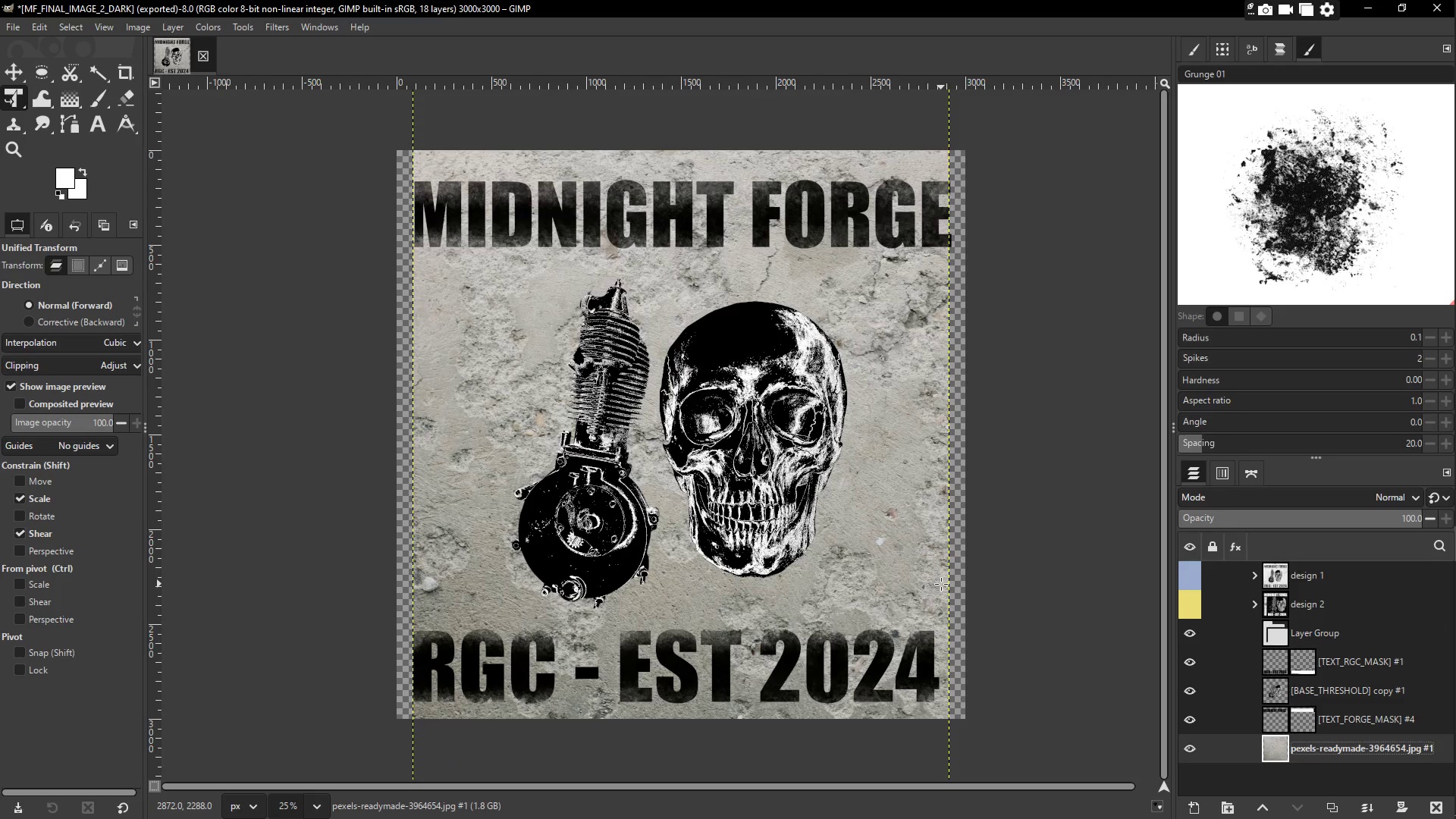 
key(Shift+ShiftLeft)
 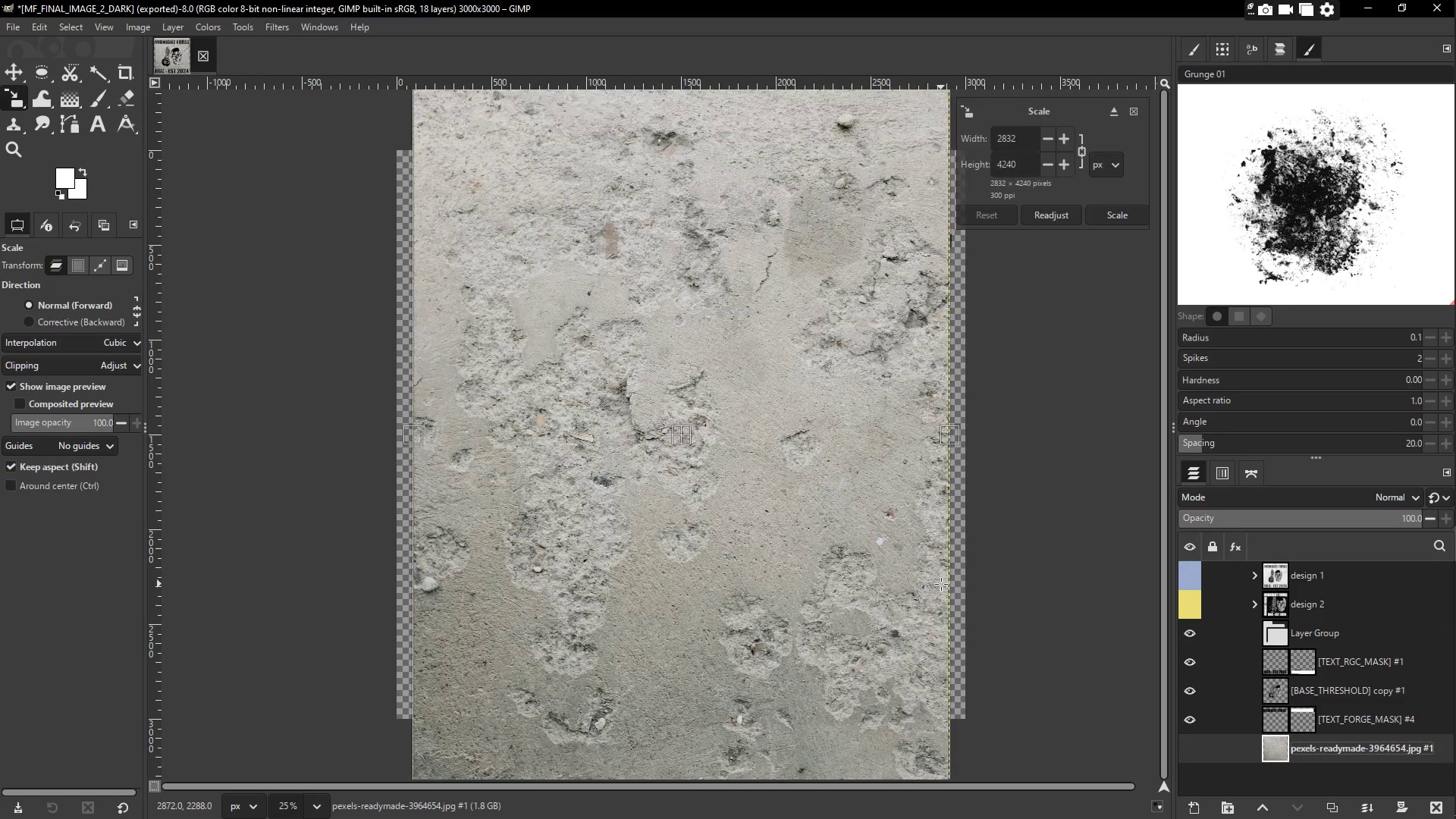 
key(Shift+S)
 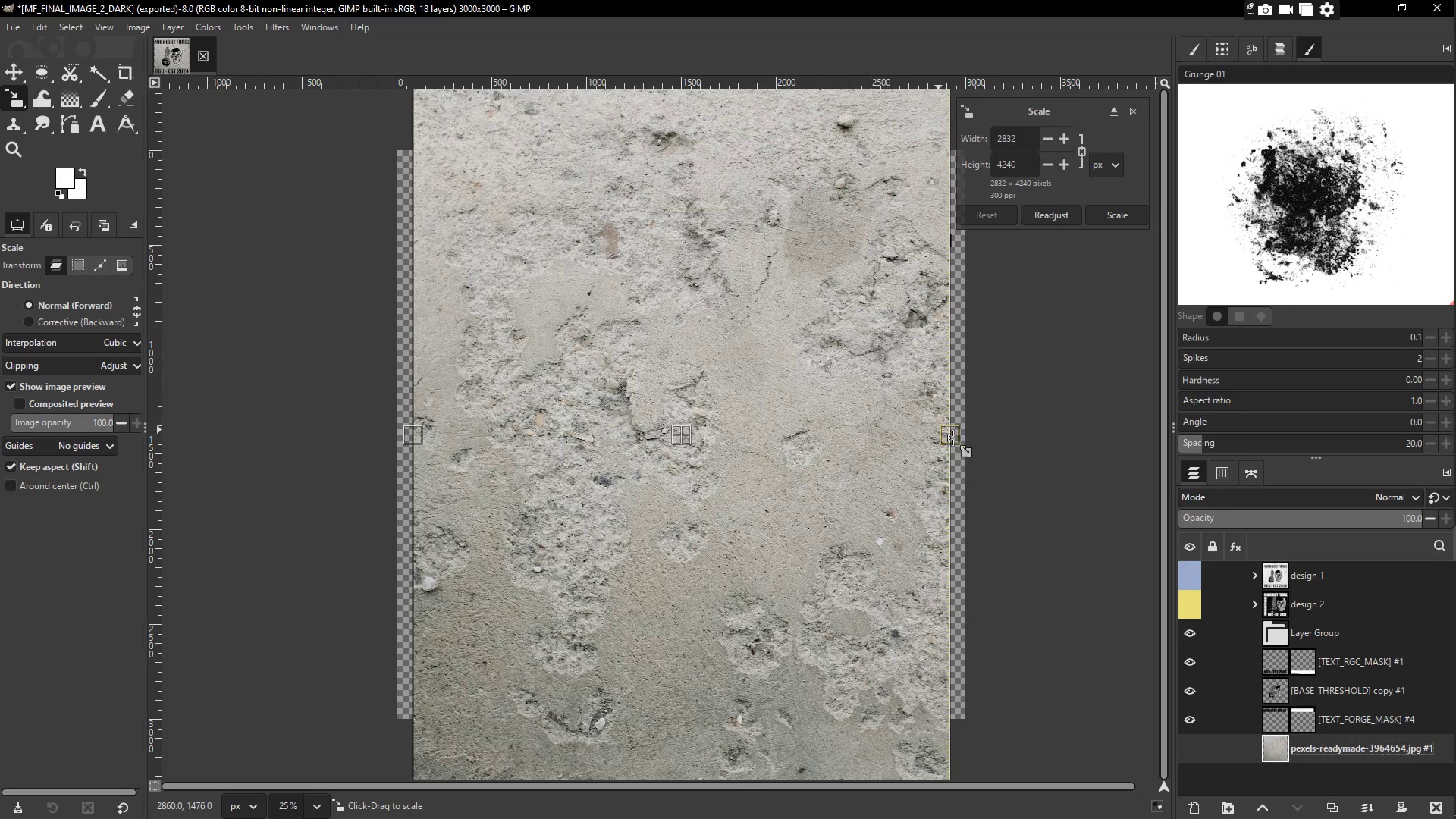 
left_click_drag(start_coordinate=[953, 437], to_coordinate=[971, 442])
 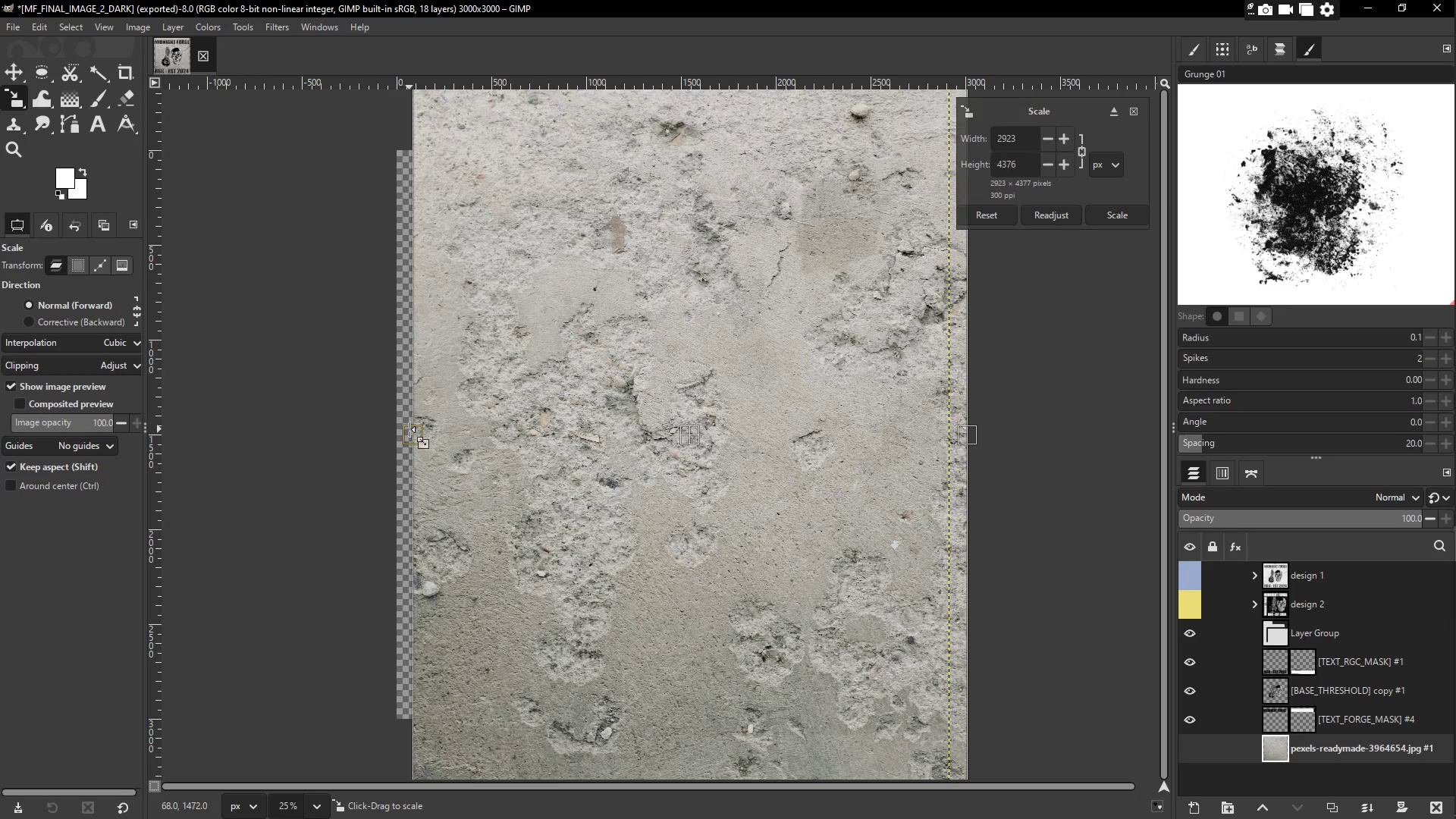 
left_click_drag(start_coordinate=[408, 429], to_coordinate=[388, 431])
 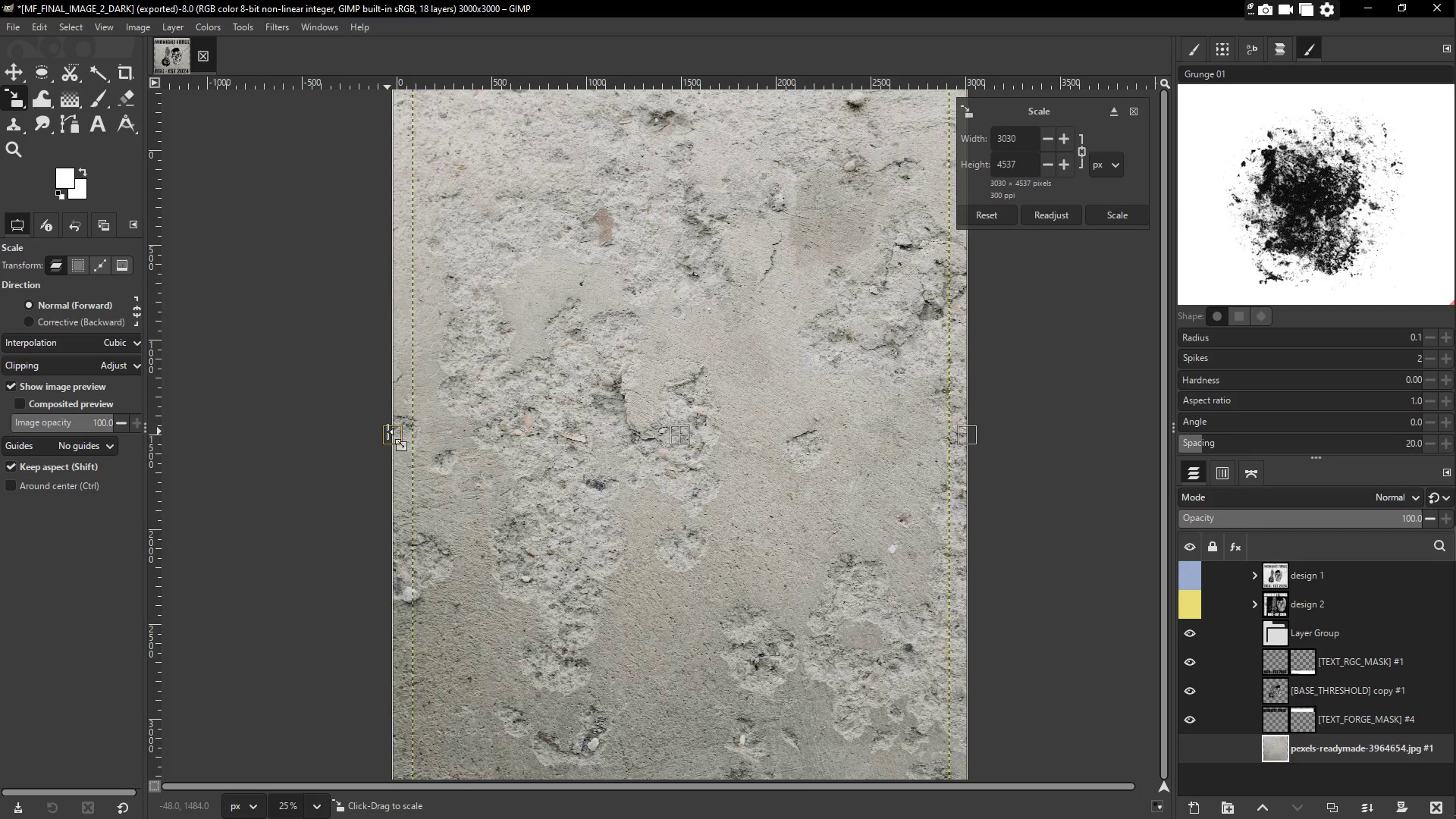 
key(Enter)
 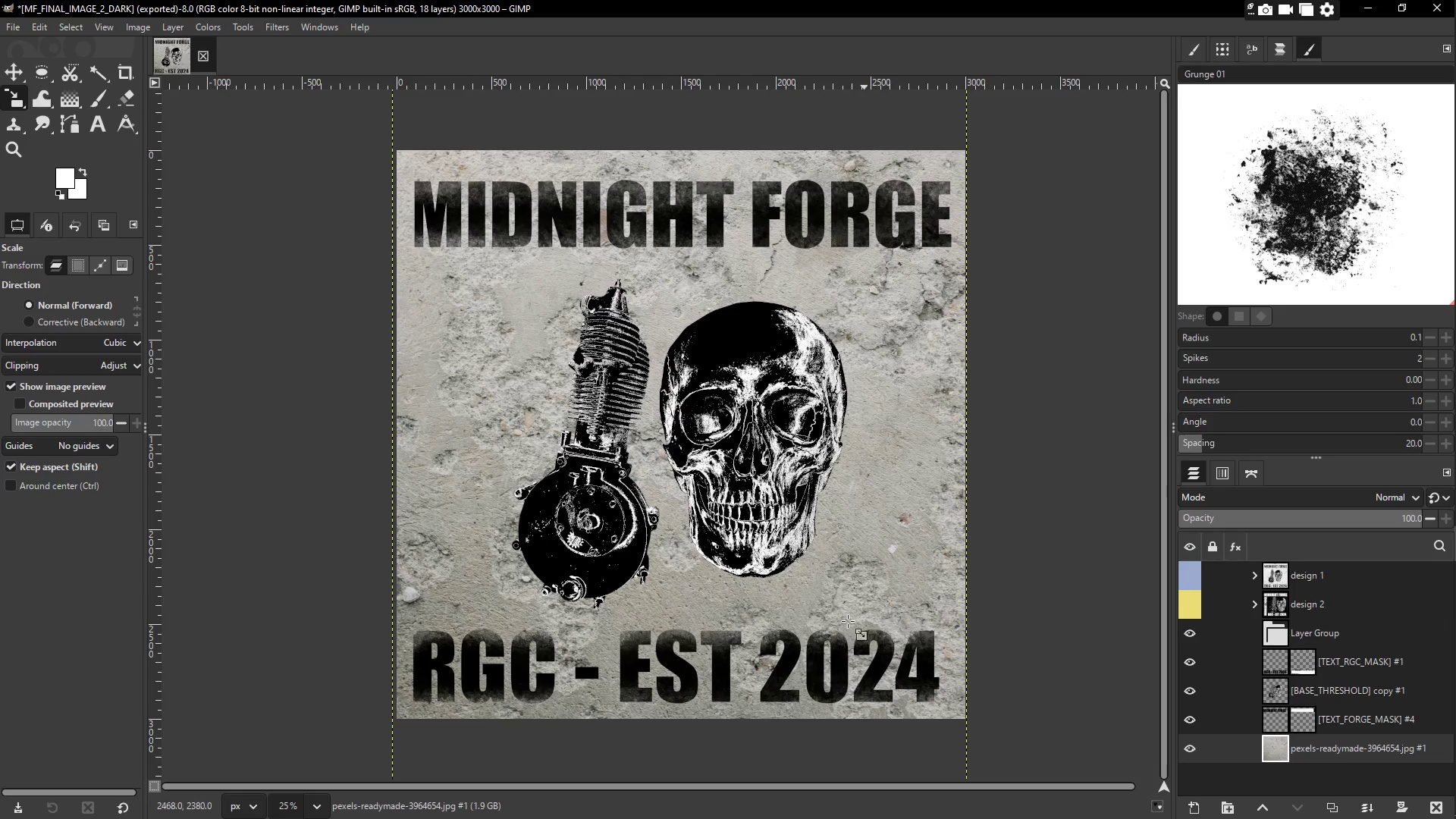 
left_click([9, 74])
 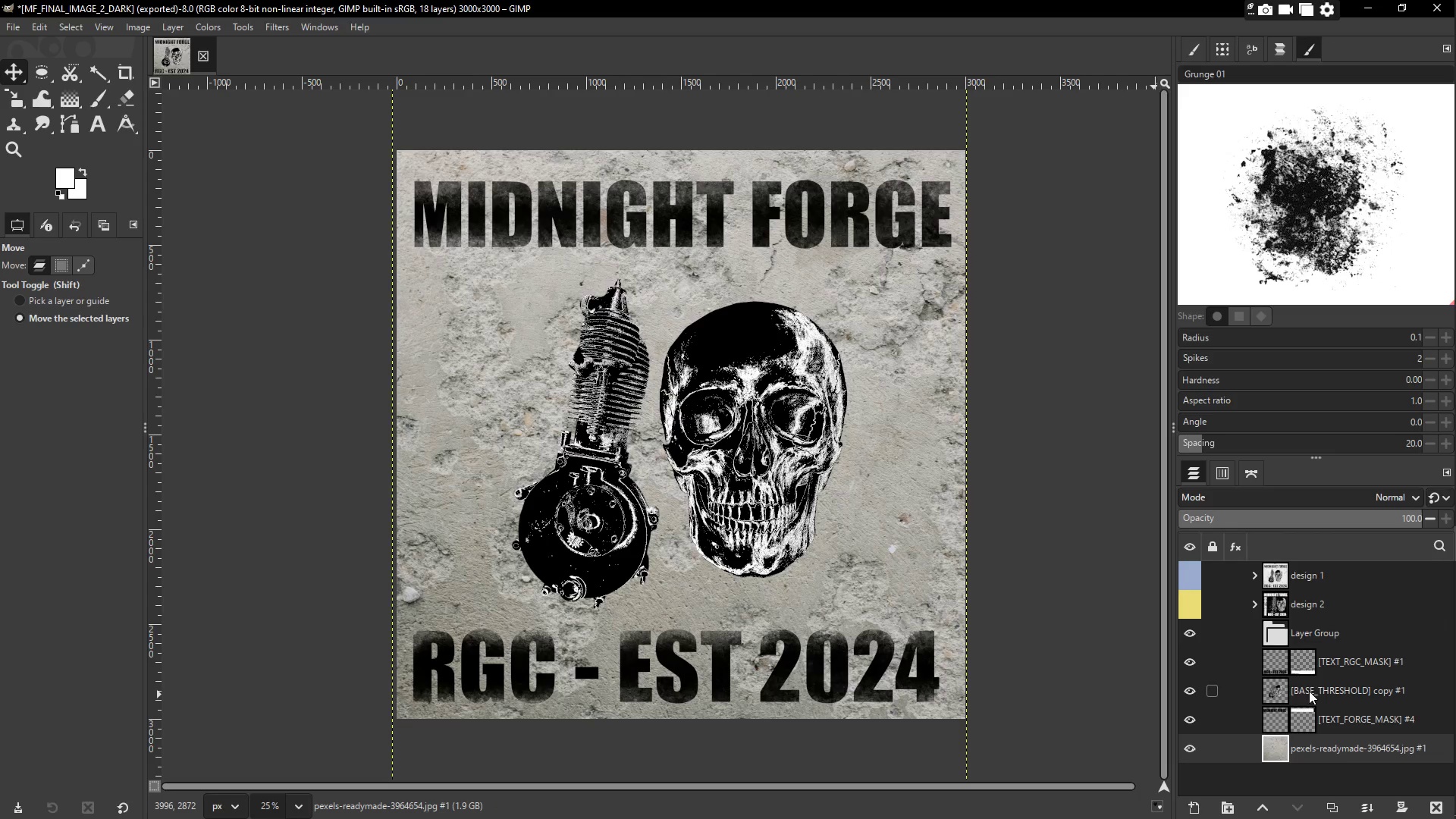 
left_click([1363, 723])
 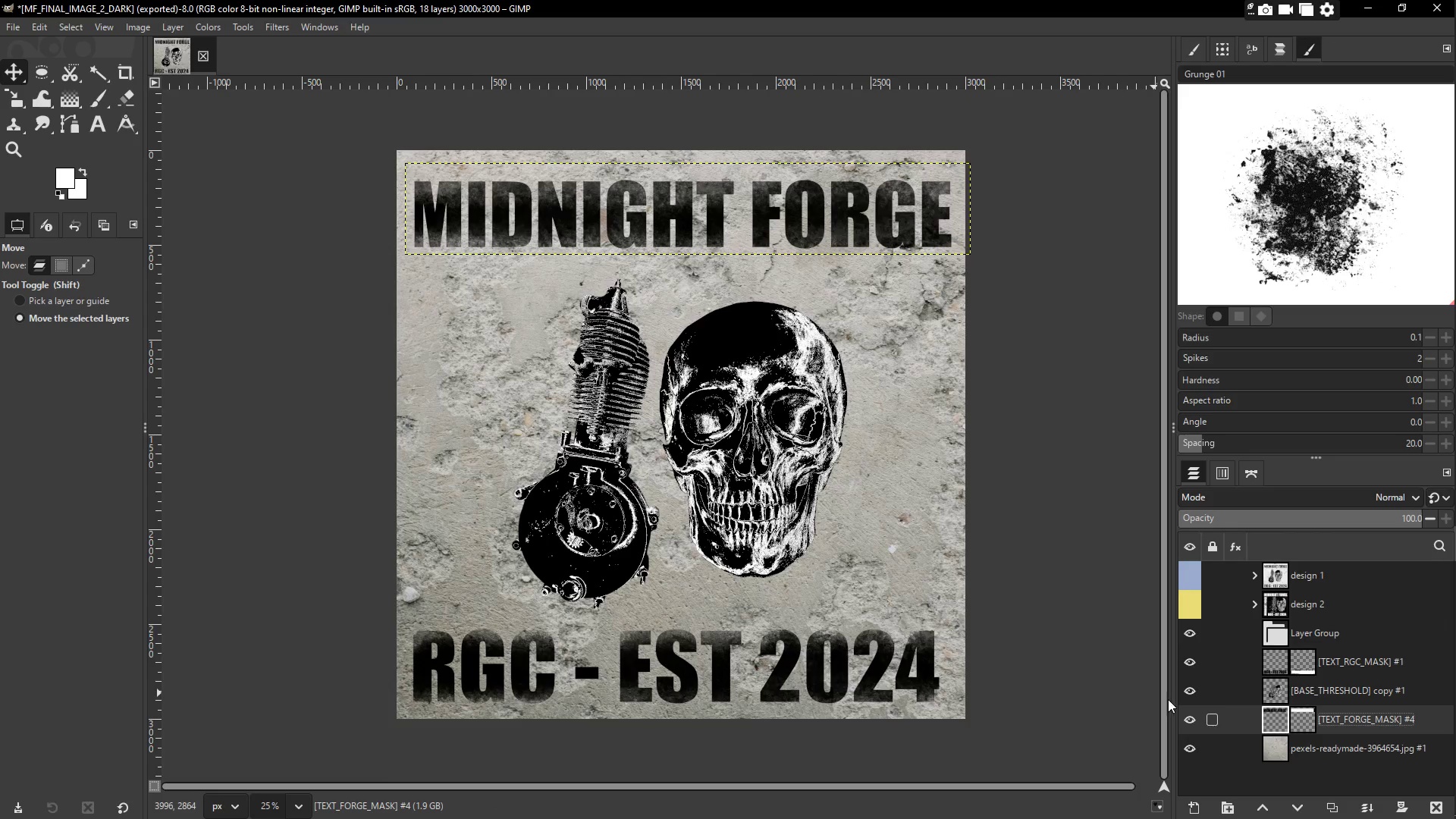 
key(T)
 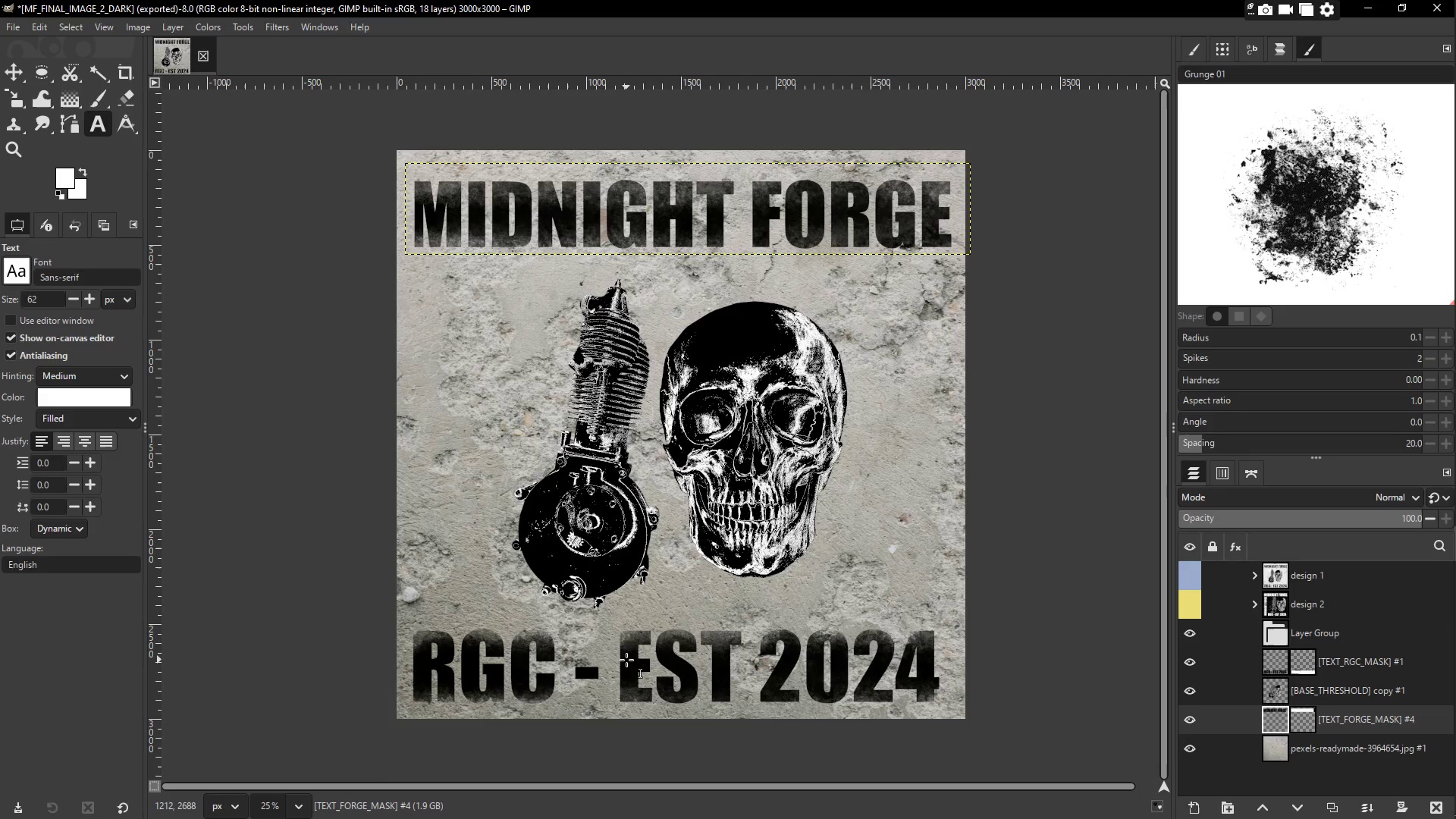 
wait(18.62)
 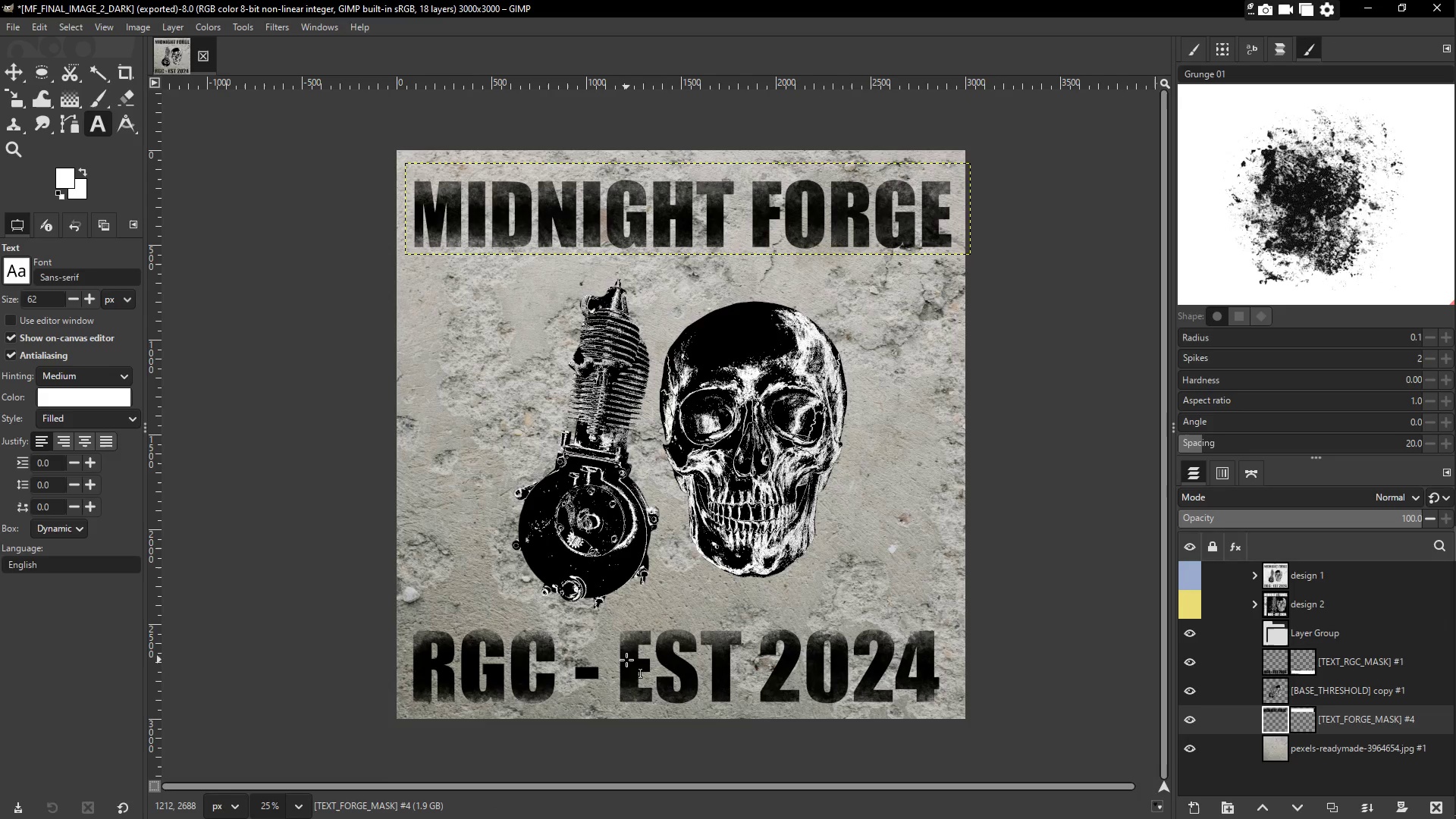 
left_click([1356, 751])
 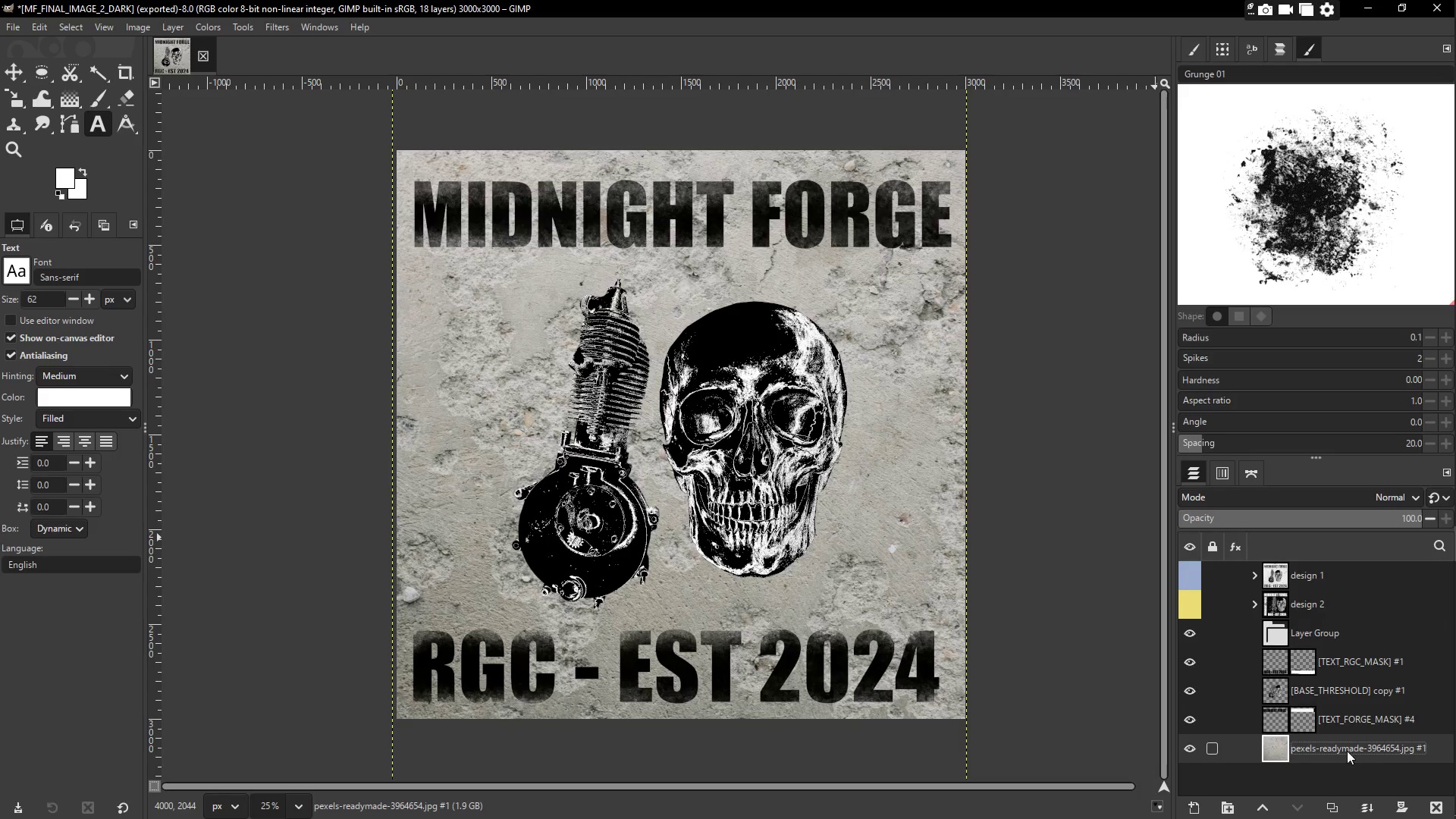 
right_click([905, 529])
 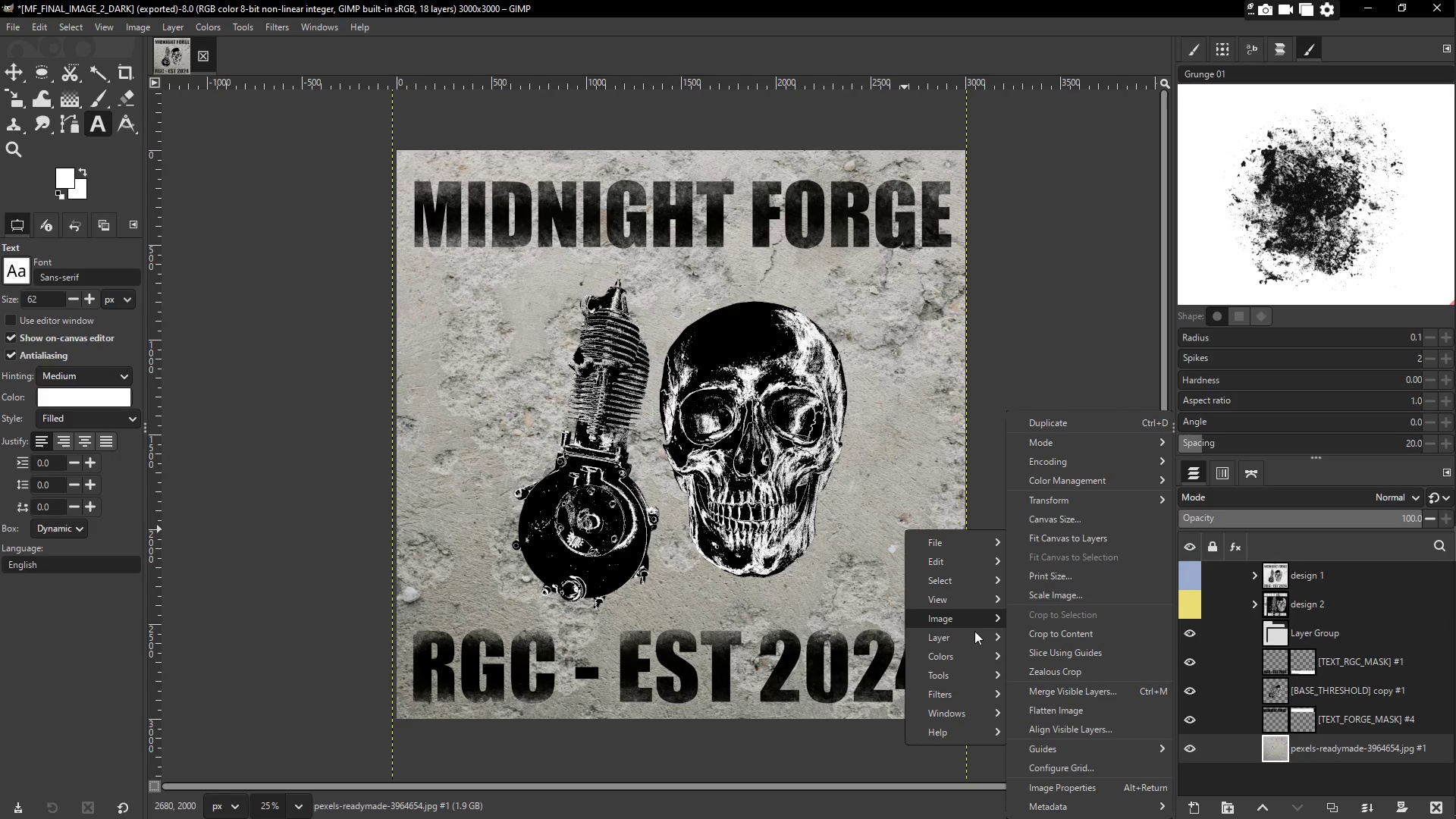 
left_click([976, 648])
 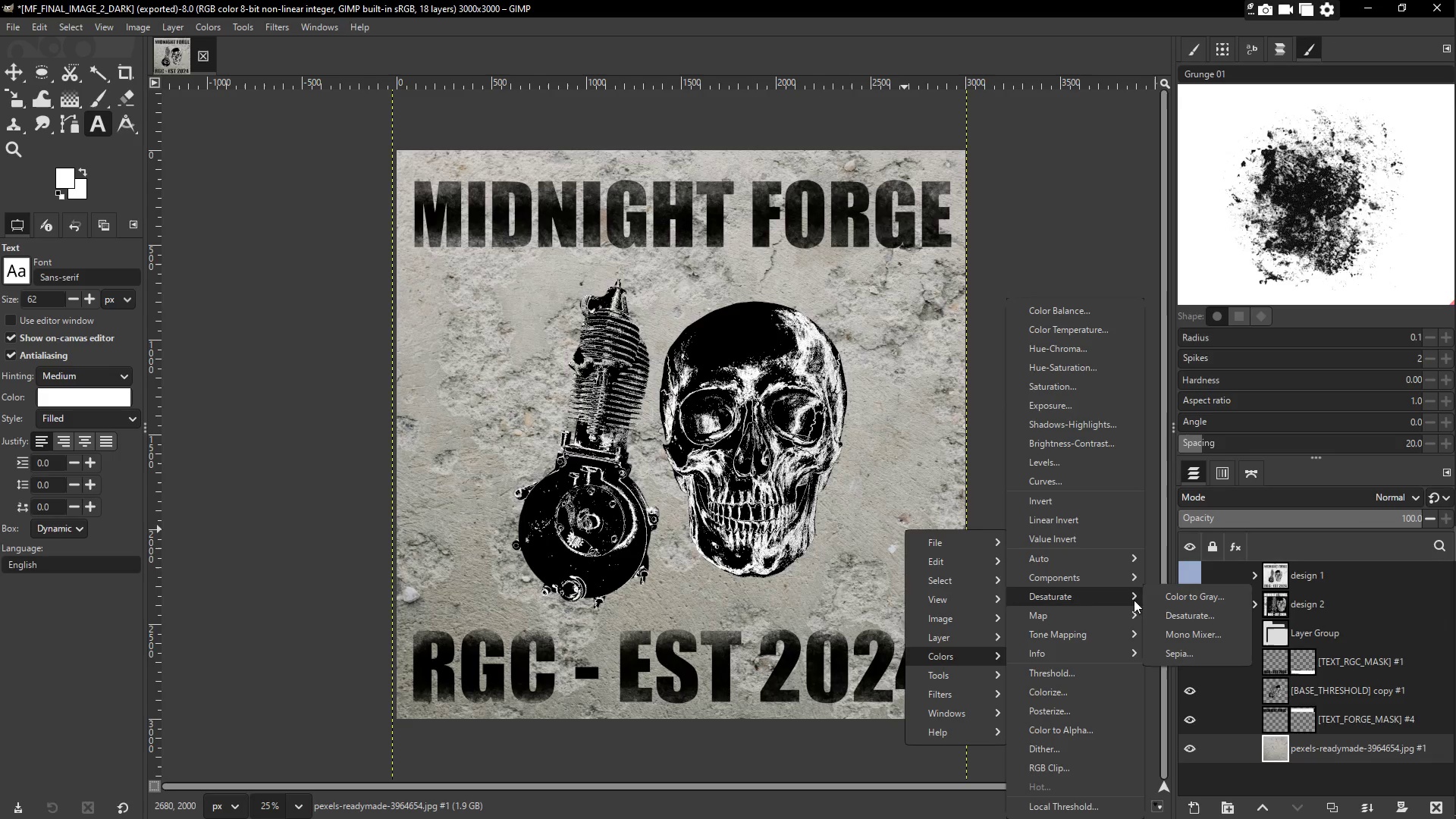 
left_click([1174, 602])
 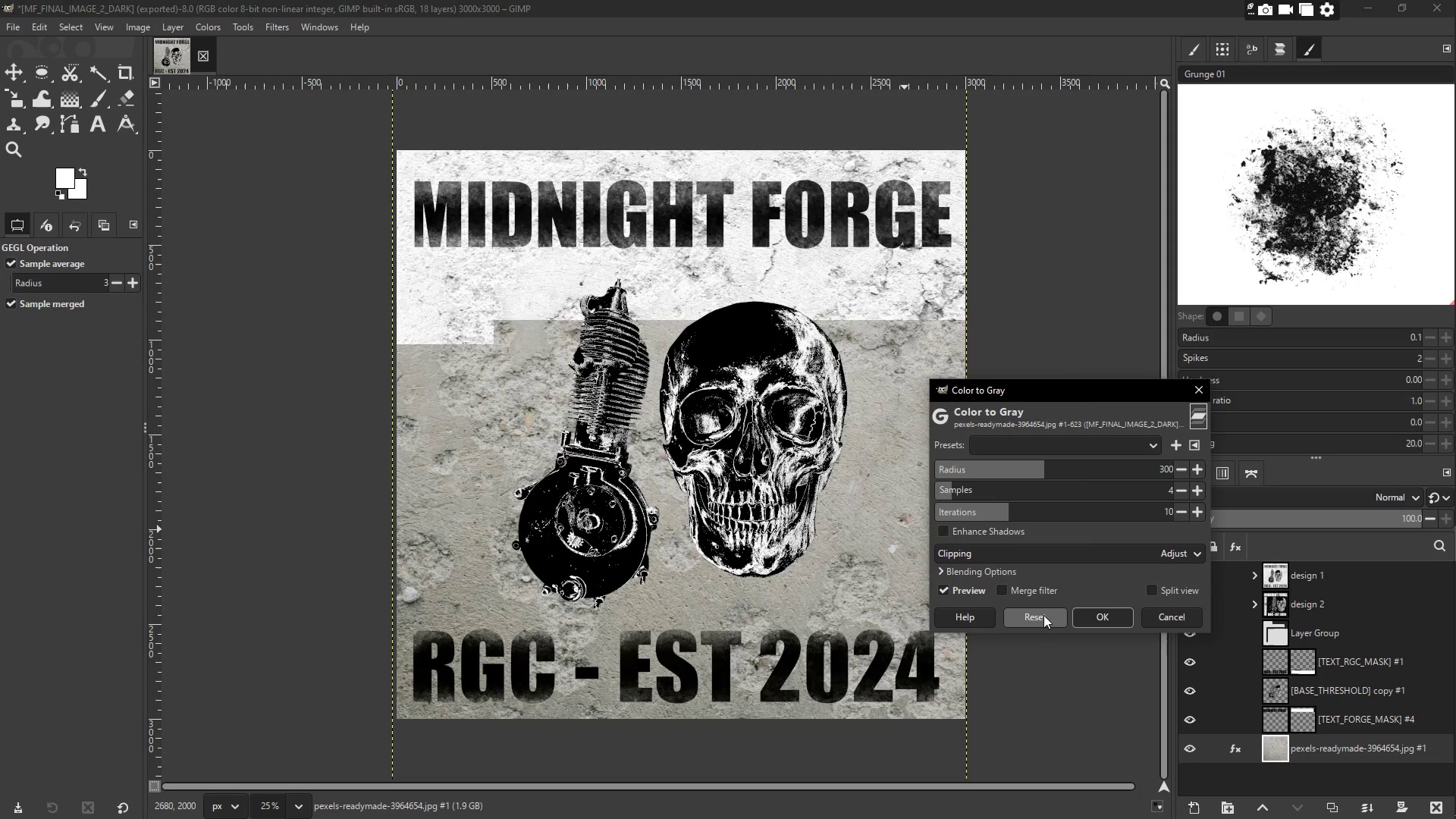 
wait(7.25)
 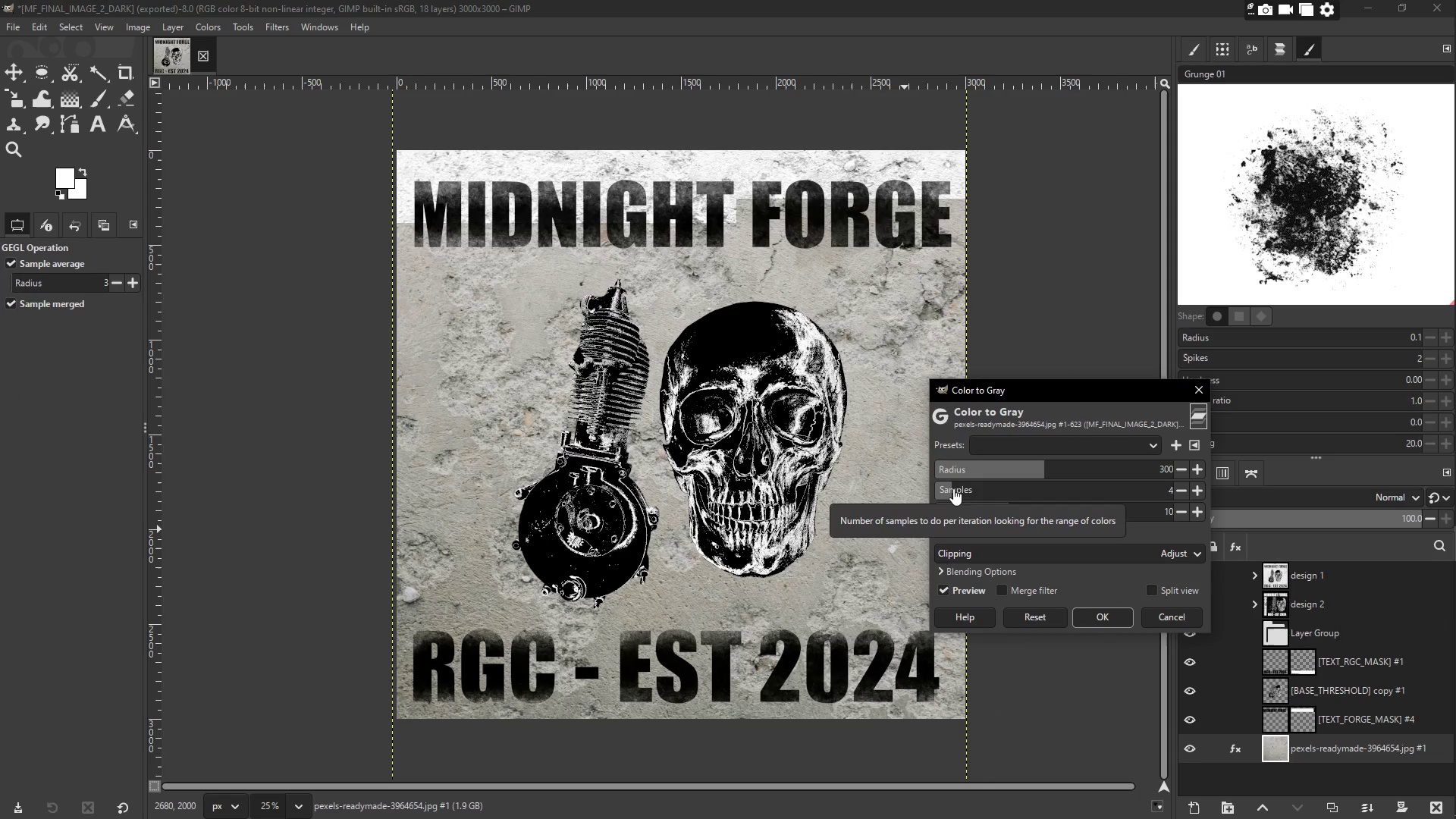 
left_click([1089, 622])
 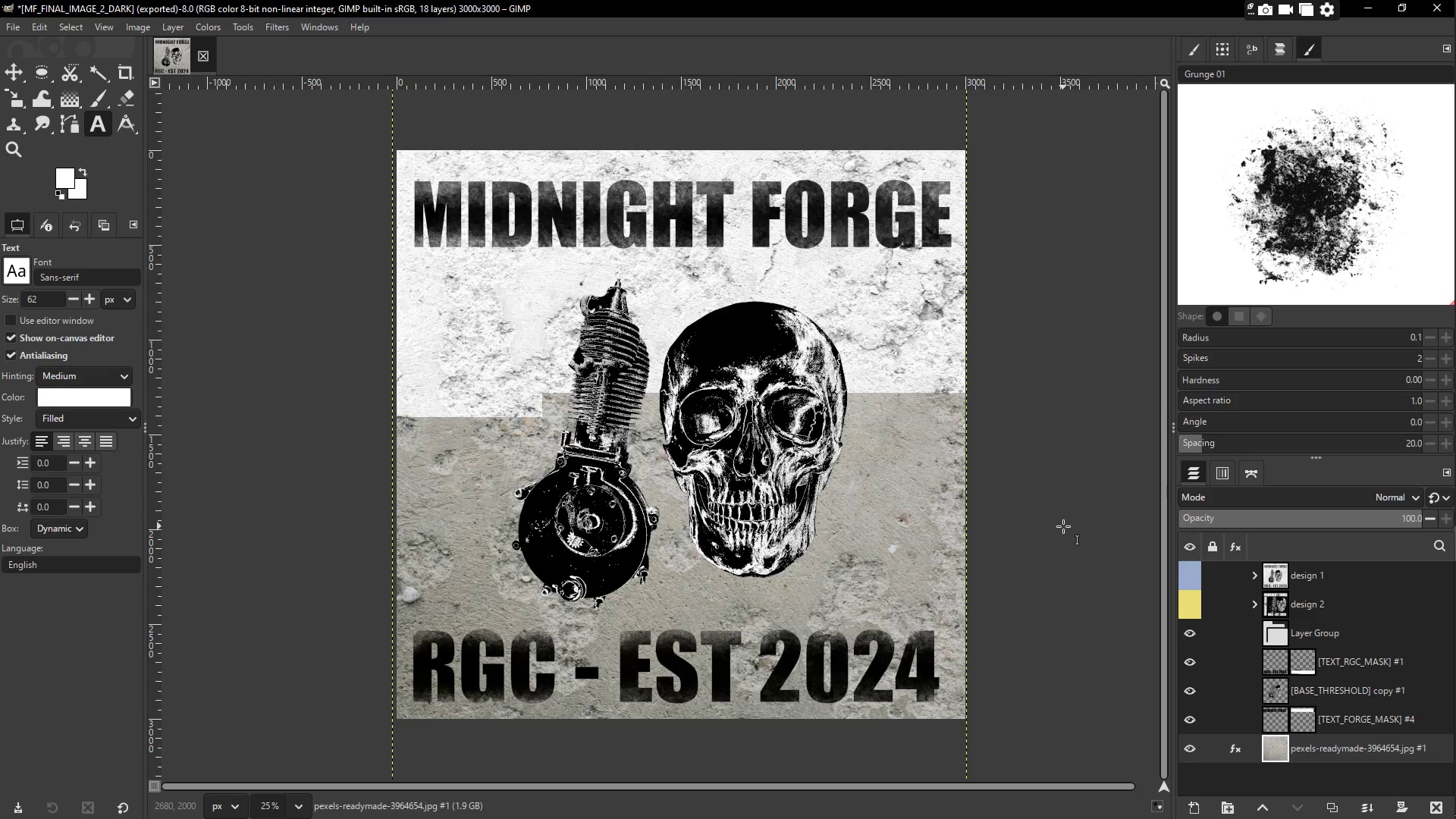 
wait(6.45)
 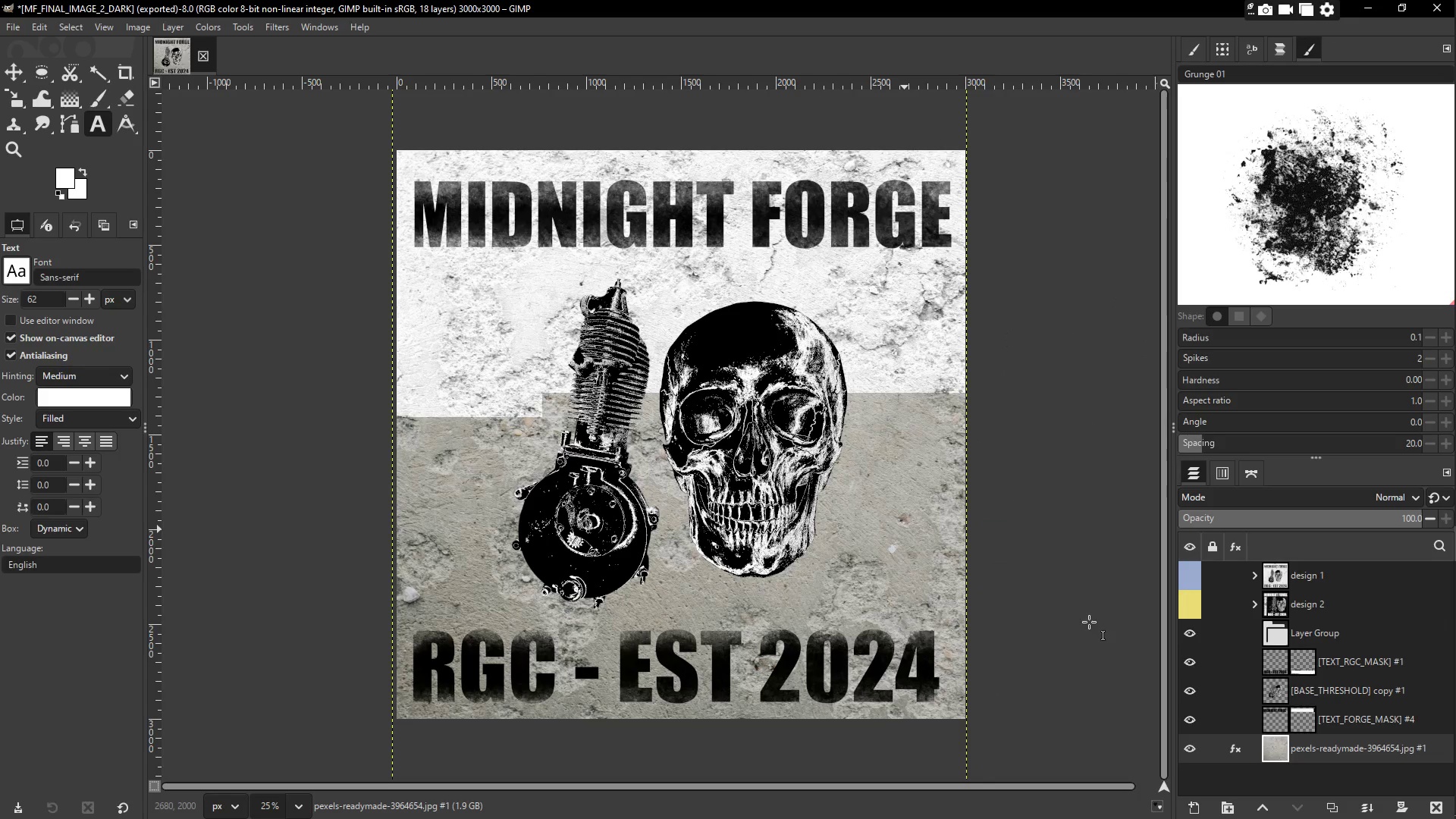 
scroll: coordinate [868, 425], scroll_direction: up, amount: 1.0
 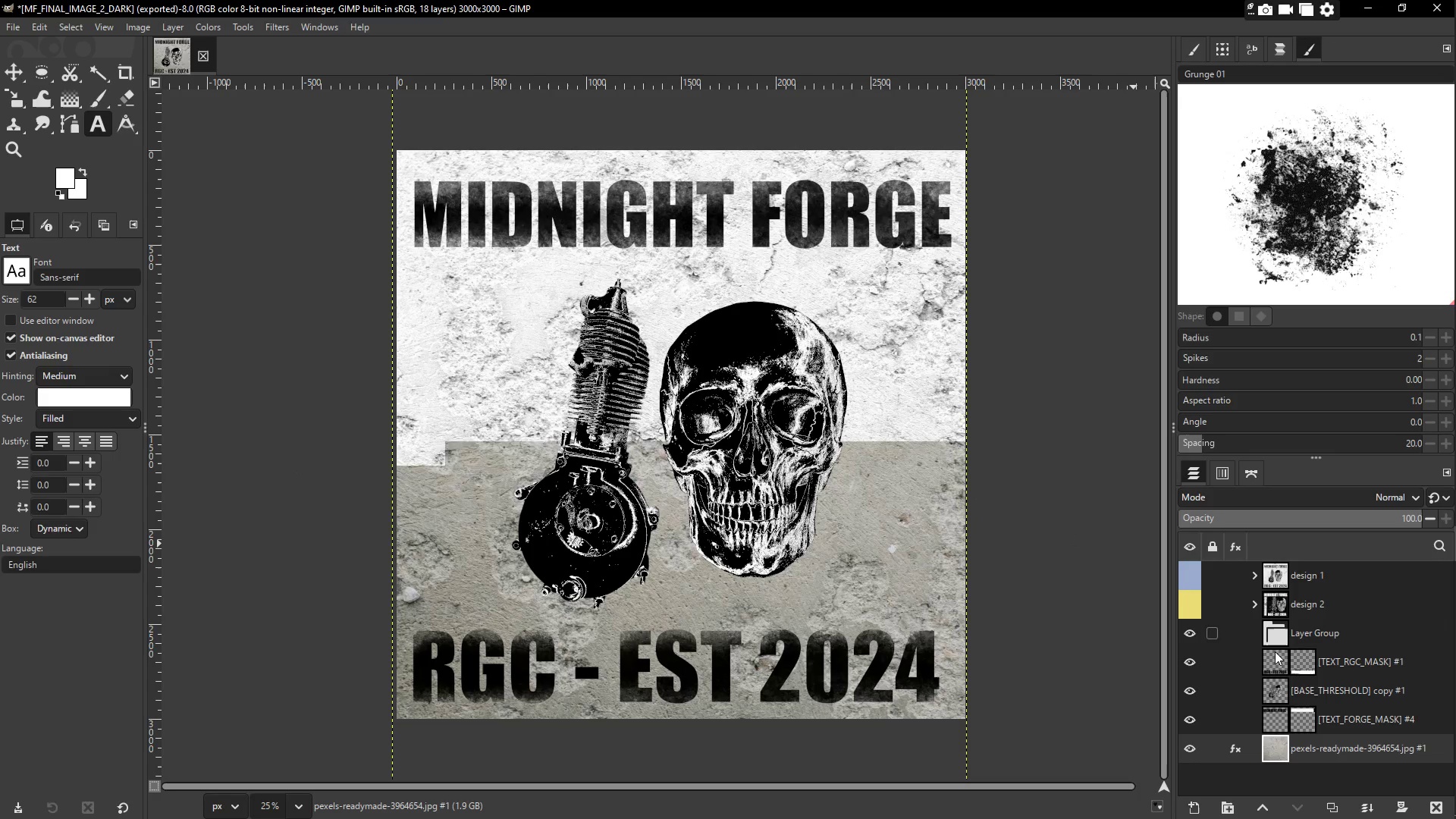 
right_click([1314, 745])
 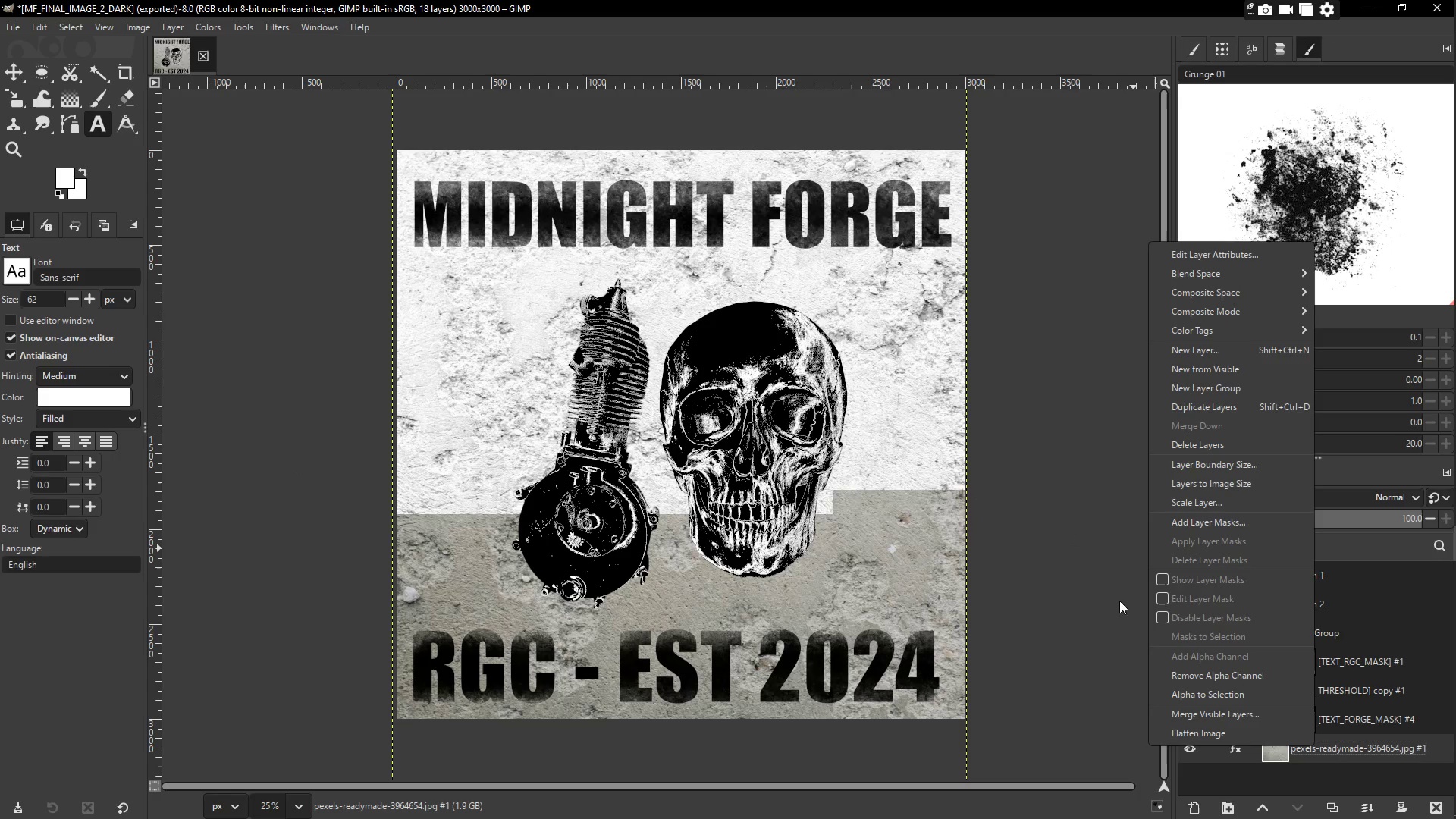 
right_click([852, 436])
 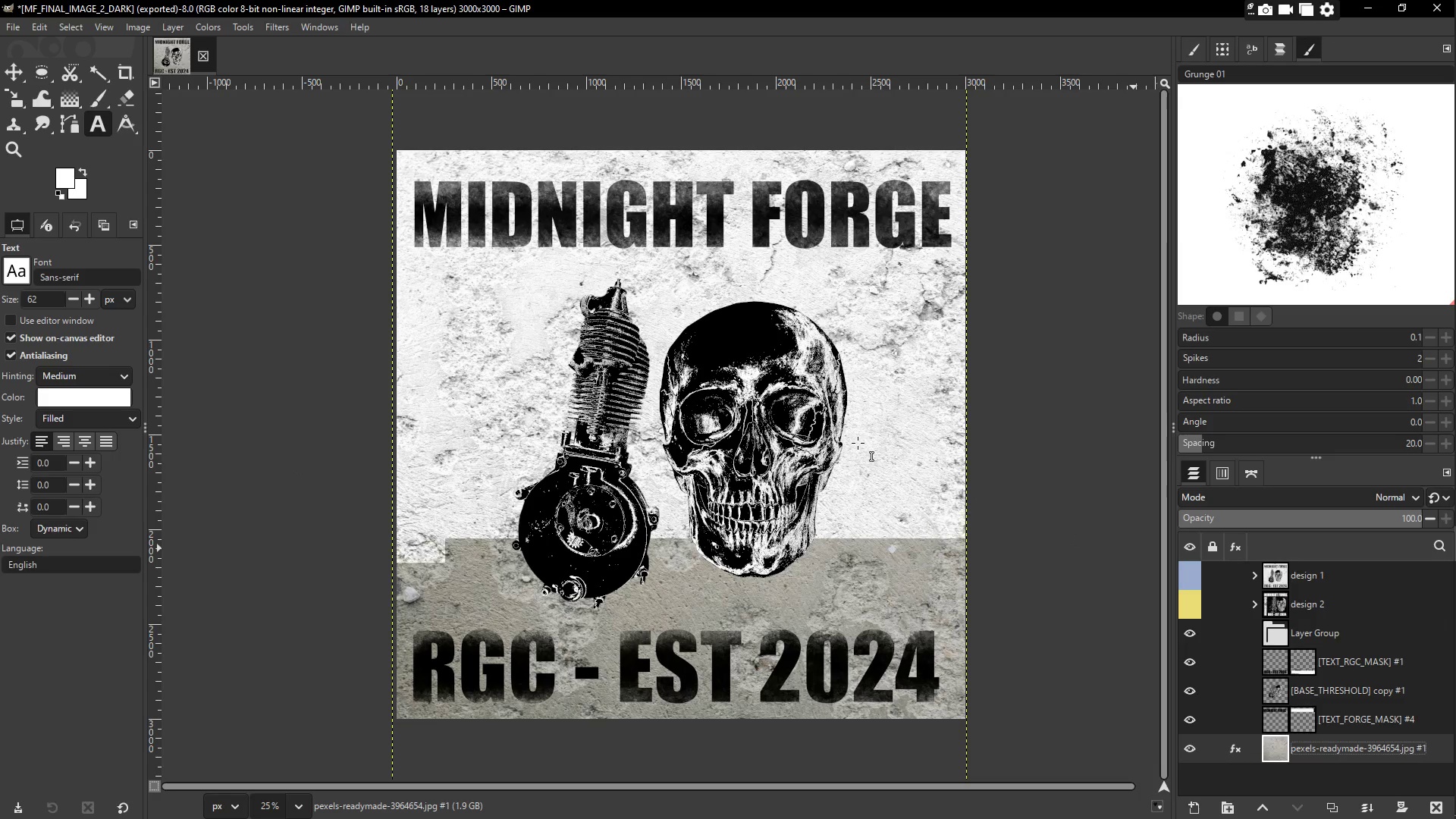 
right_click([886, 435])
 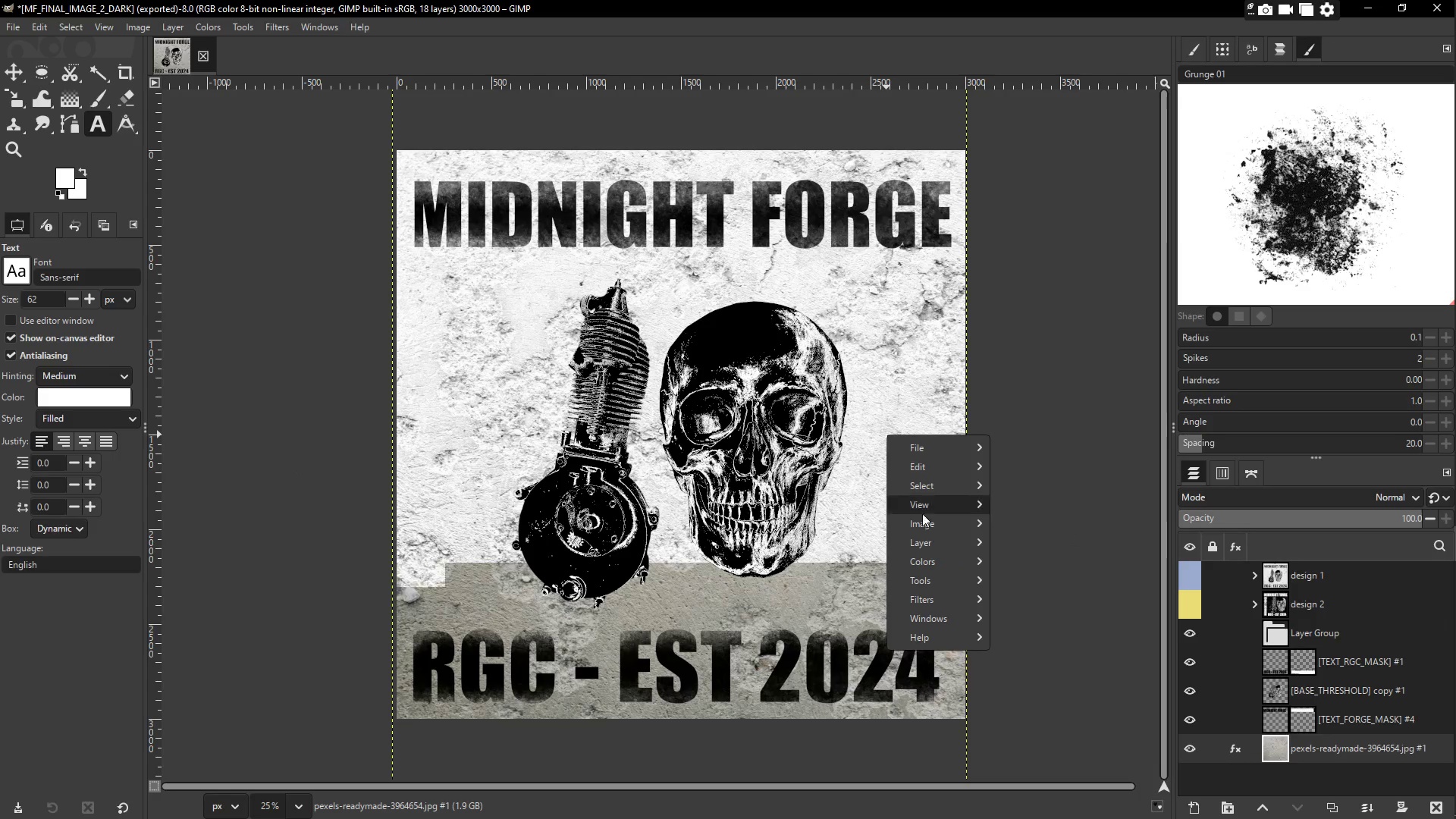 
mouse_move([946, 560])
 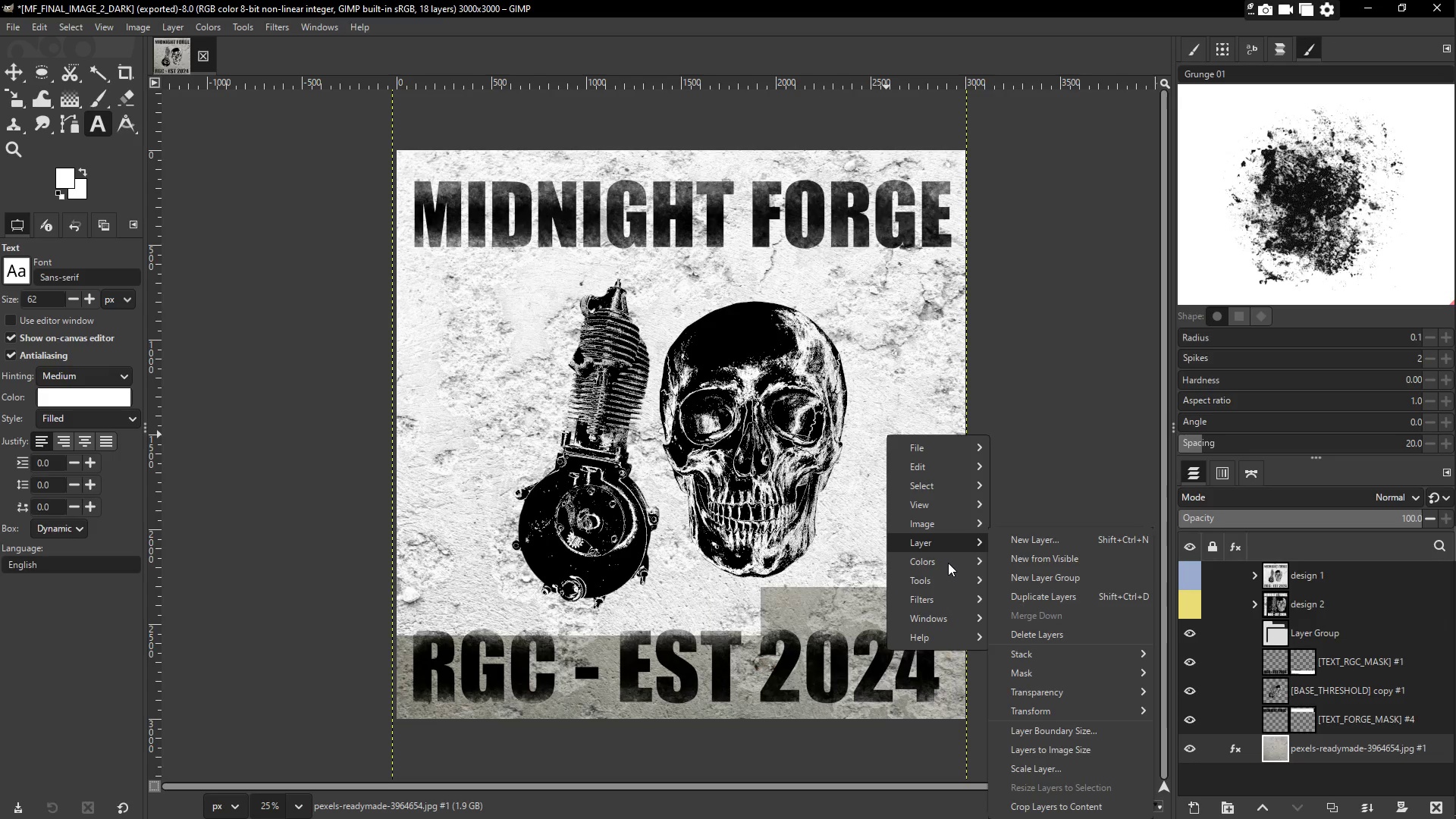 
left_click([948, 563])
 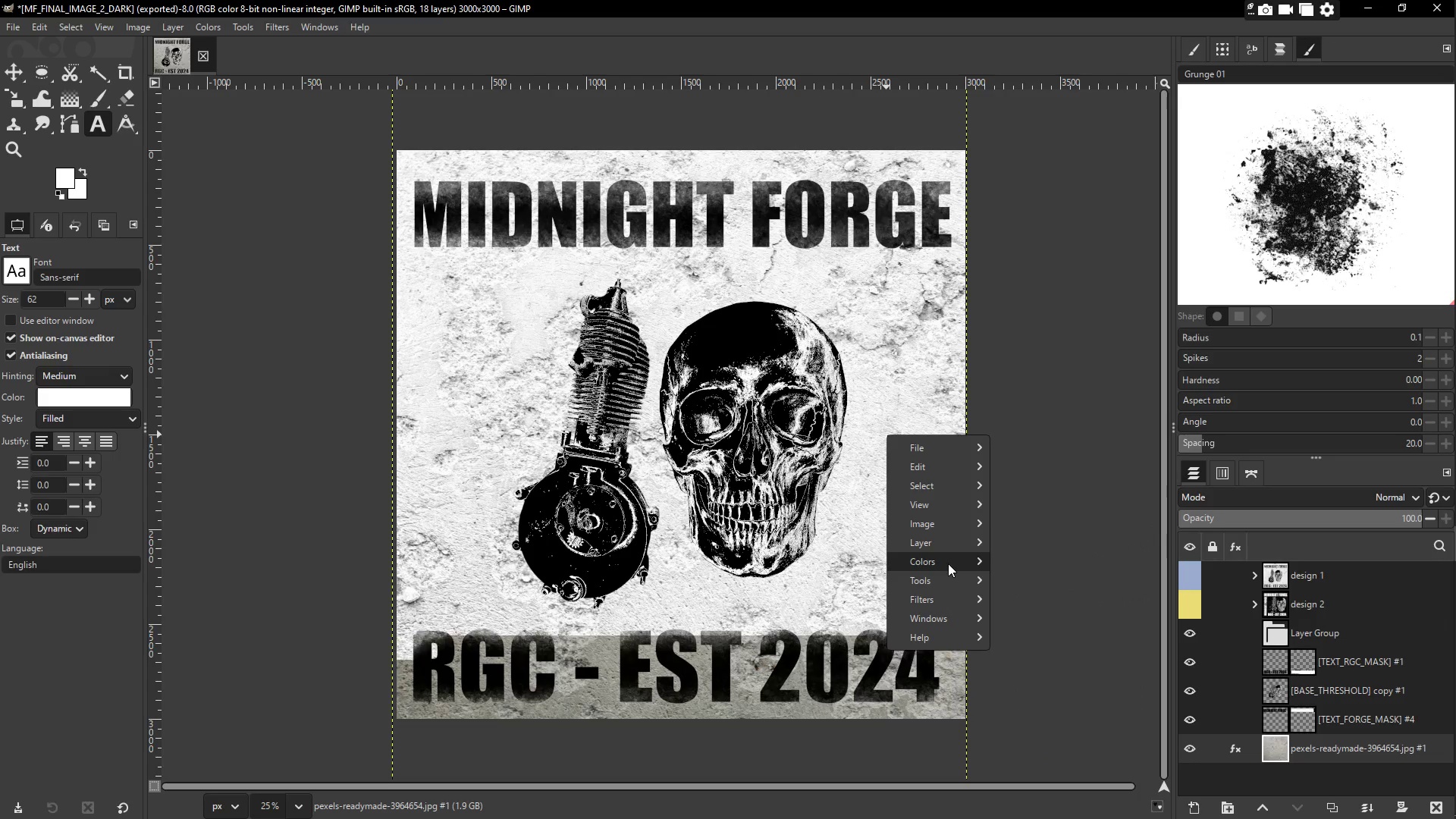 
left_click([948, 563])
 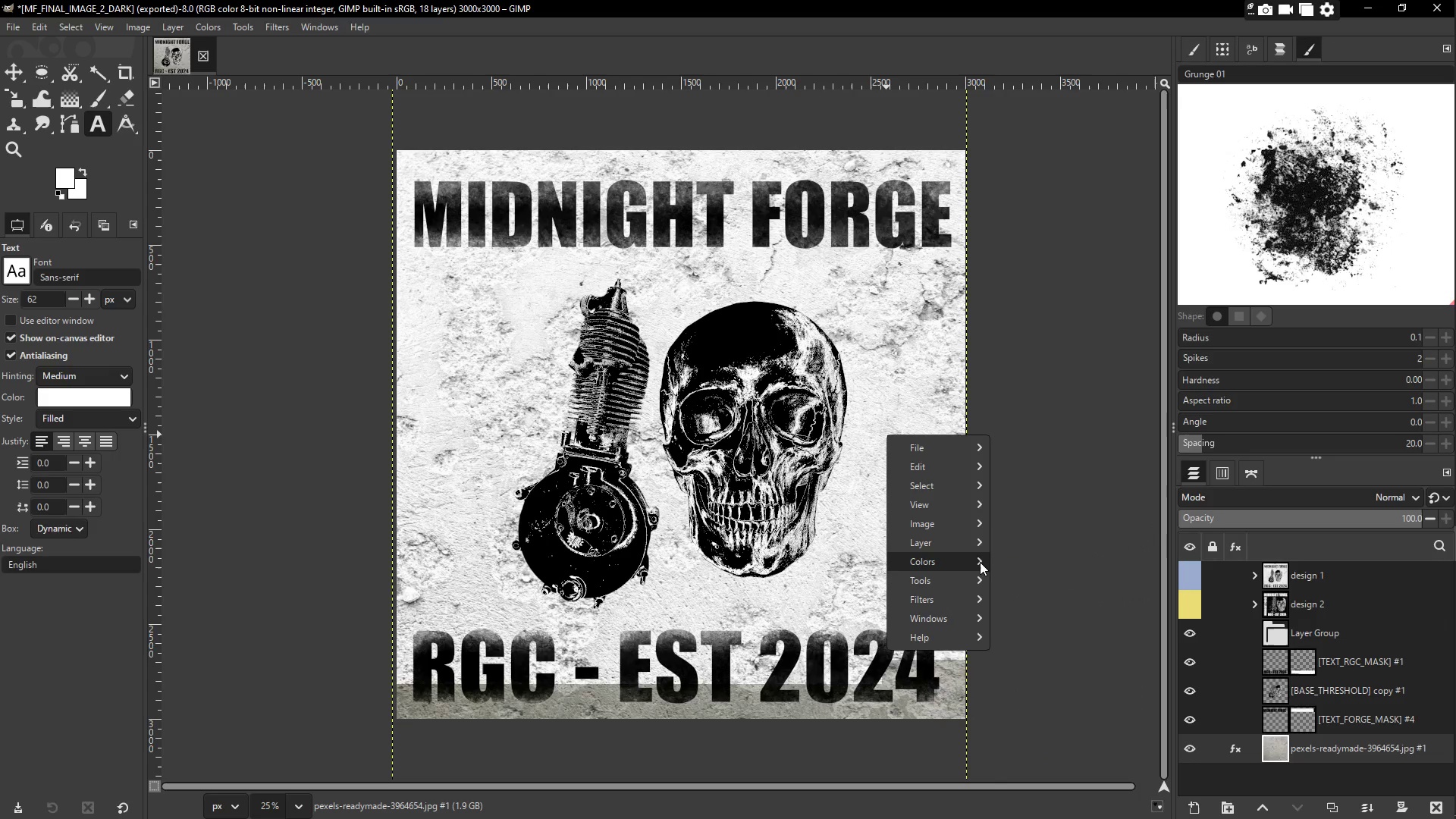 
left_click([980, 562])
 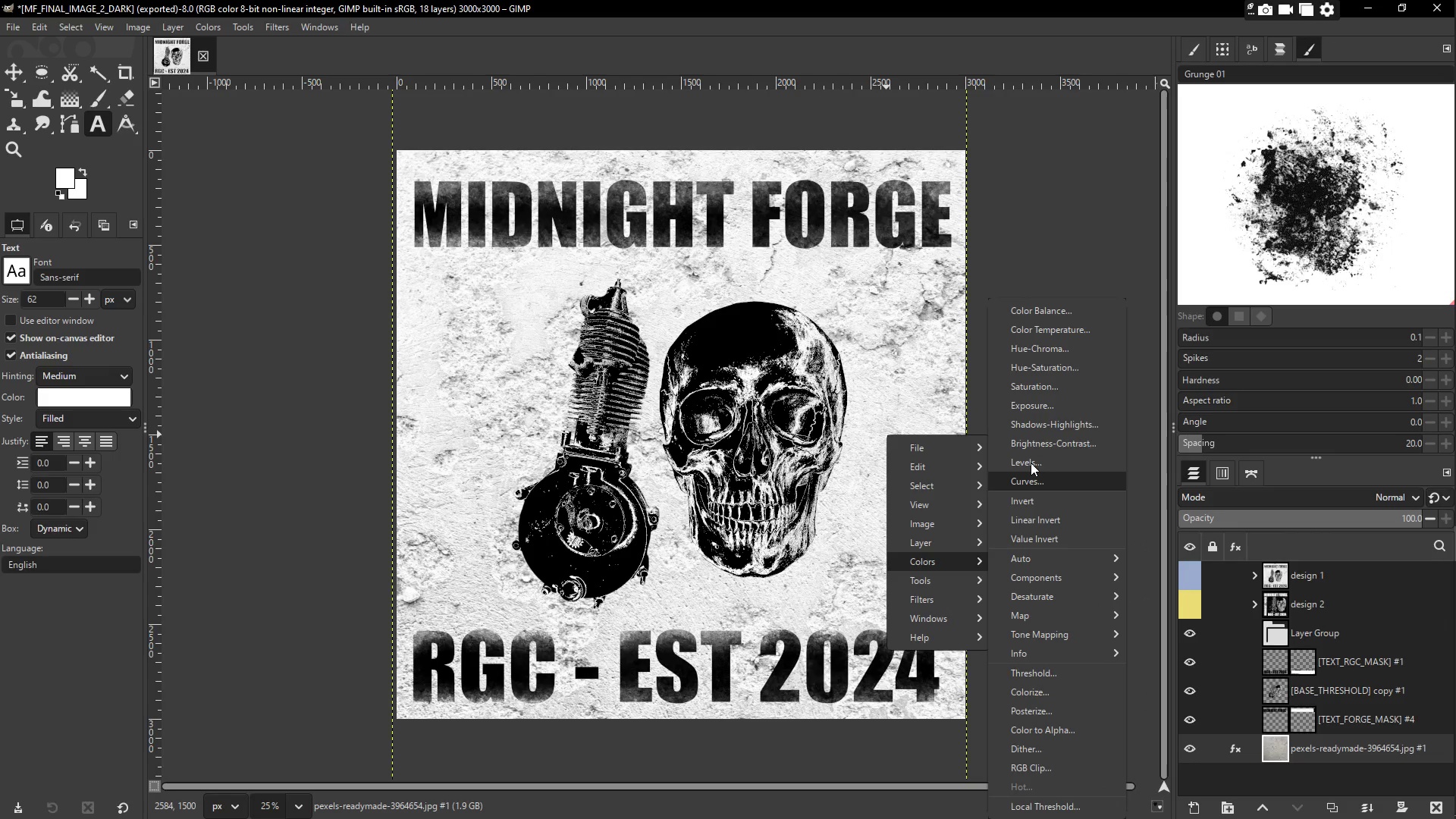 
wait(7.3)
 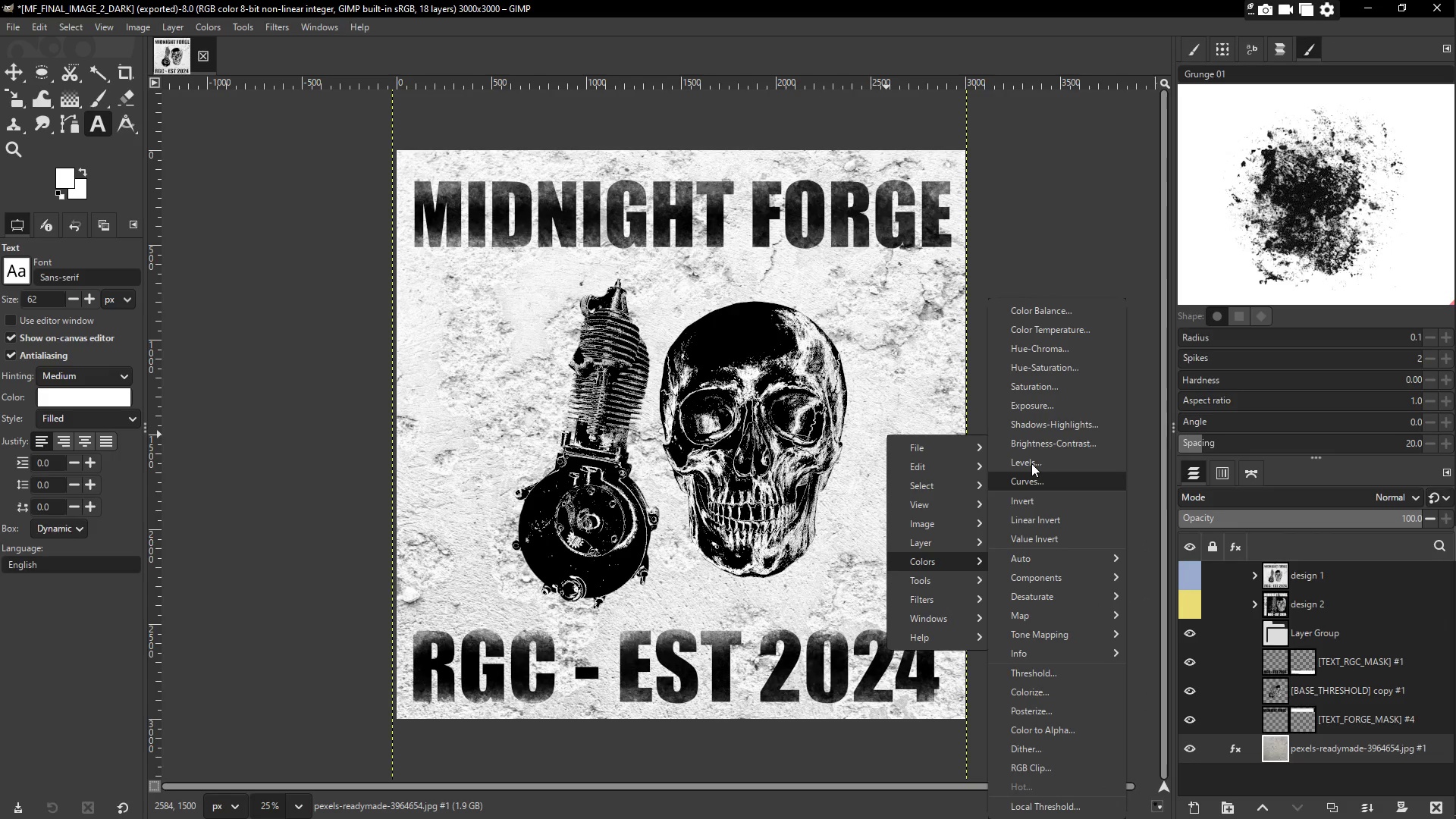 
left_click_drag(start_coordinate=[1028, 463], to_coordinate=[897, 467])
 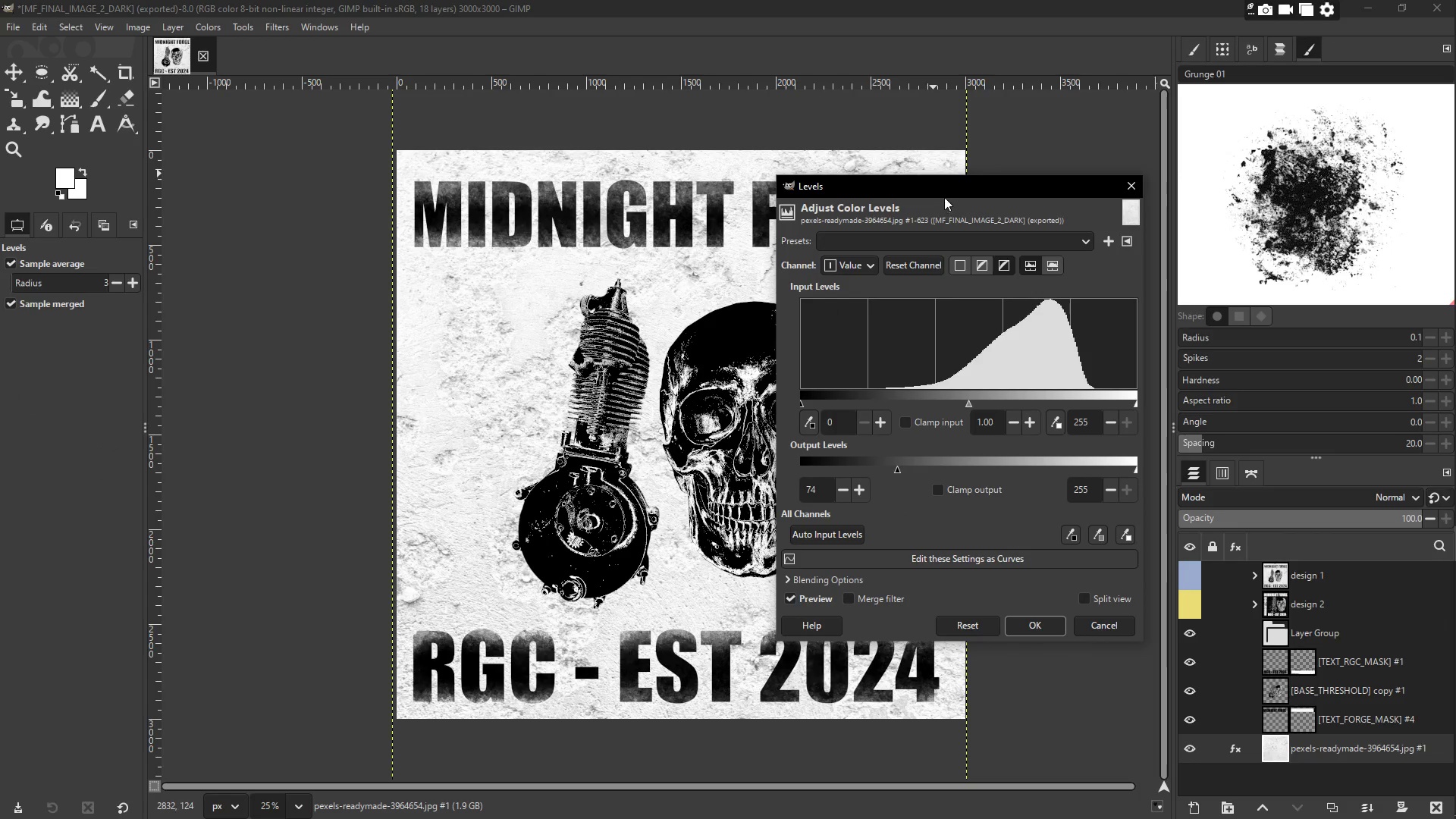 
left_click_drag(start_coordinate=[946, 190], to_coordinate=[1067, 153])
 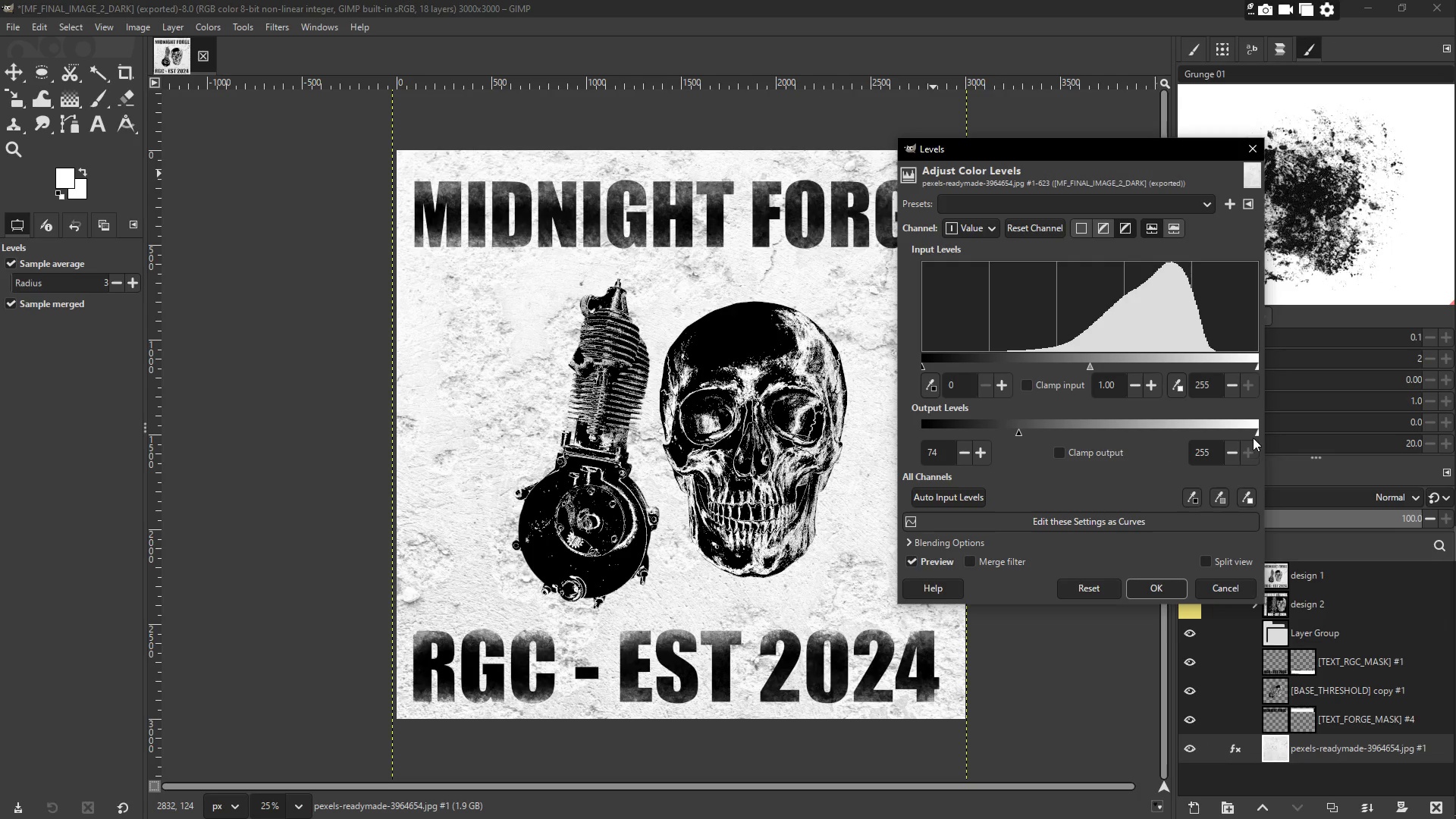 
left_click_drag(start_coordinate=[1255, 431], to_coordinate=[1105, 430])
 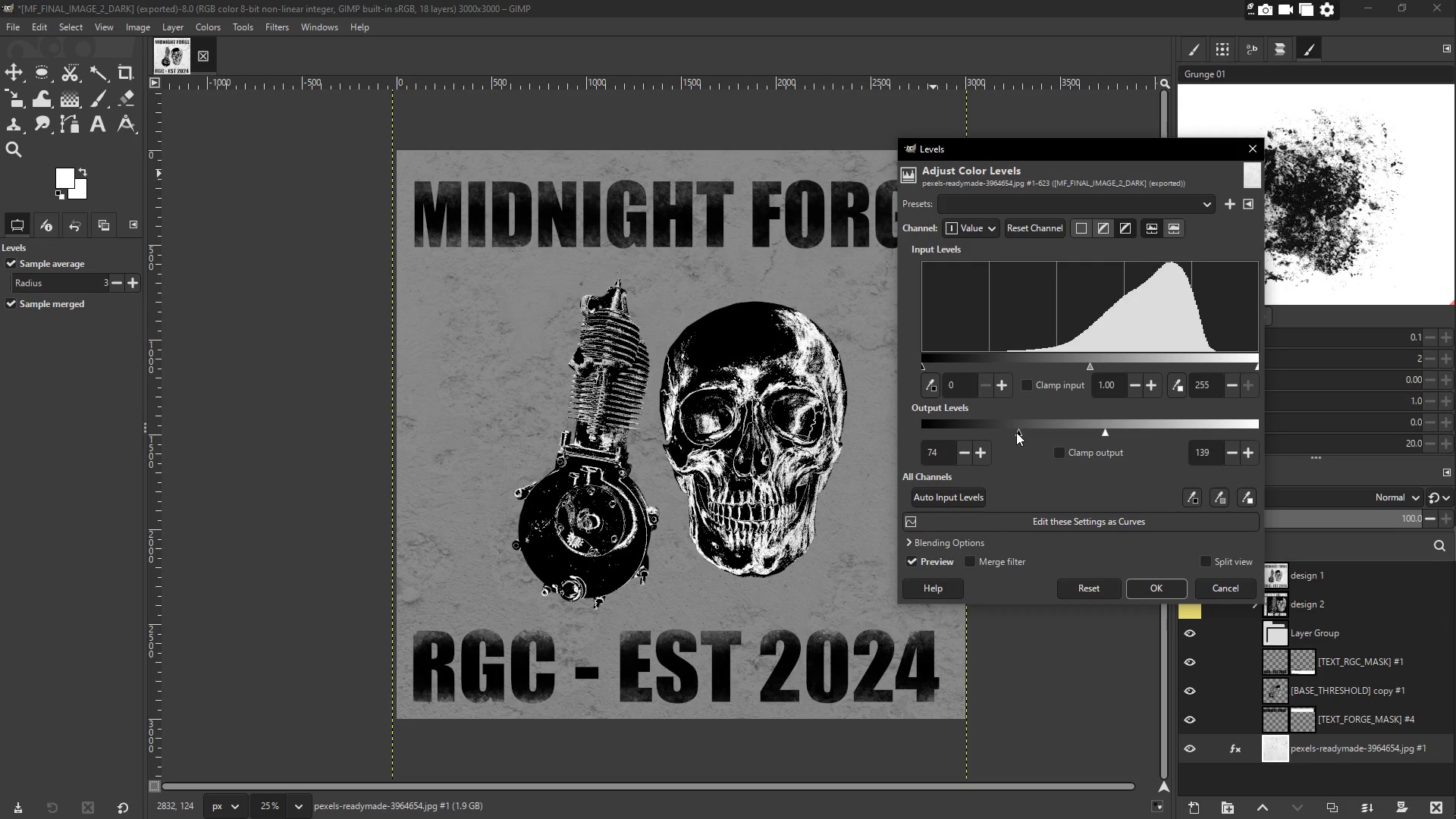 
left_click_drag(start_coordinate=[1015, 432], to_coordinate=[914, 435])
 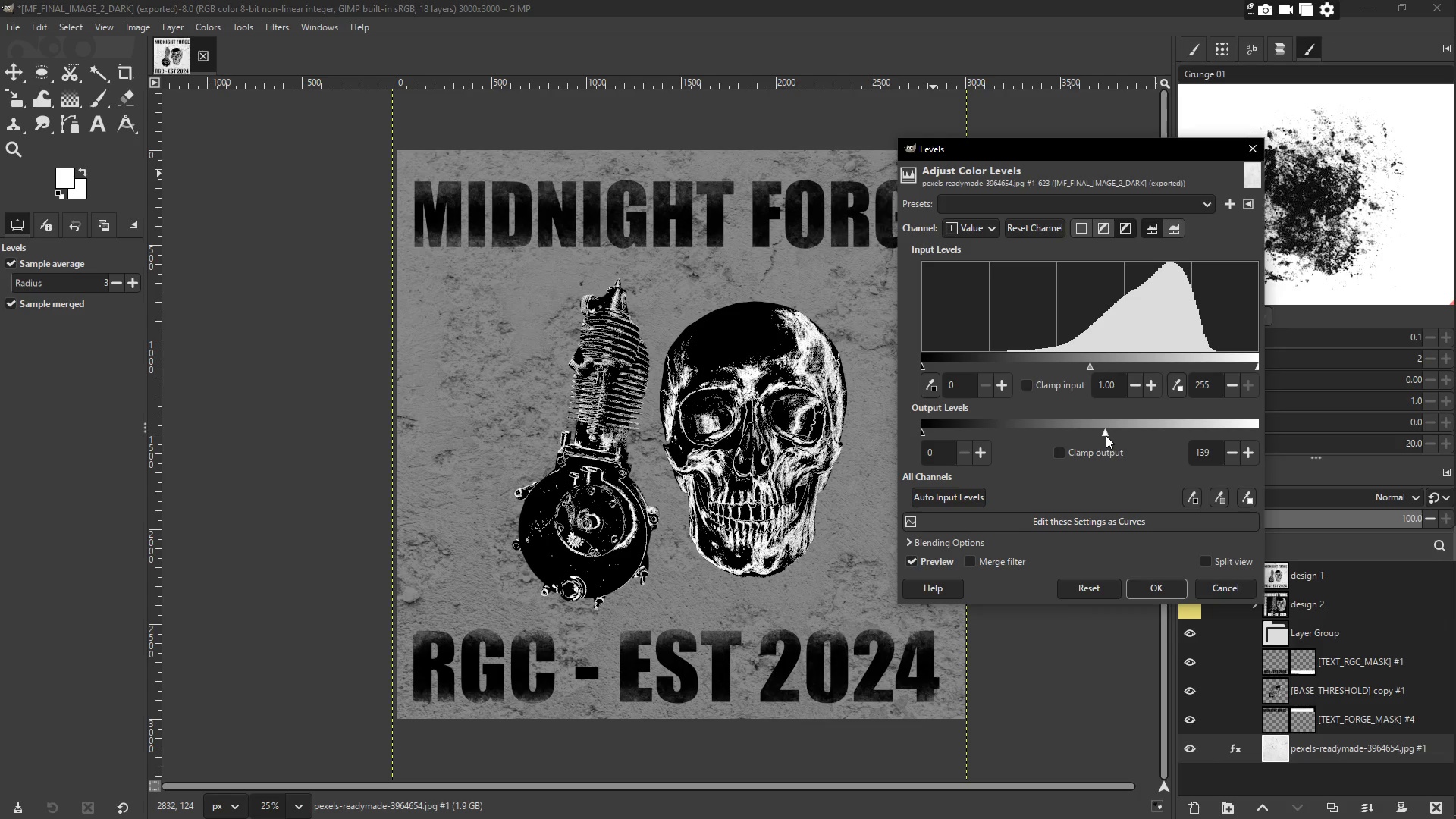 
left_click_drag(start_coordinate=[1106, 431], to_coordinate=[1068, 429])
 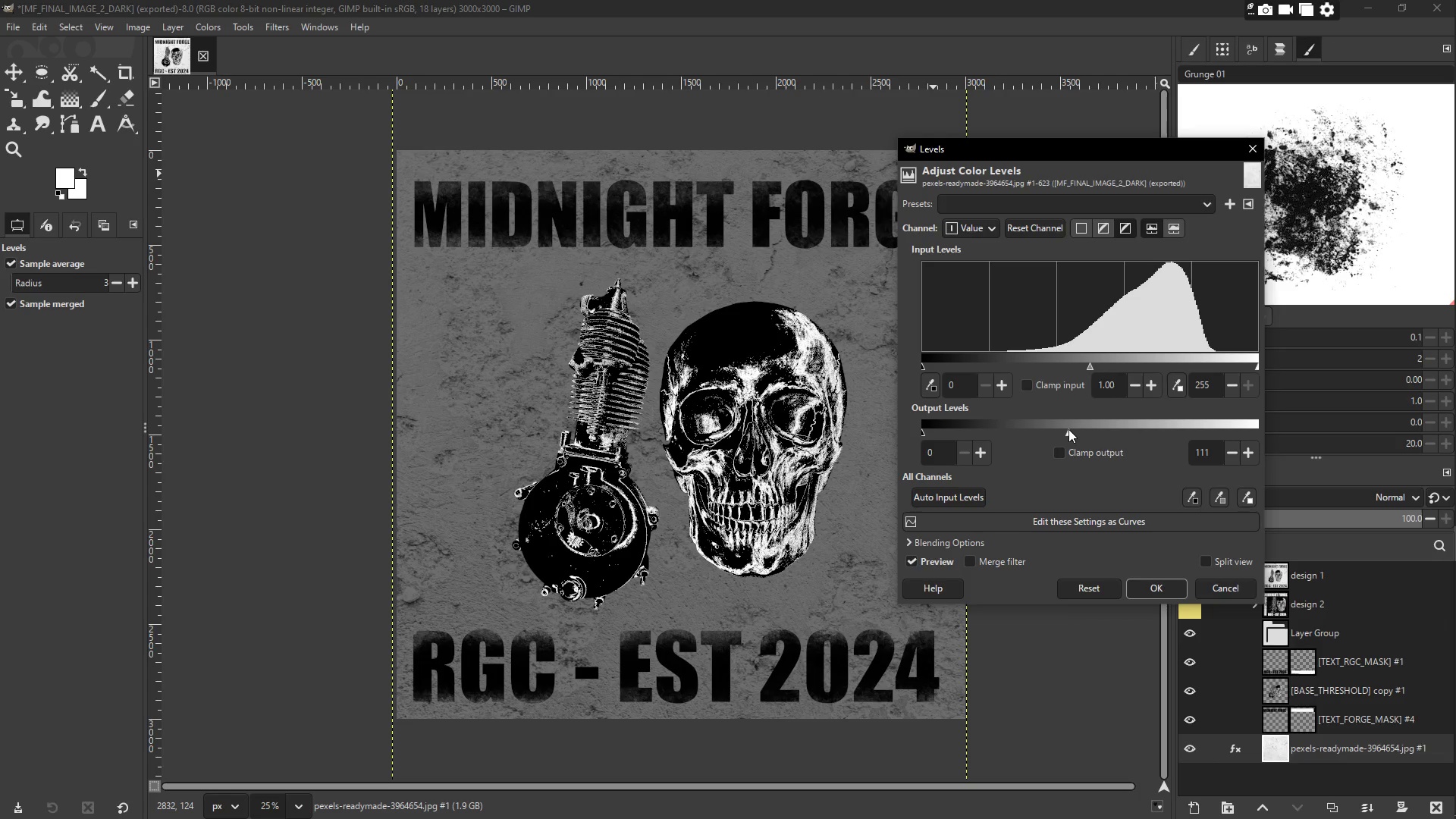 
left_click_drag(start_coordinate=[1069, 430], to_coordinate=[1023, 436])
 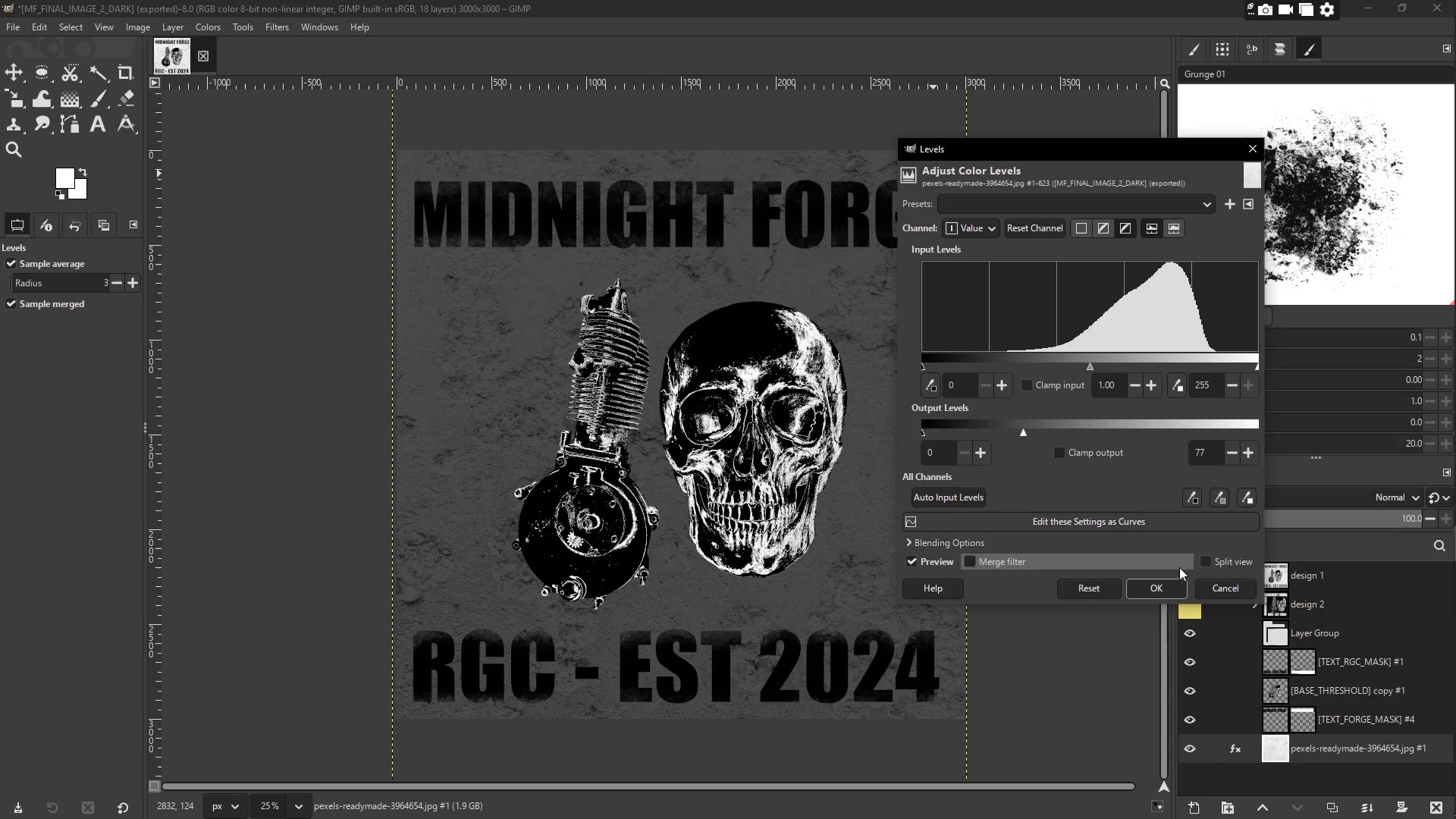 
left_click([1175, 580])
 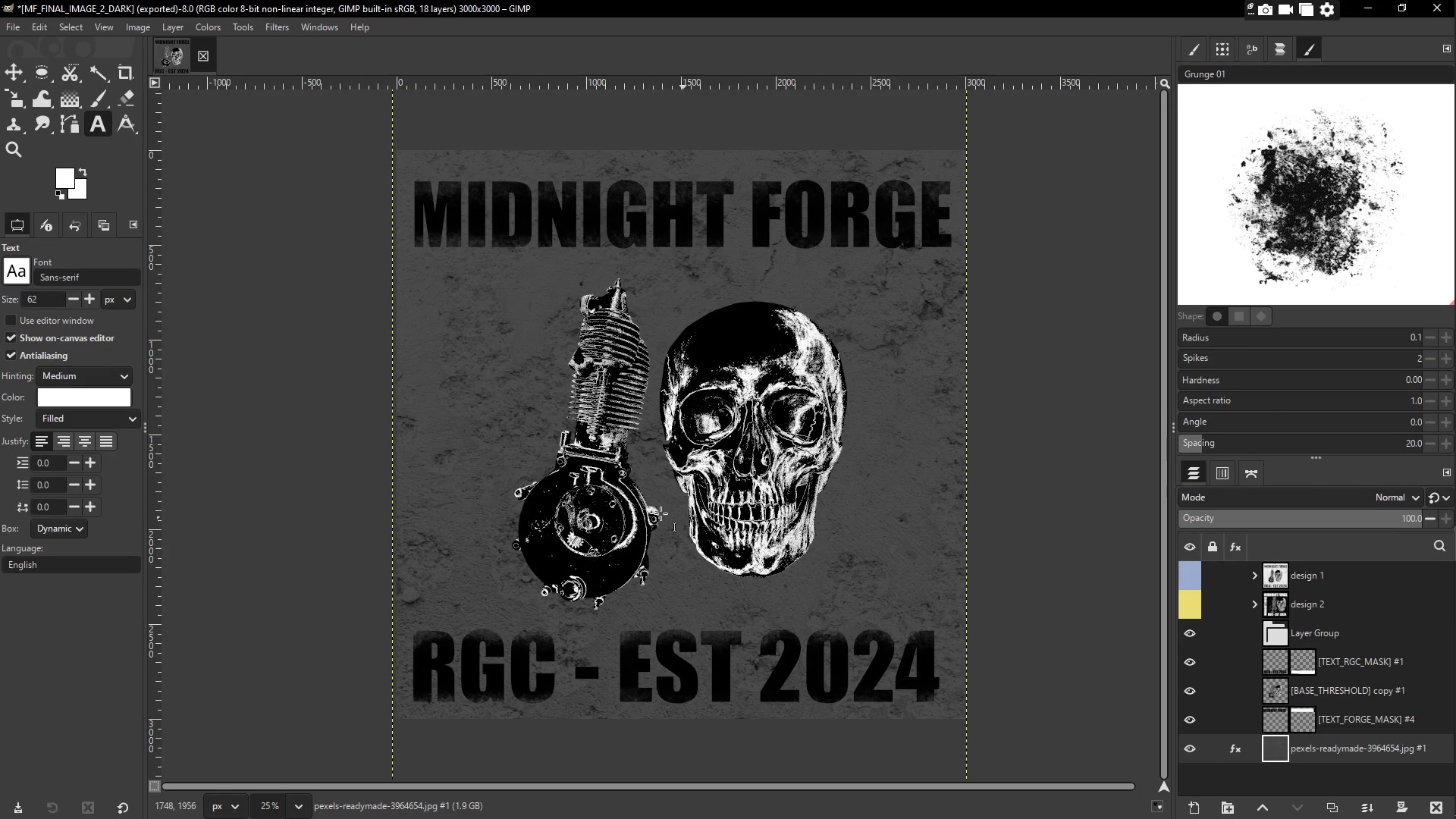 
wait(6.45)
 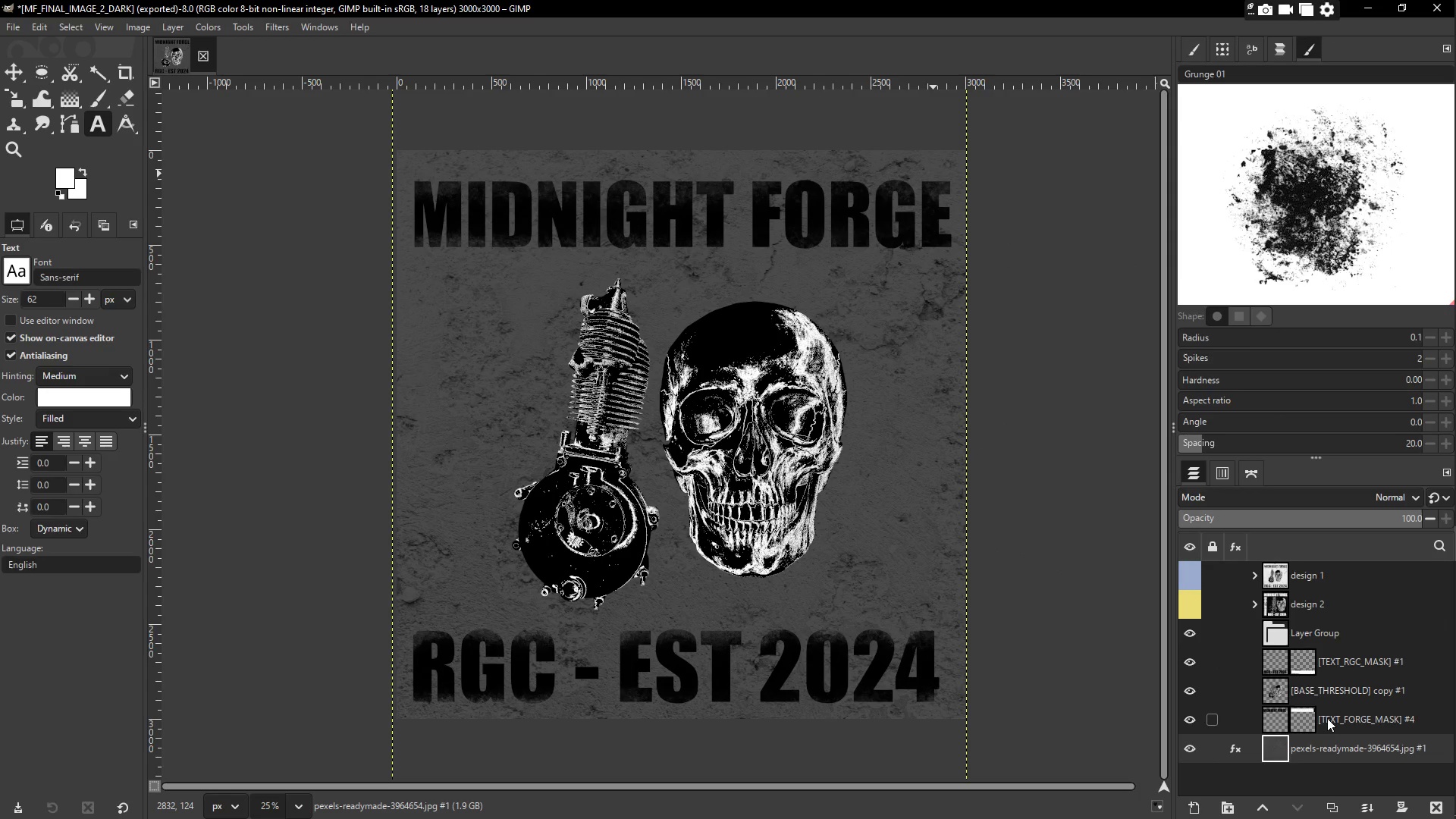 
left_click([1364, 723])
 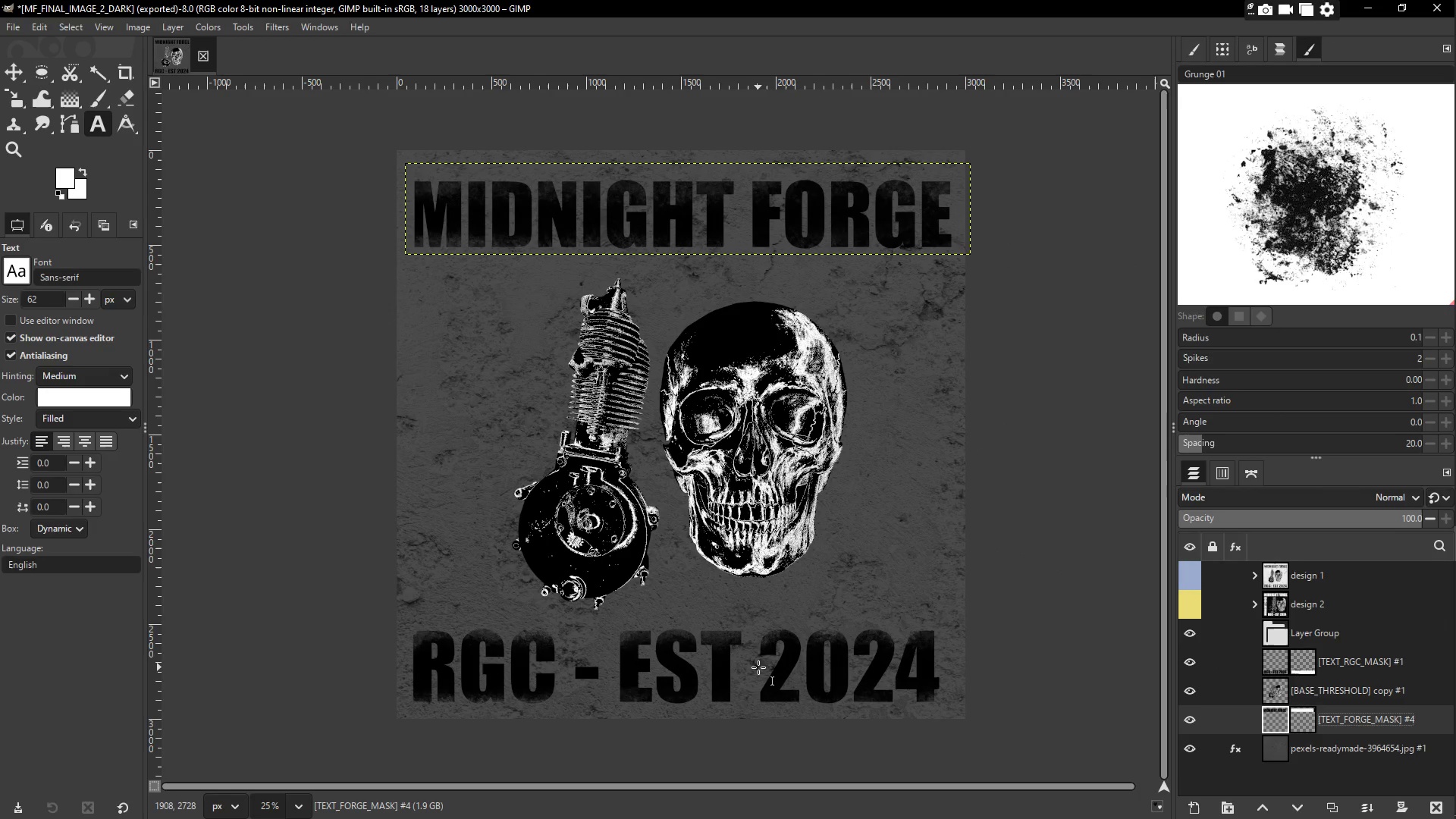 
key(T)
 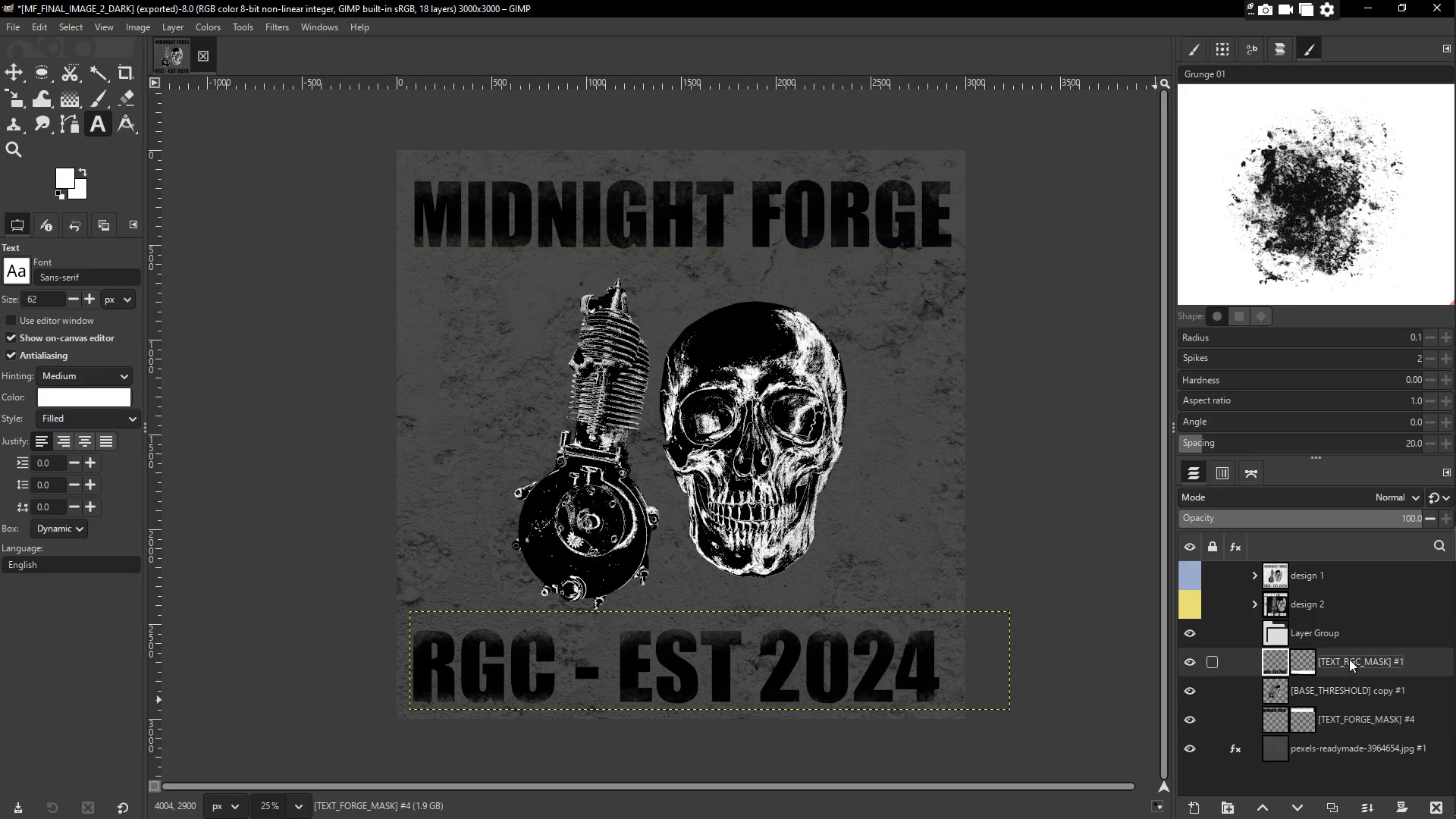 
key(T)
 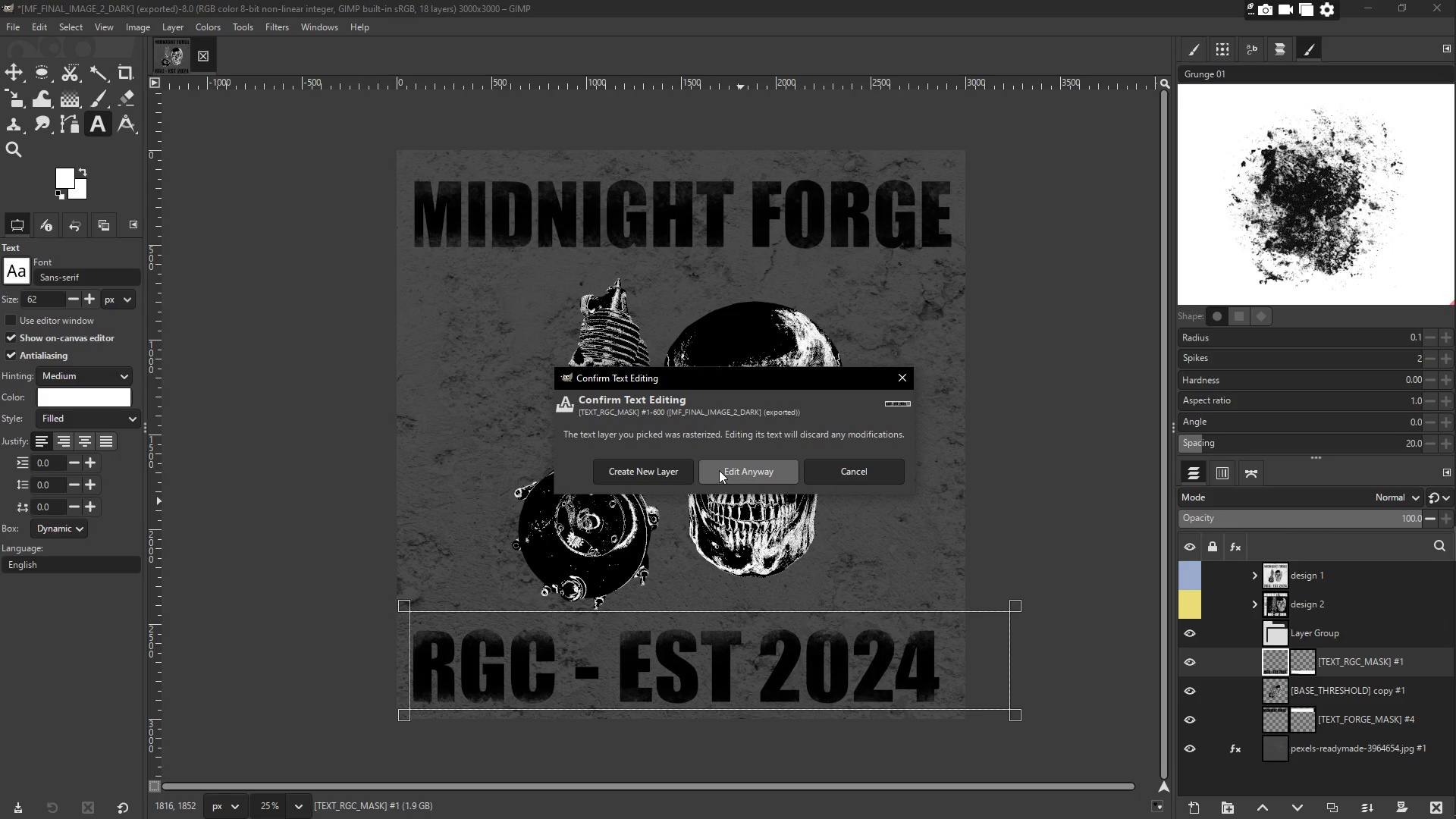 
left_click([719, 469])
 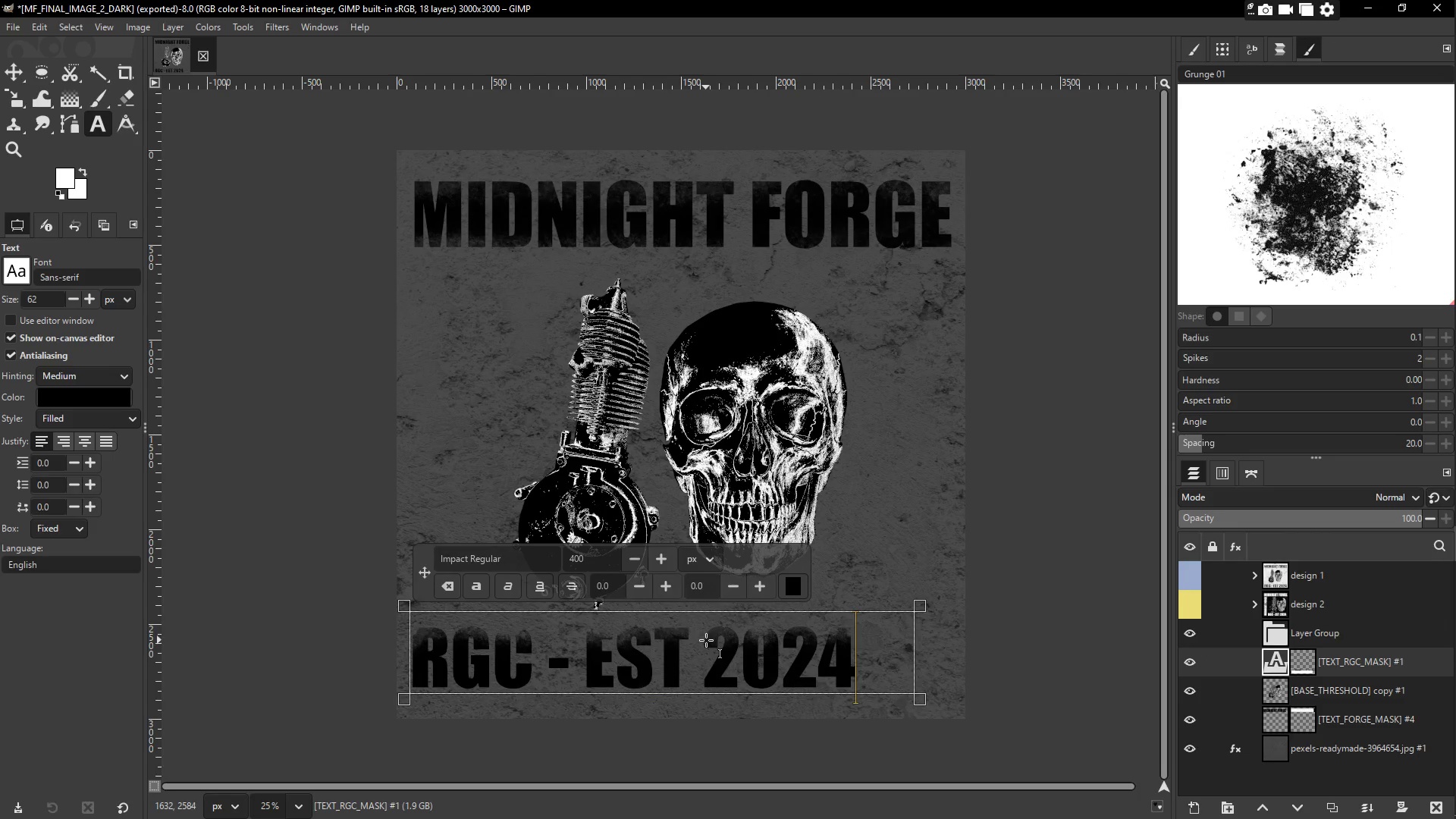 
key(Control+A)
 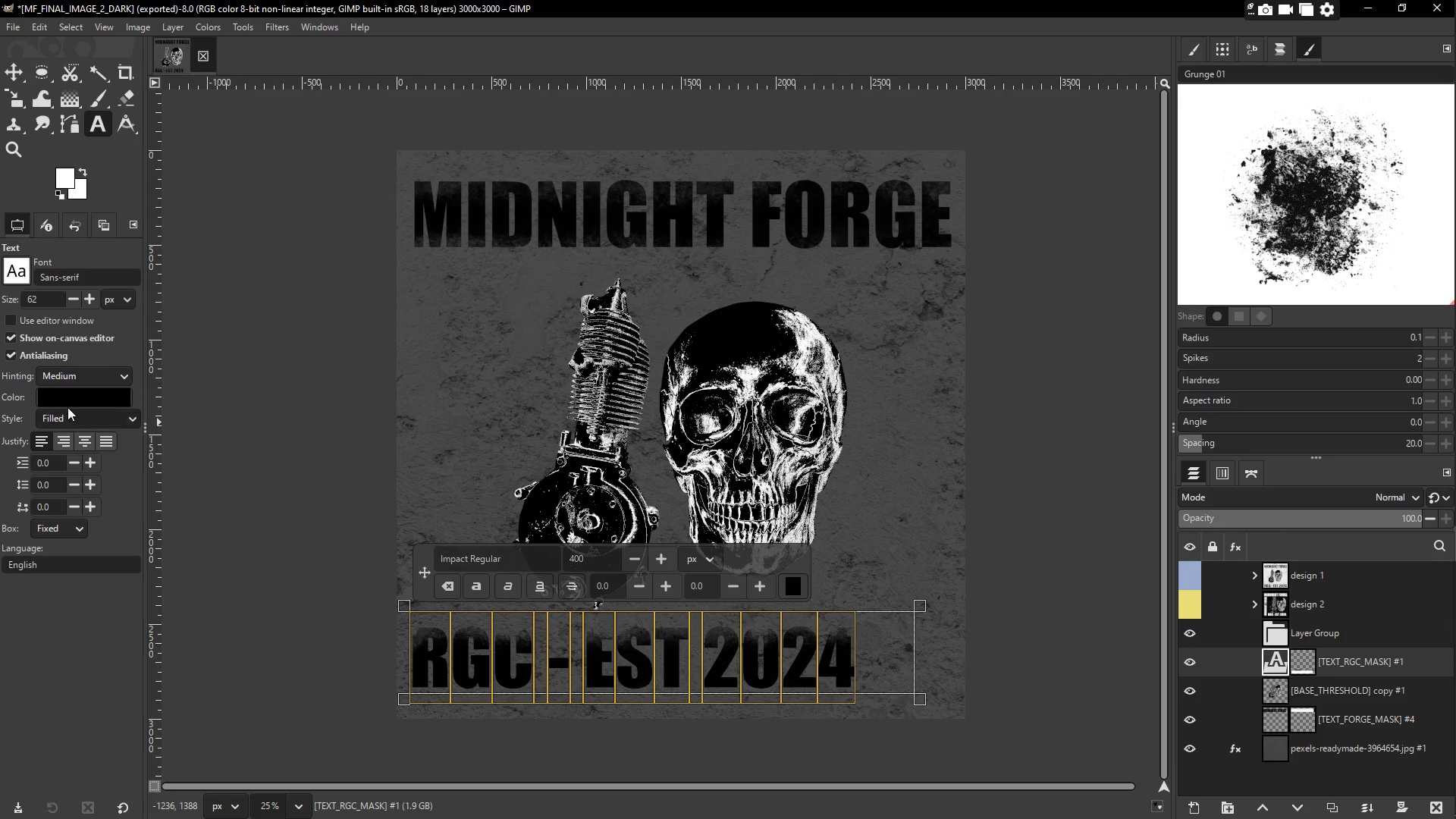 
left_click([64, 401])
 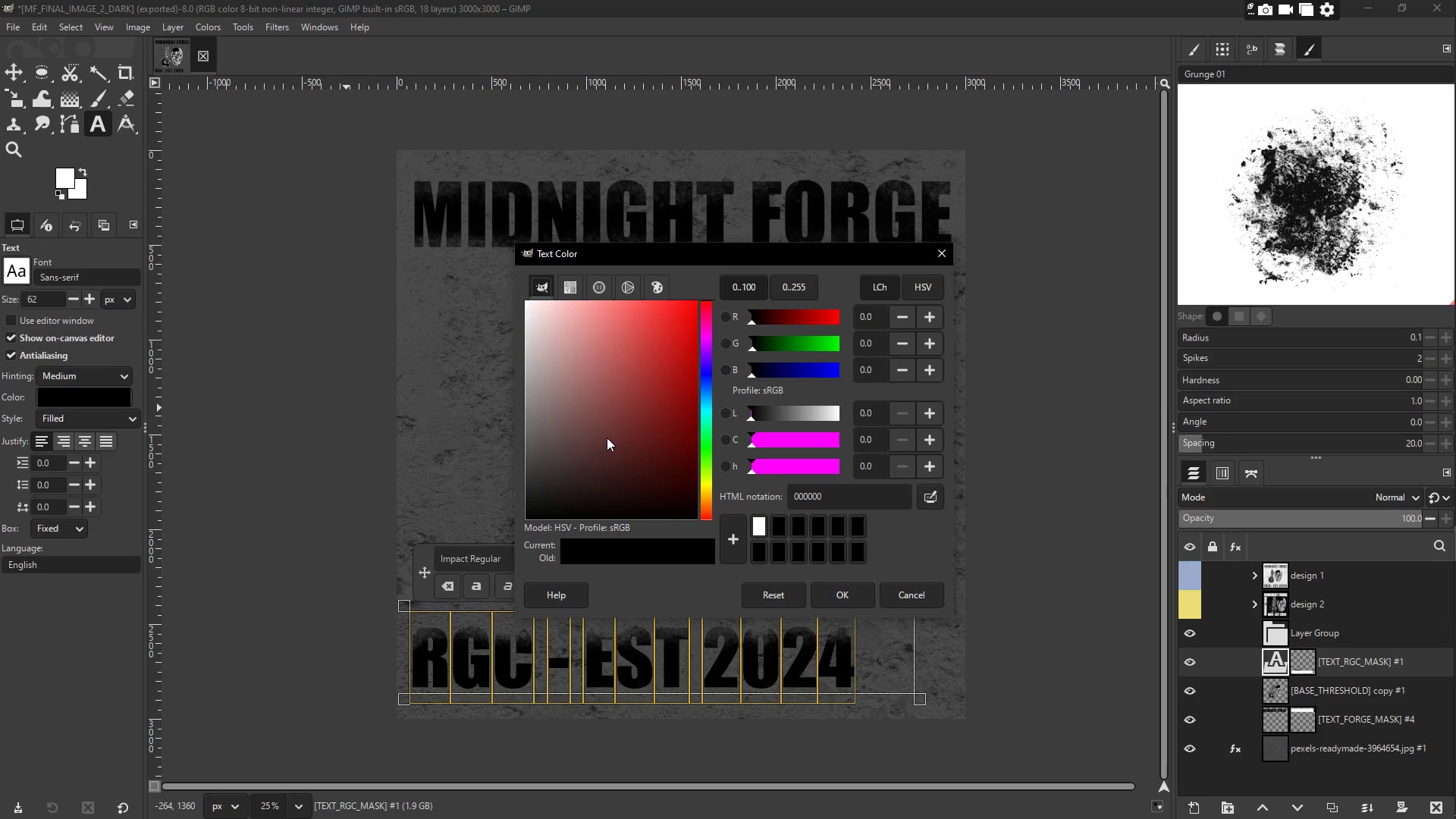 
left_click_drag(start_coordinate=[600, 416], to_coordinate=[444, 278])
 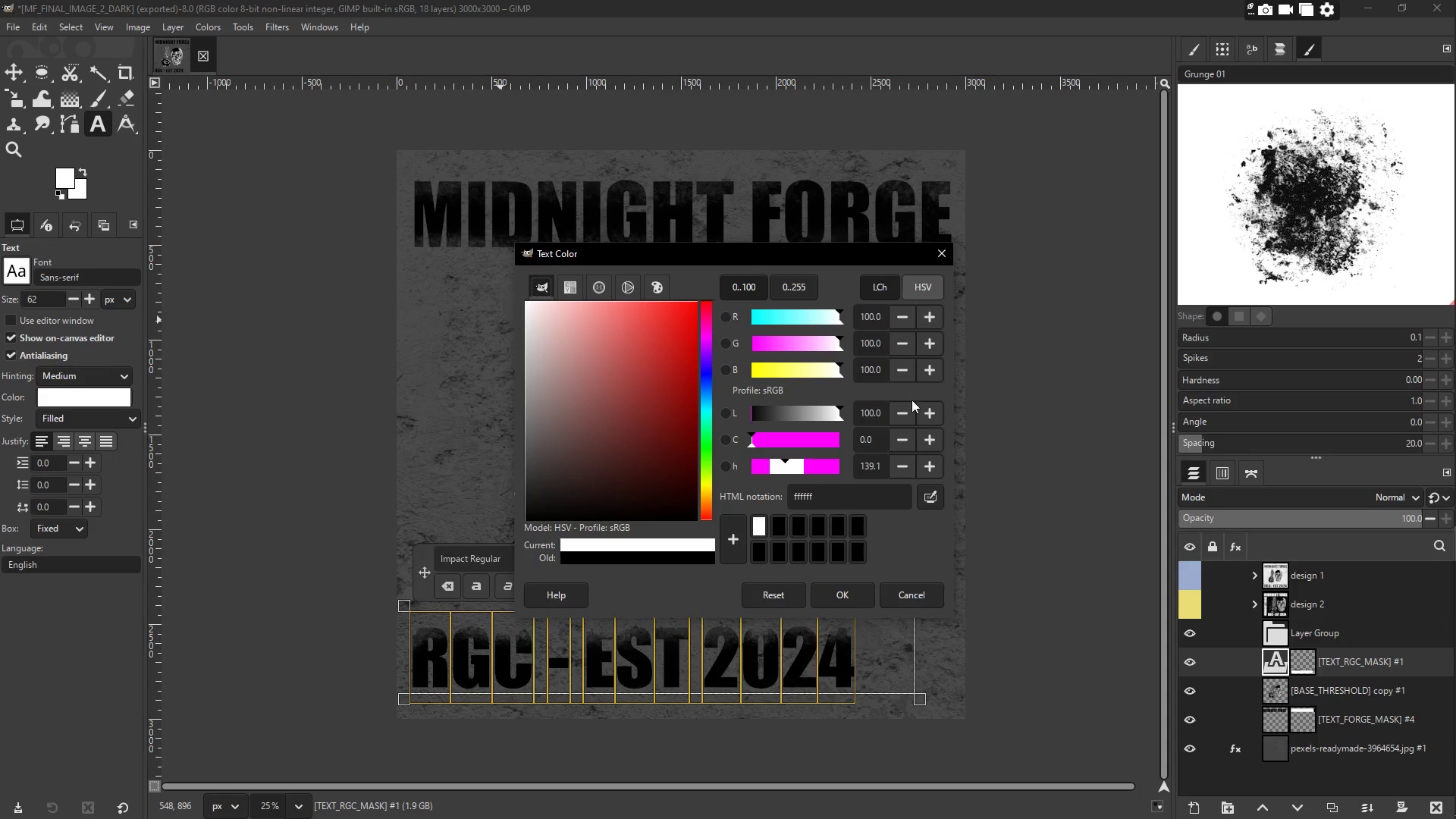 
left_click([848, 592])
 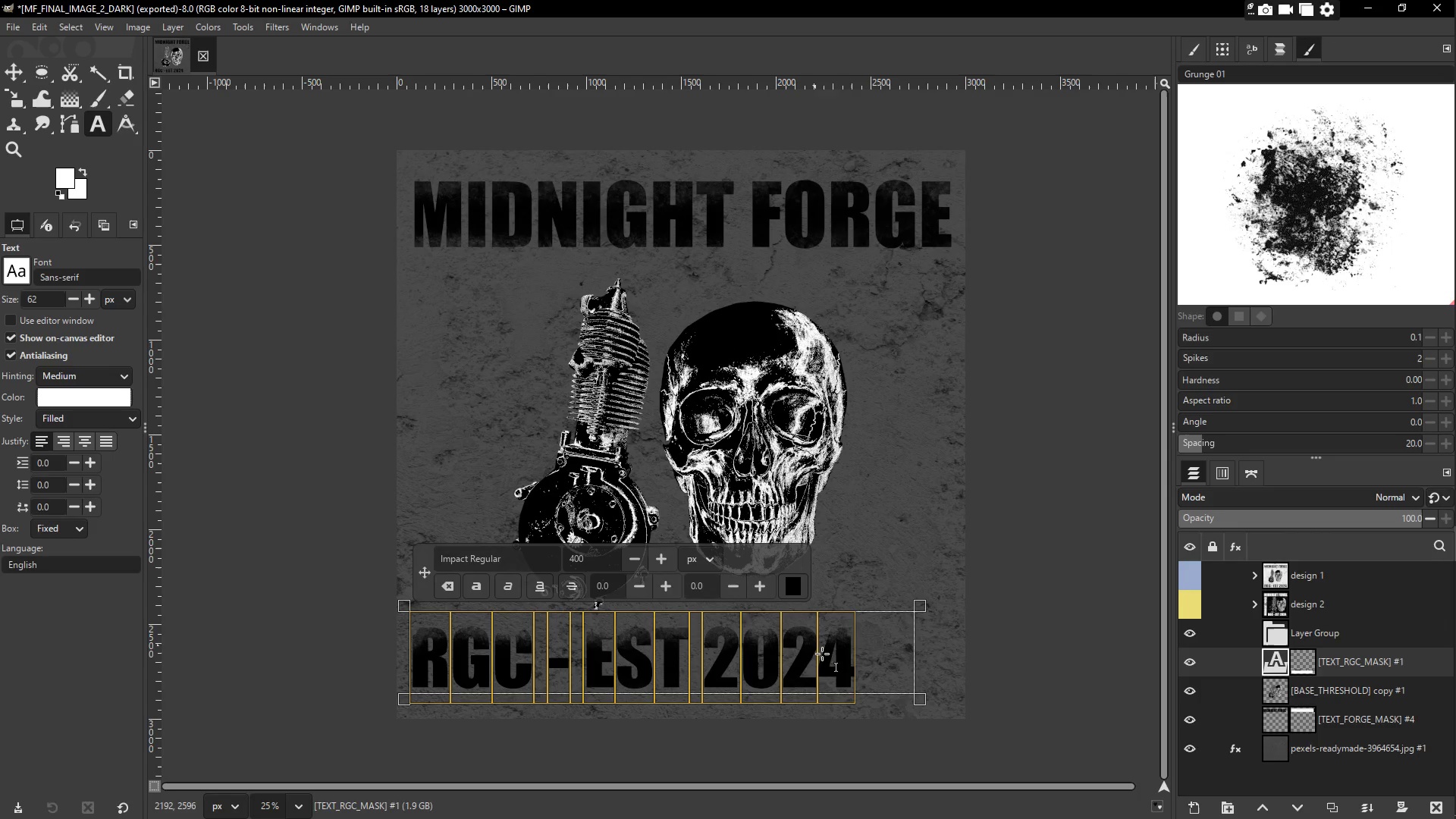 
left_click([794, 585])
 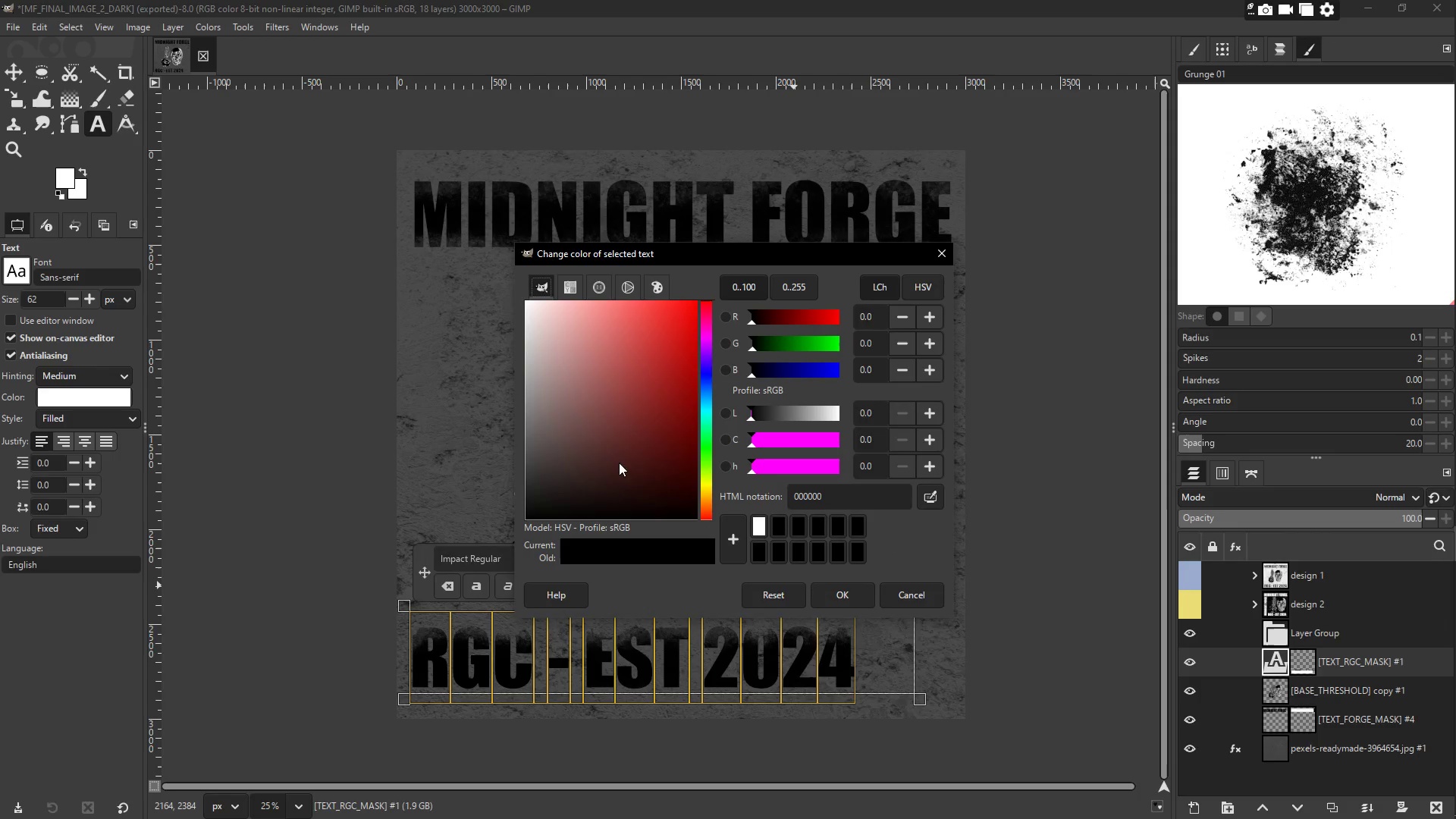 
left_click_drag(start_coordinate=[563, 381], to_coordinate=[523, 287])
 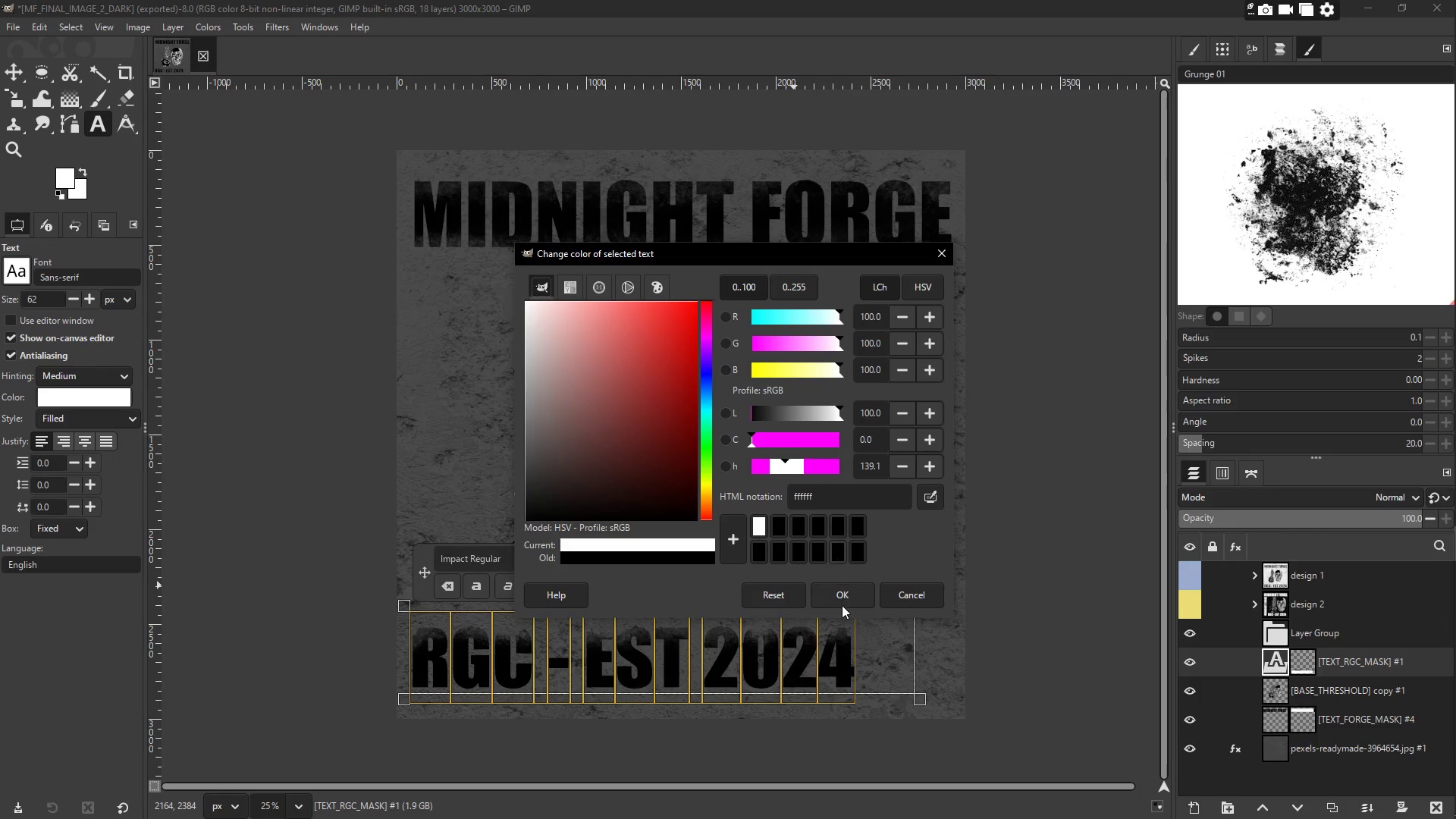 
left_click([839, 597])
 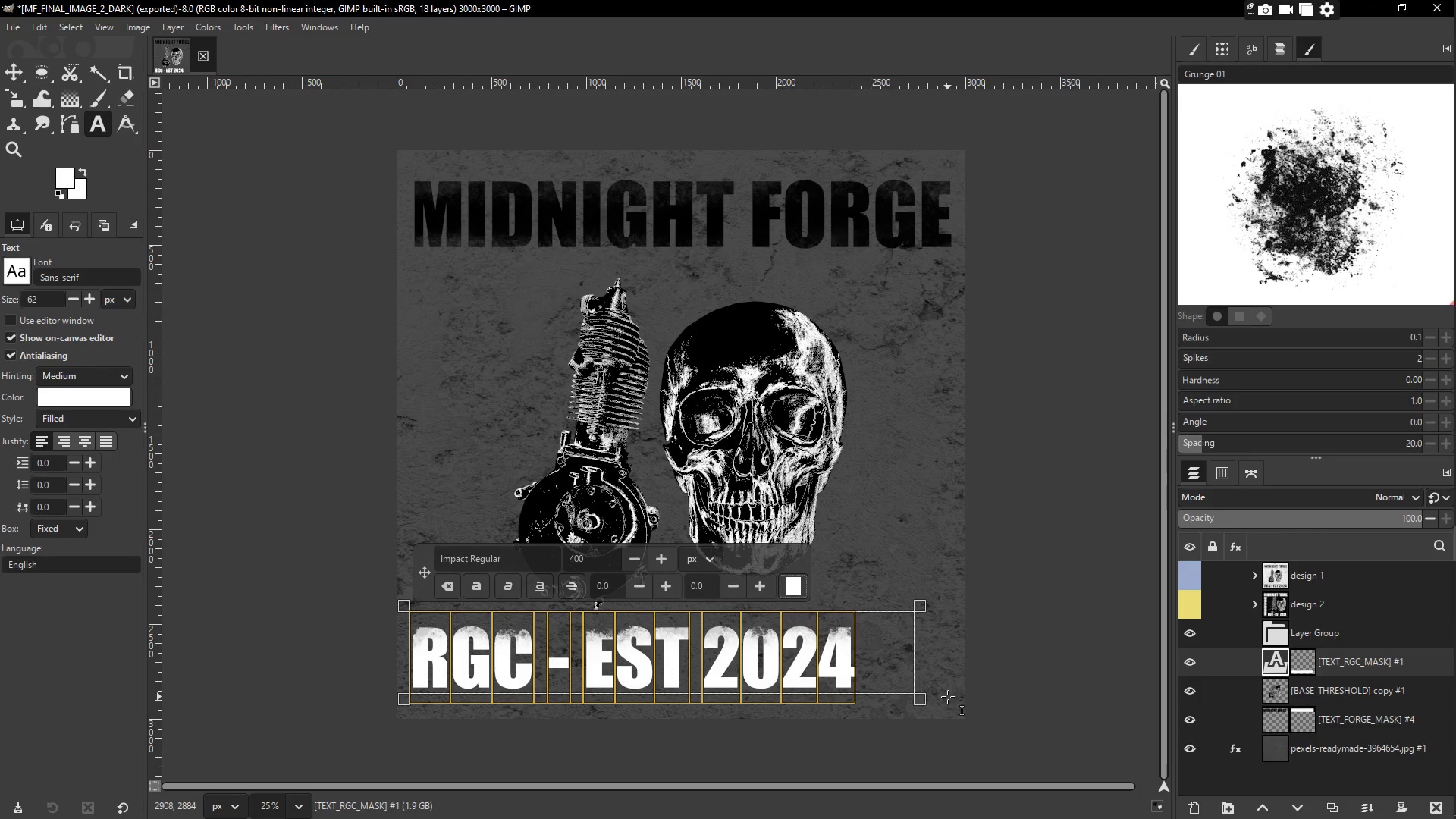 
left_click([1015, 675])
 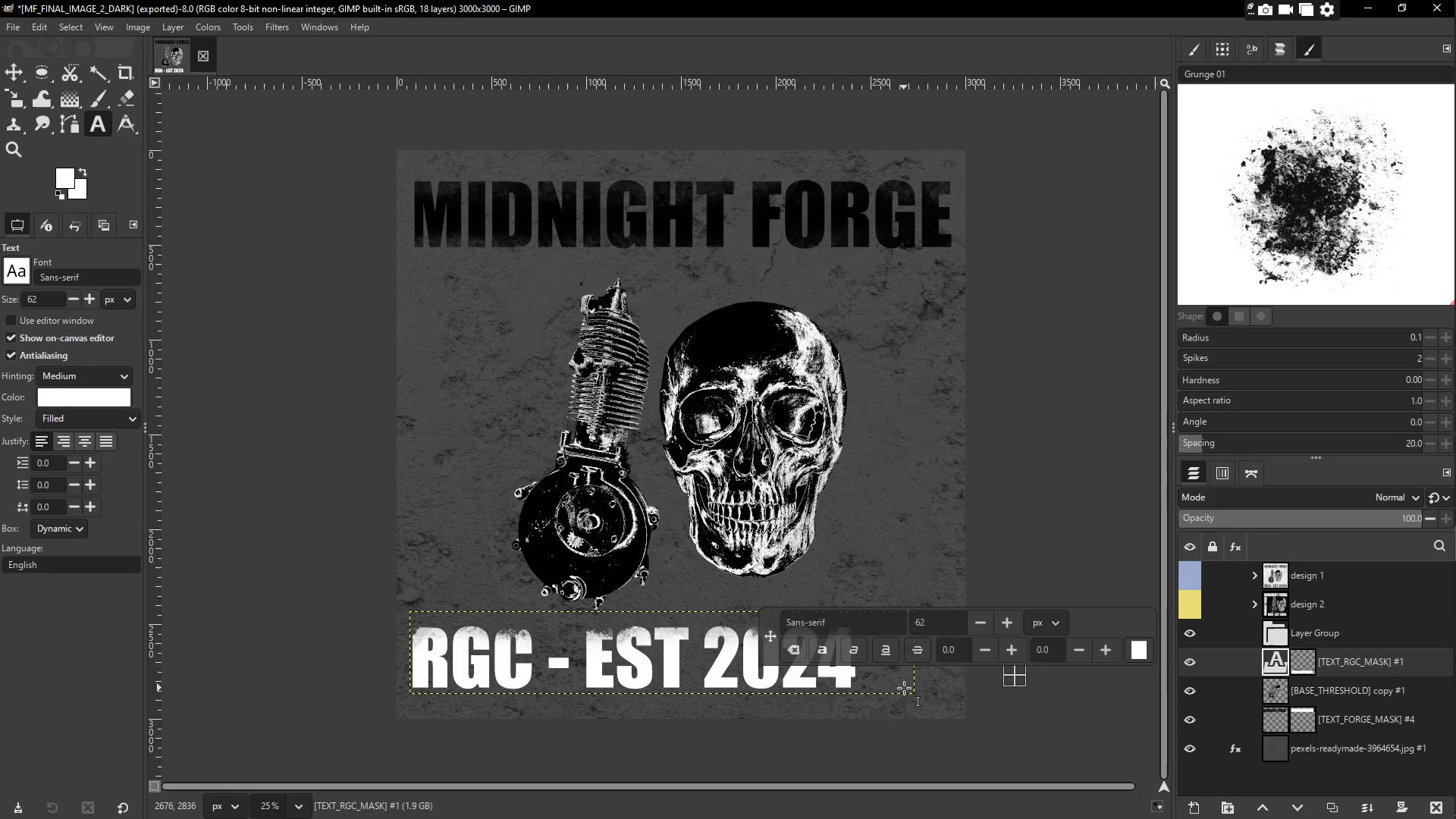 
key(Escape)
 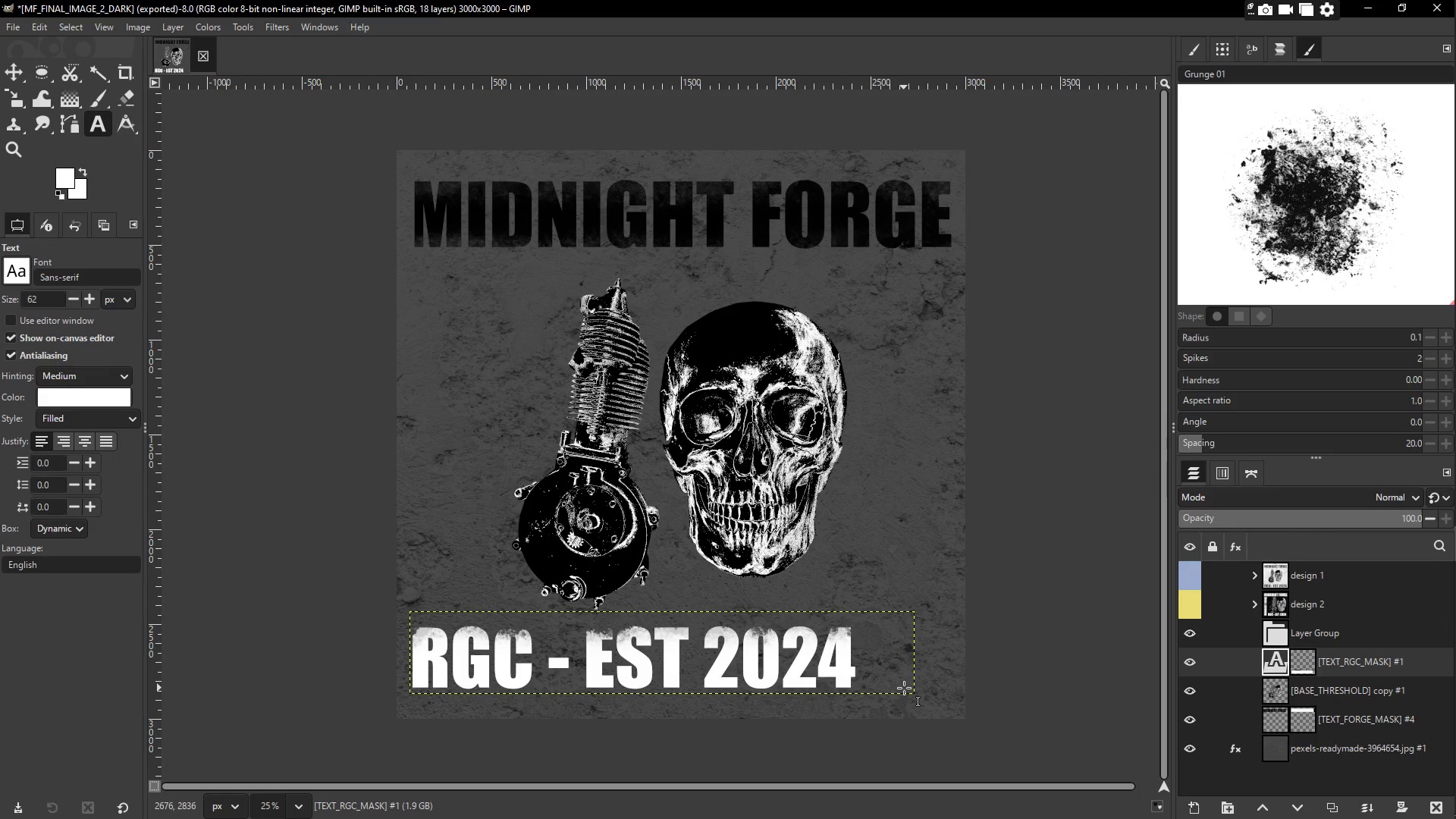 
key(M)
 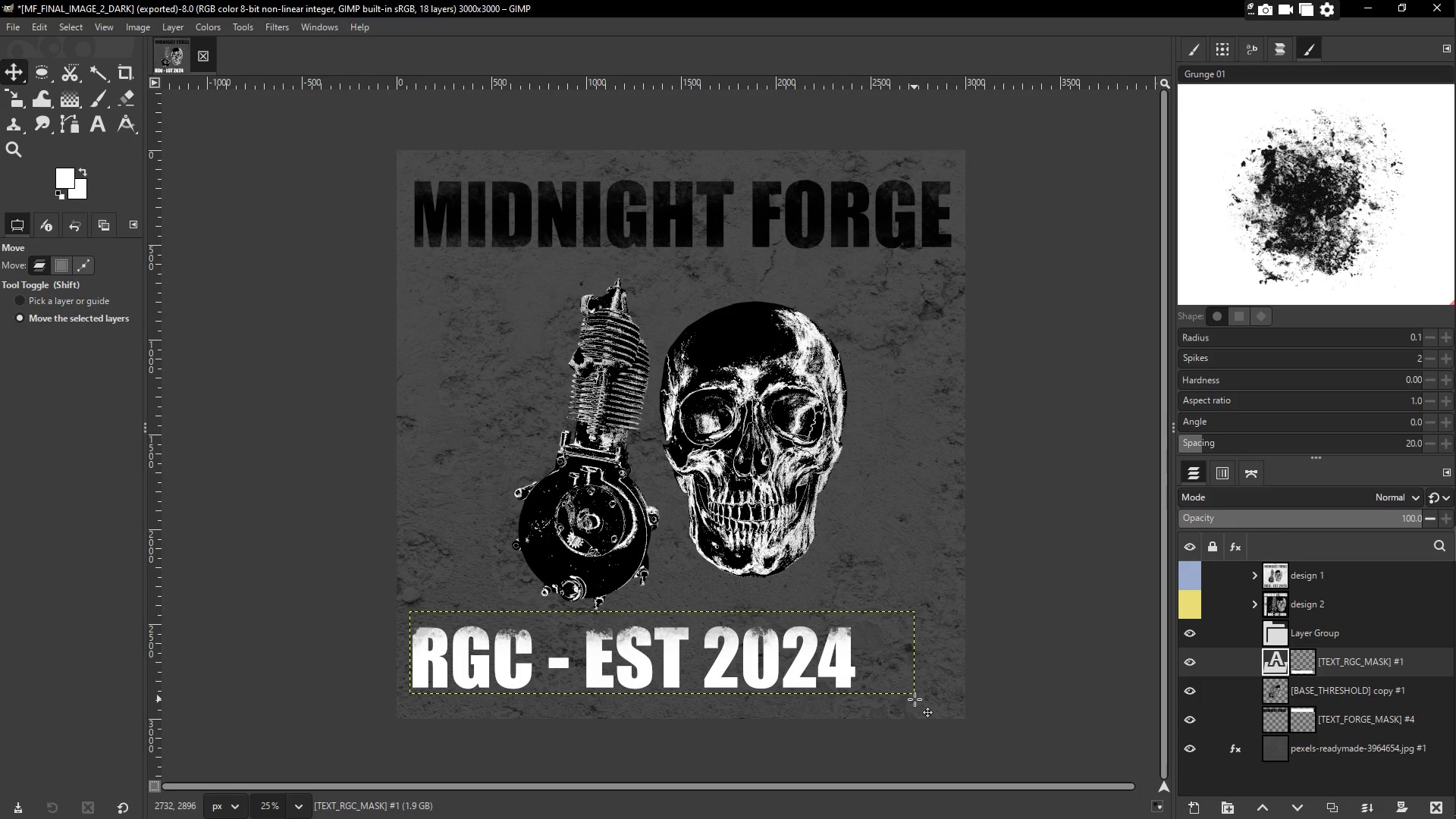 
key(Shift+S)
 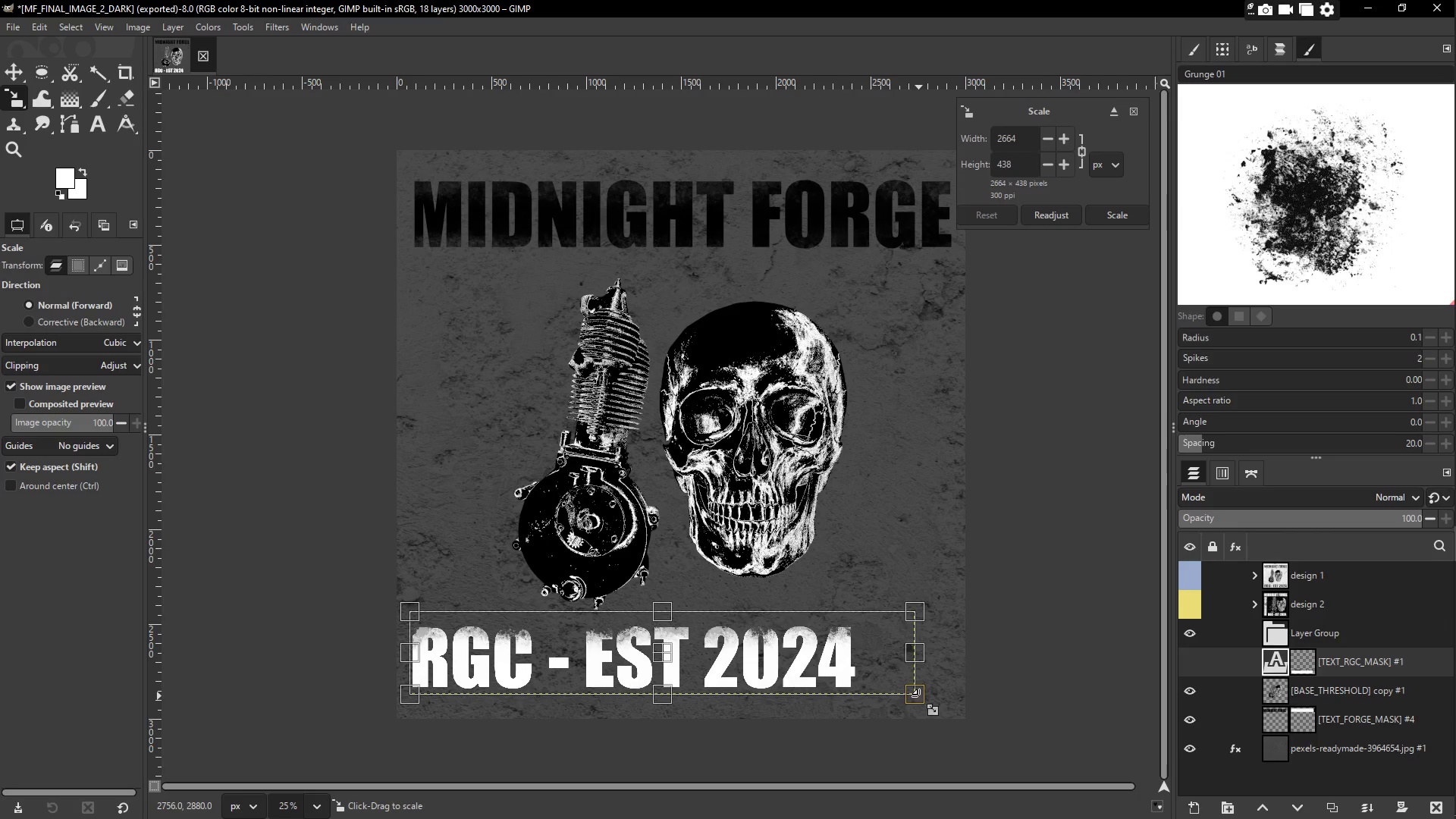 
left_click_drag(start_coordinate=[918, 695], to_coordinate=[1017, 730])
 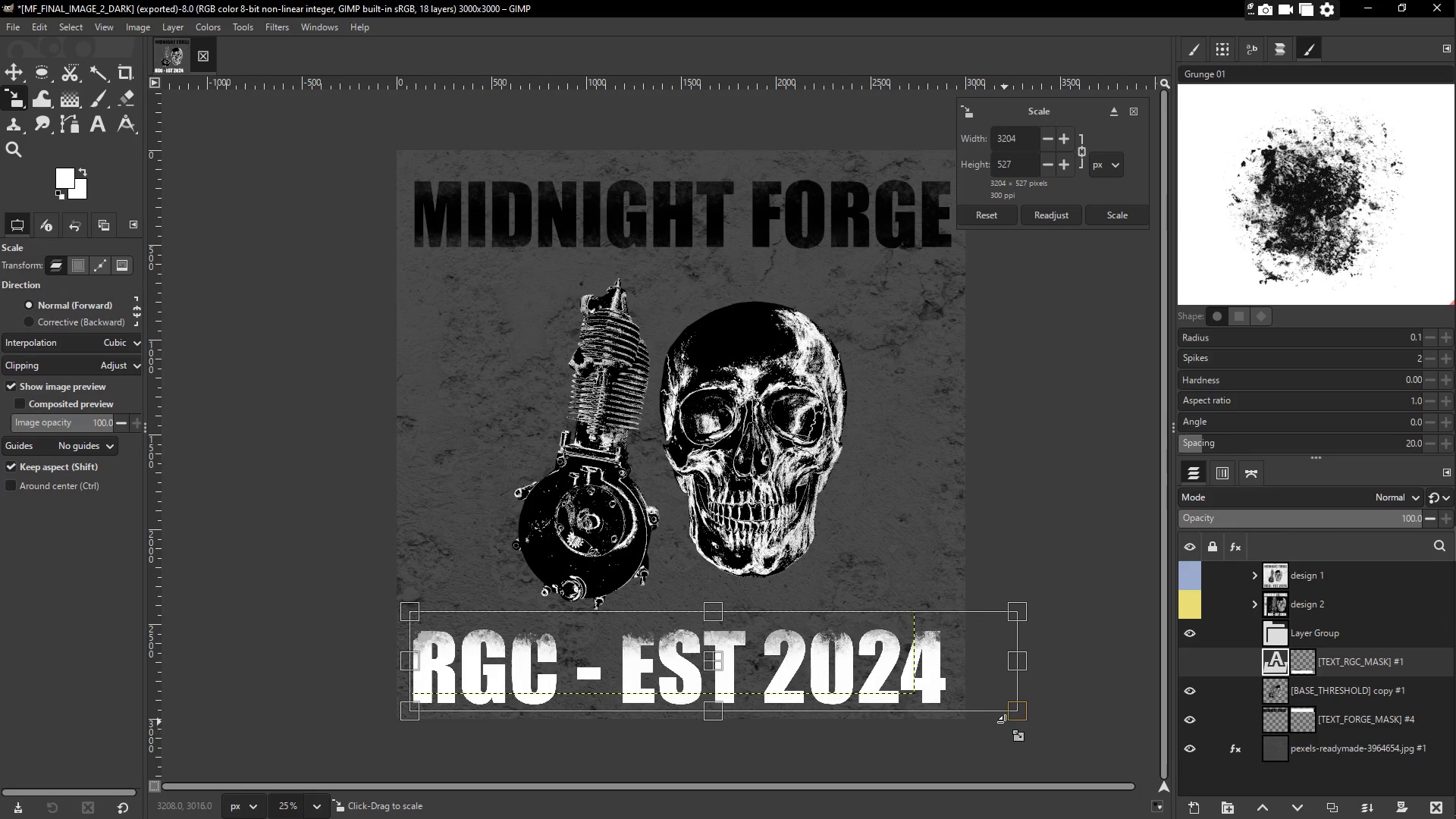 
key(Enter)
 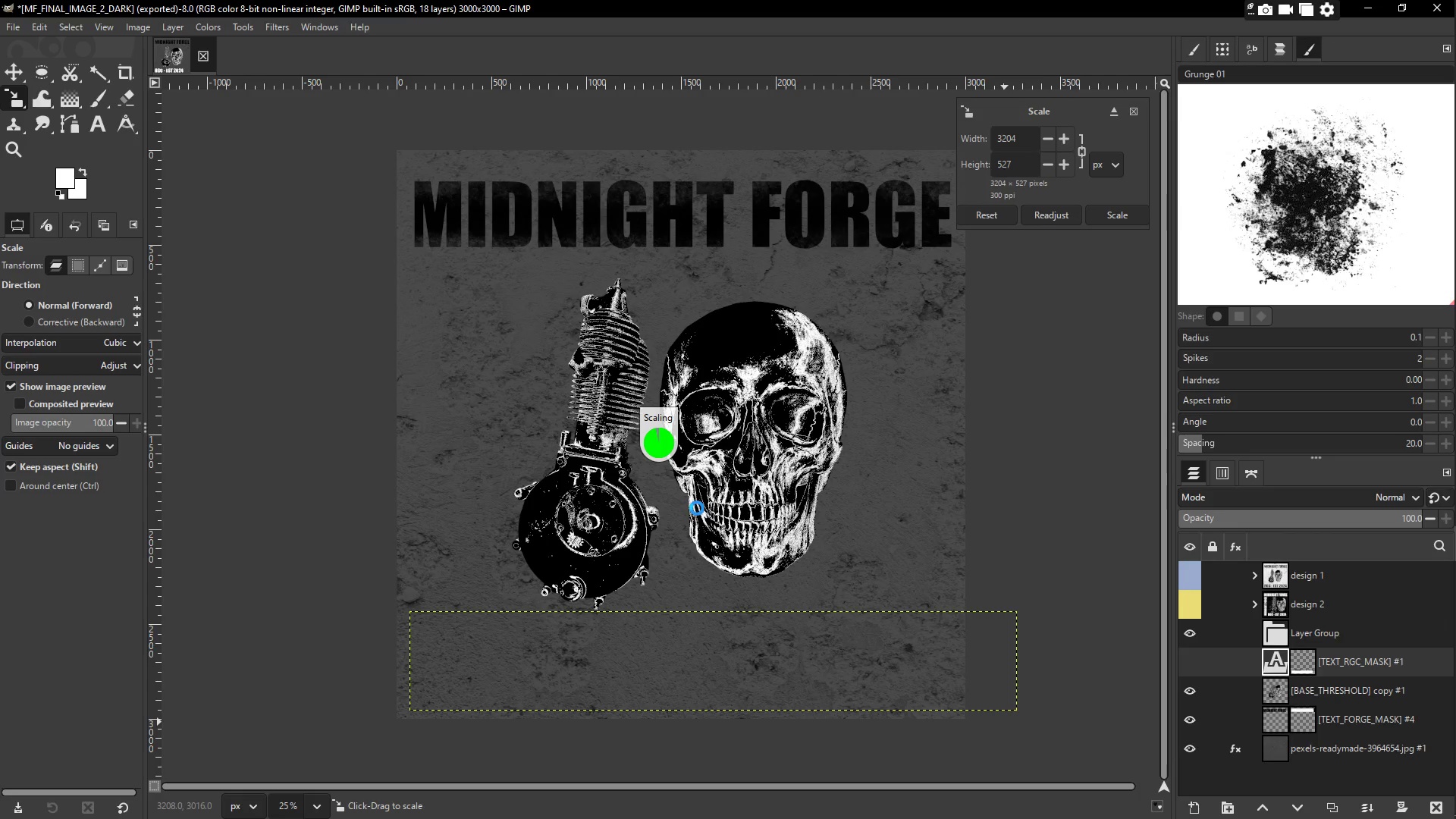 
wait(10.05)
 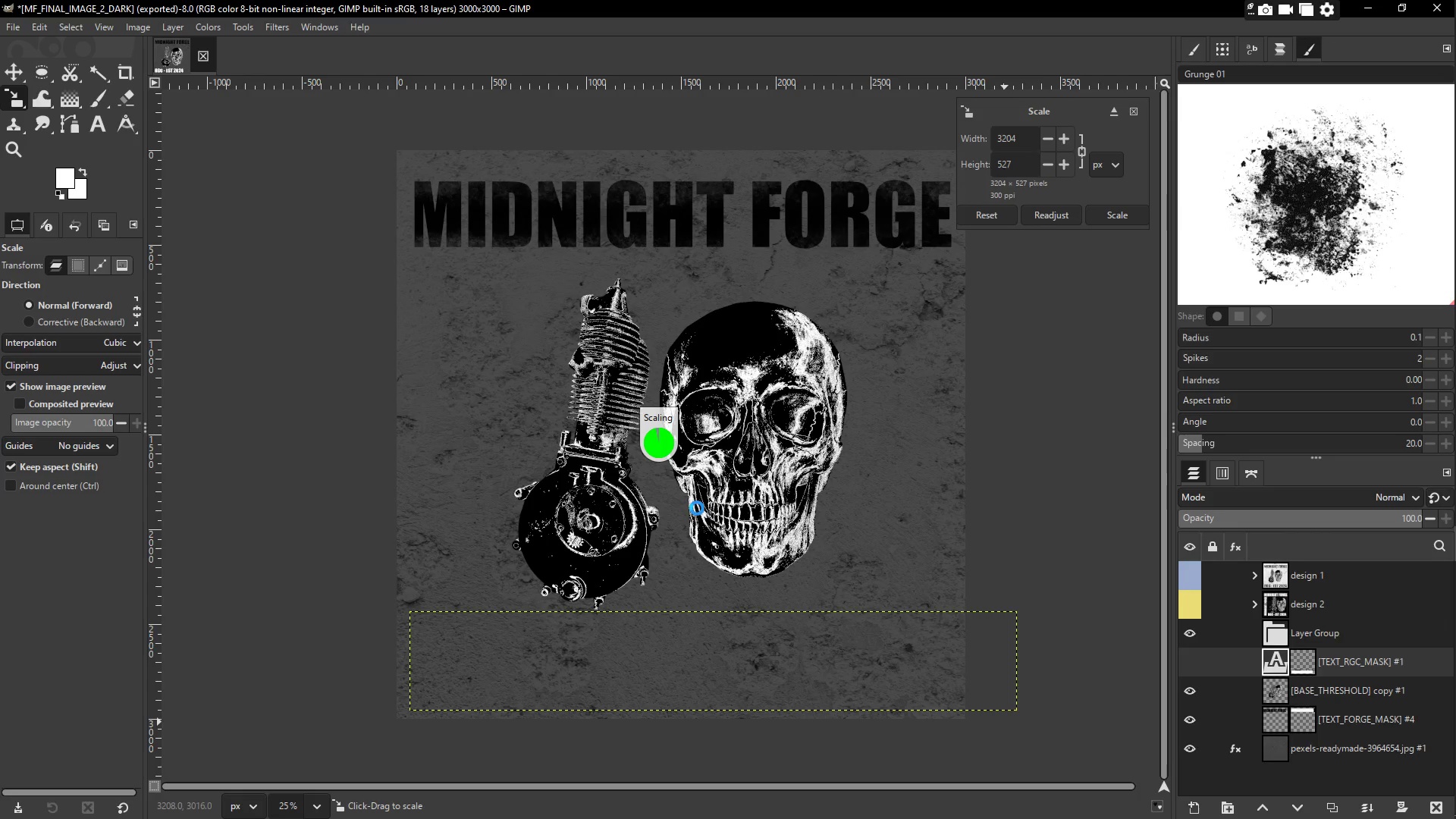 
scroll: coordinate [621, 503], scroll_direction: up, amount: 2.0
 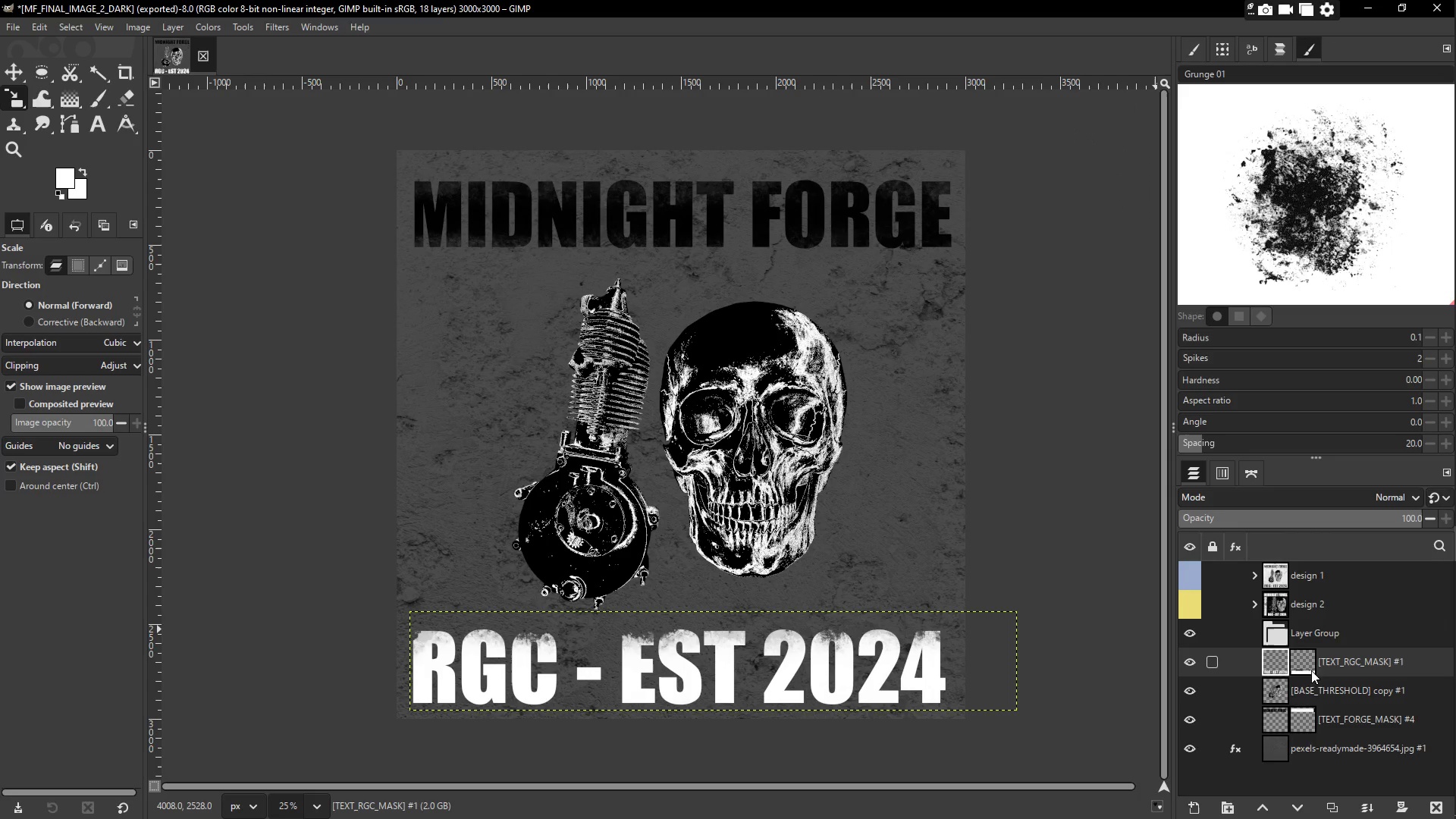 
left_click([1335, 667])
 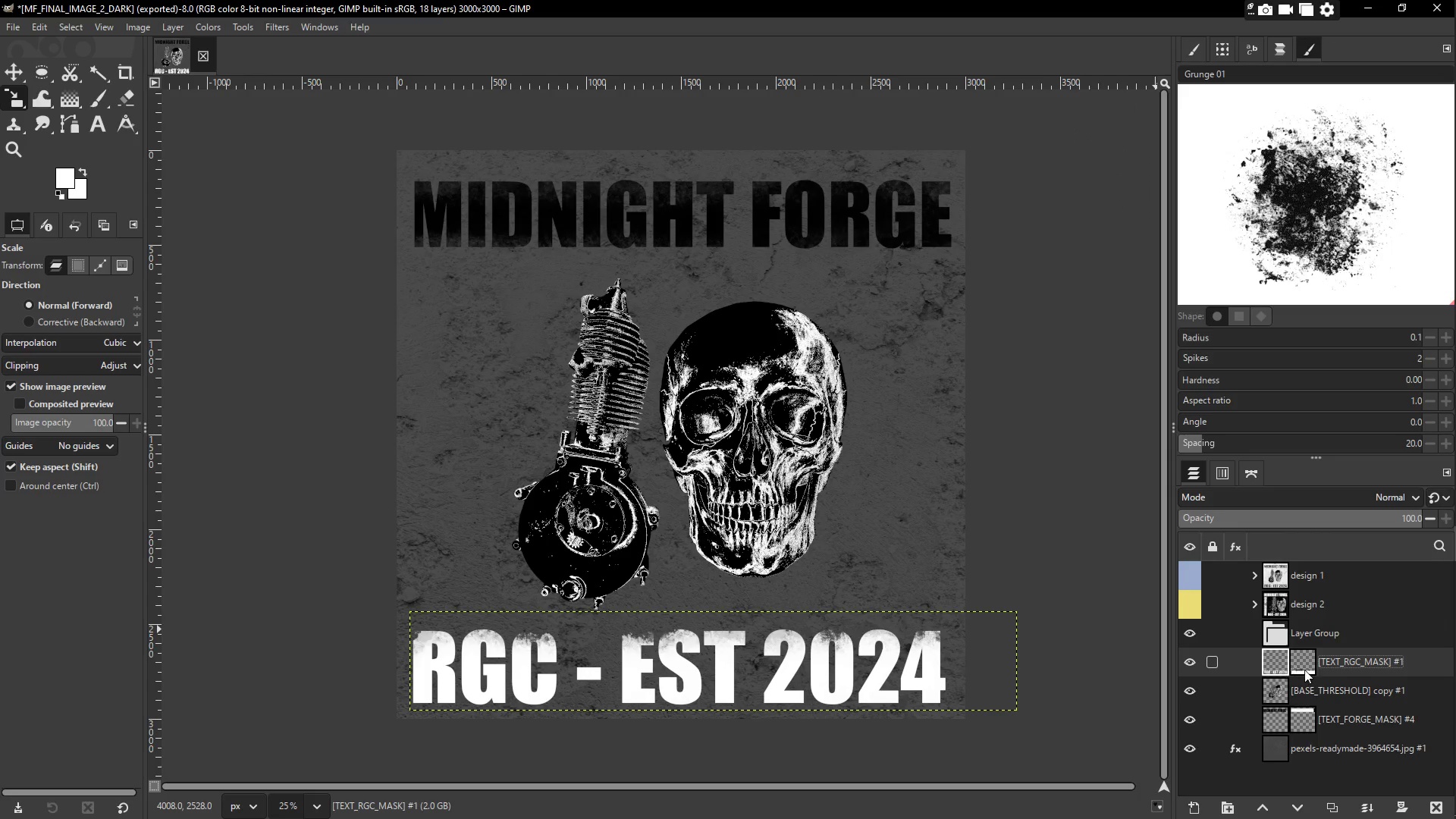 
left_click([1307, 672])
 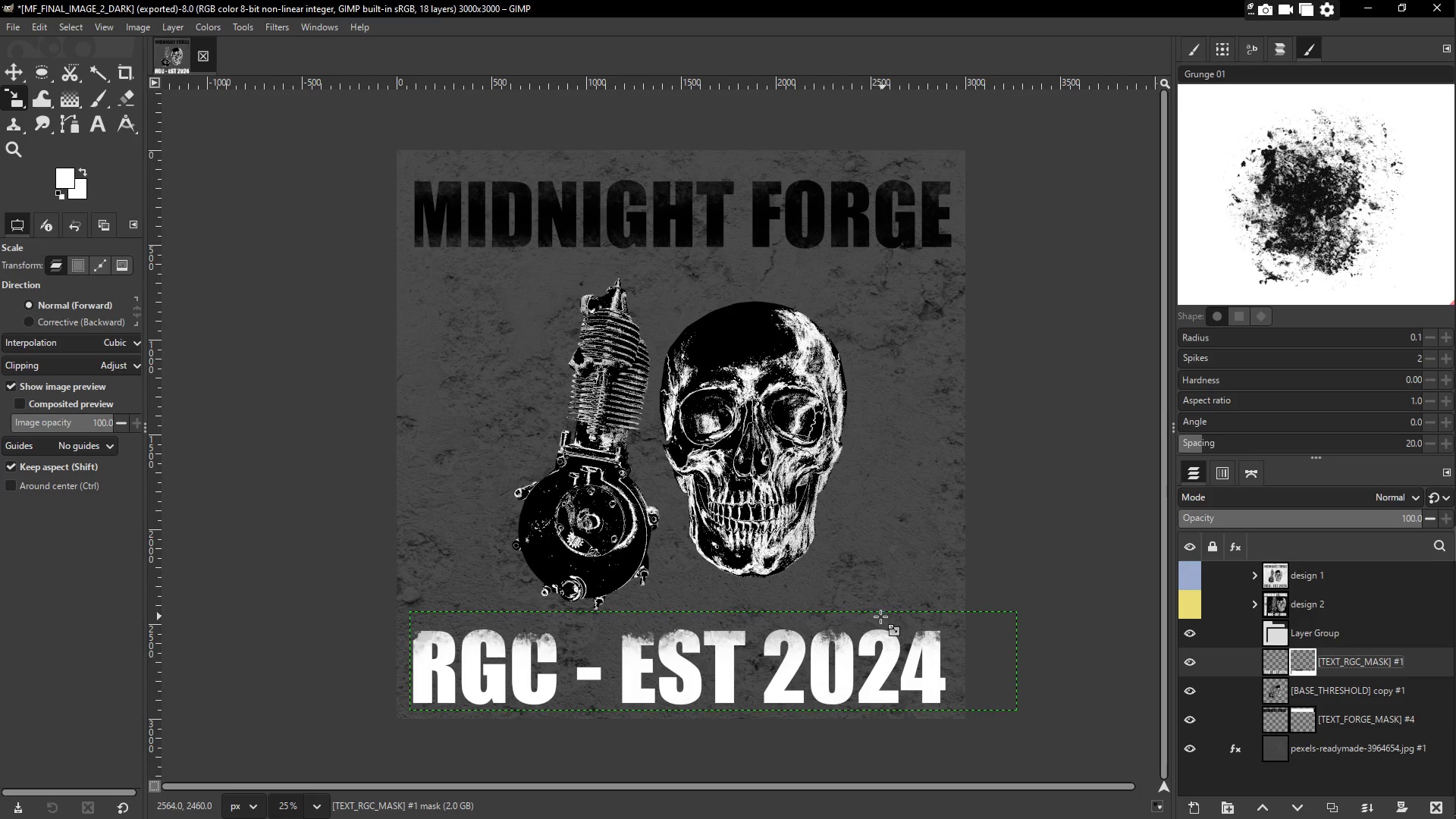 
type(bp)
 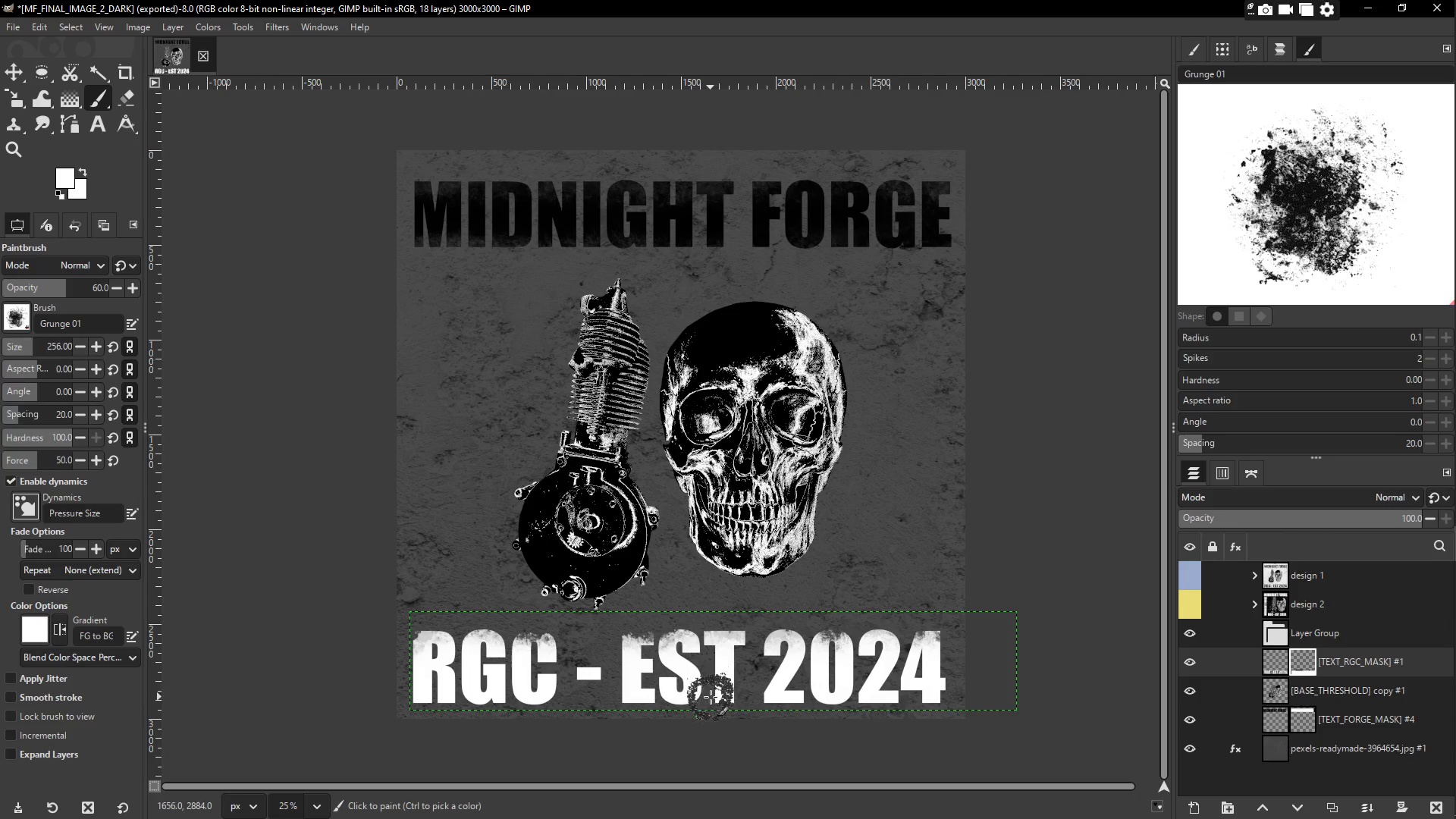 
left_click_drag(start_coordinate=[719, 698], to_coordinate=[695, 702])
 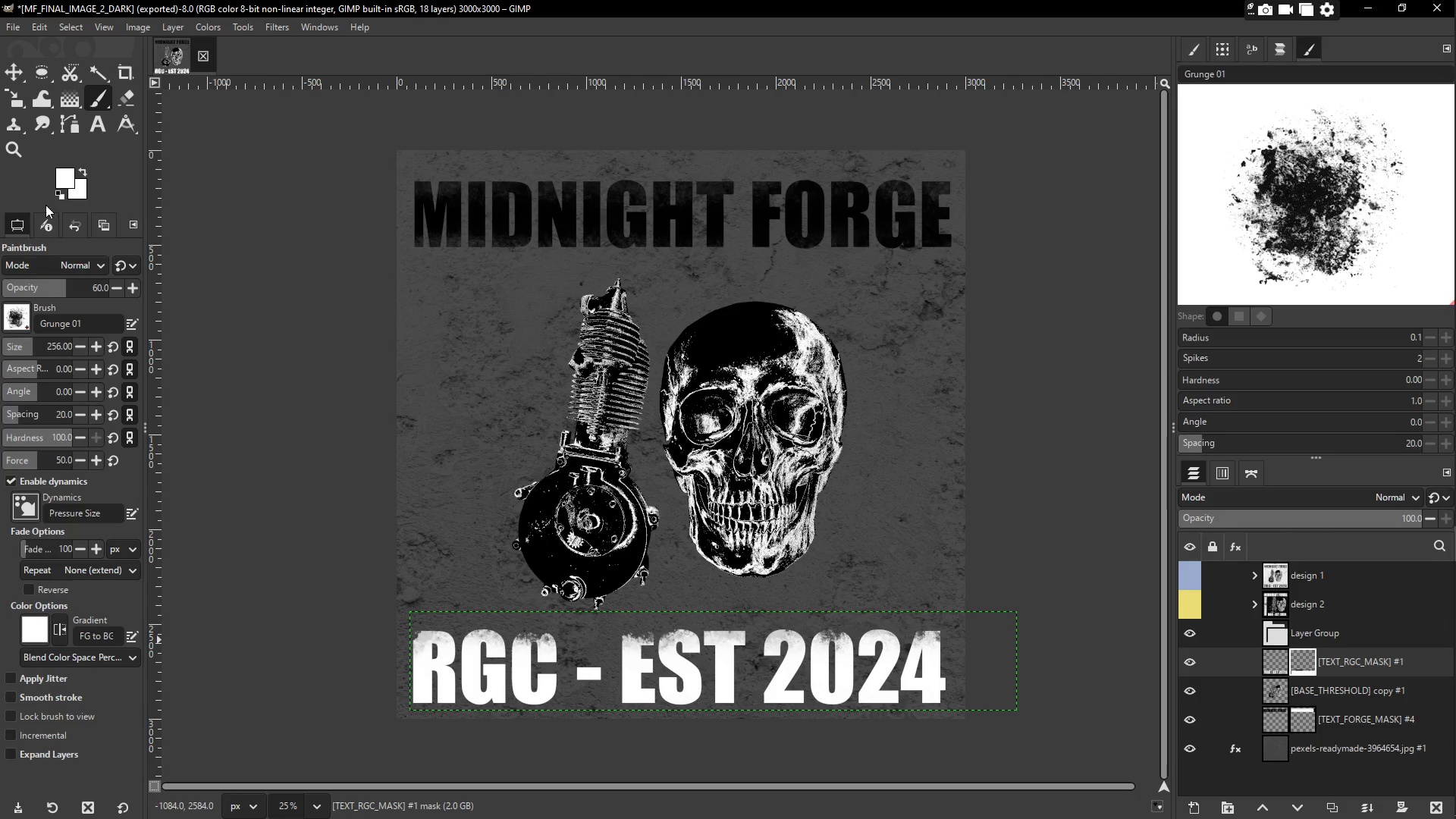 
left_click([65, 177])
 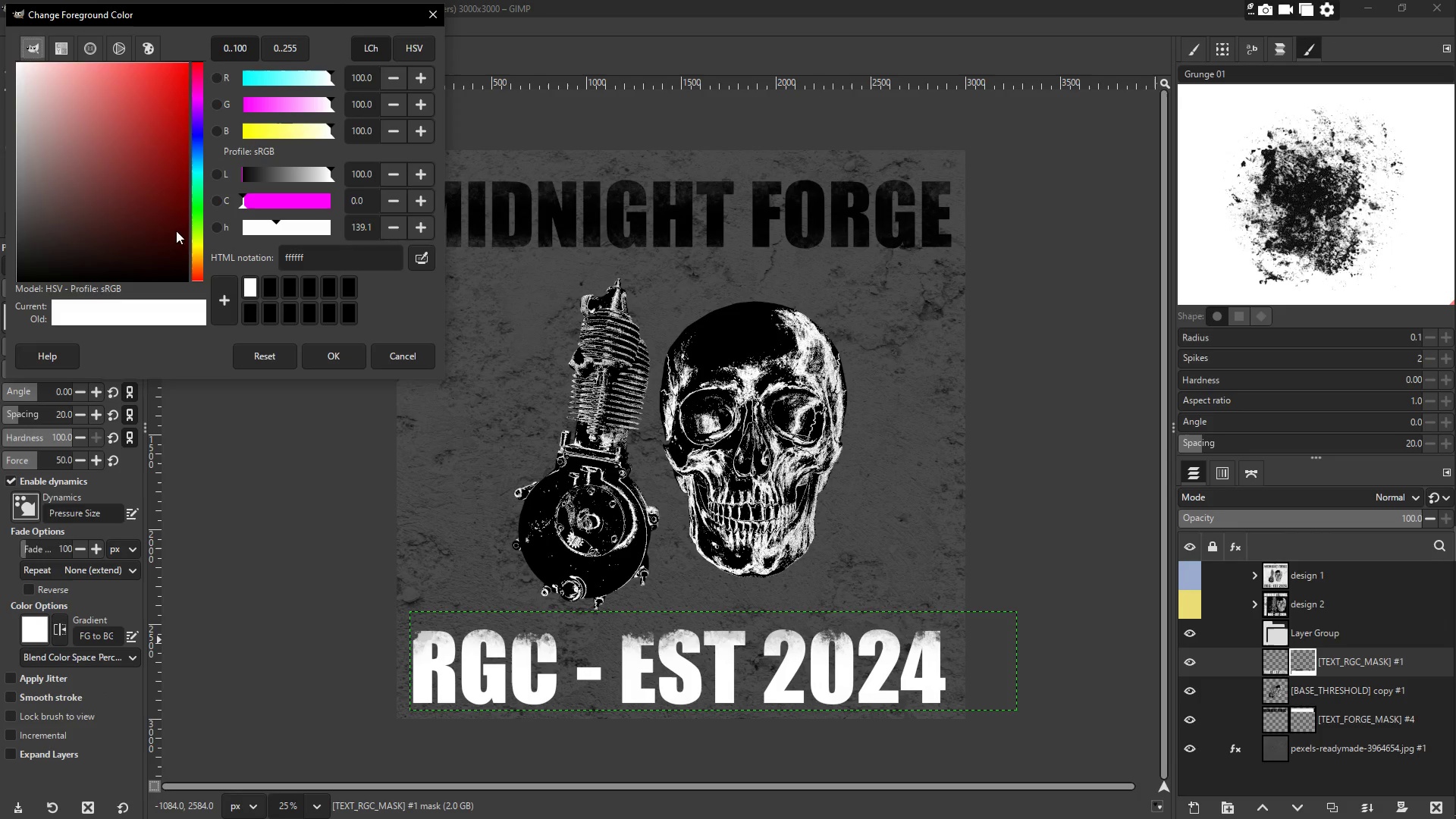 
left_click_drag(start_coordinate=[94, 206], to_coordinate=[0, 416])
 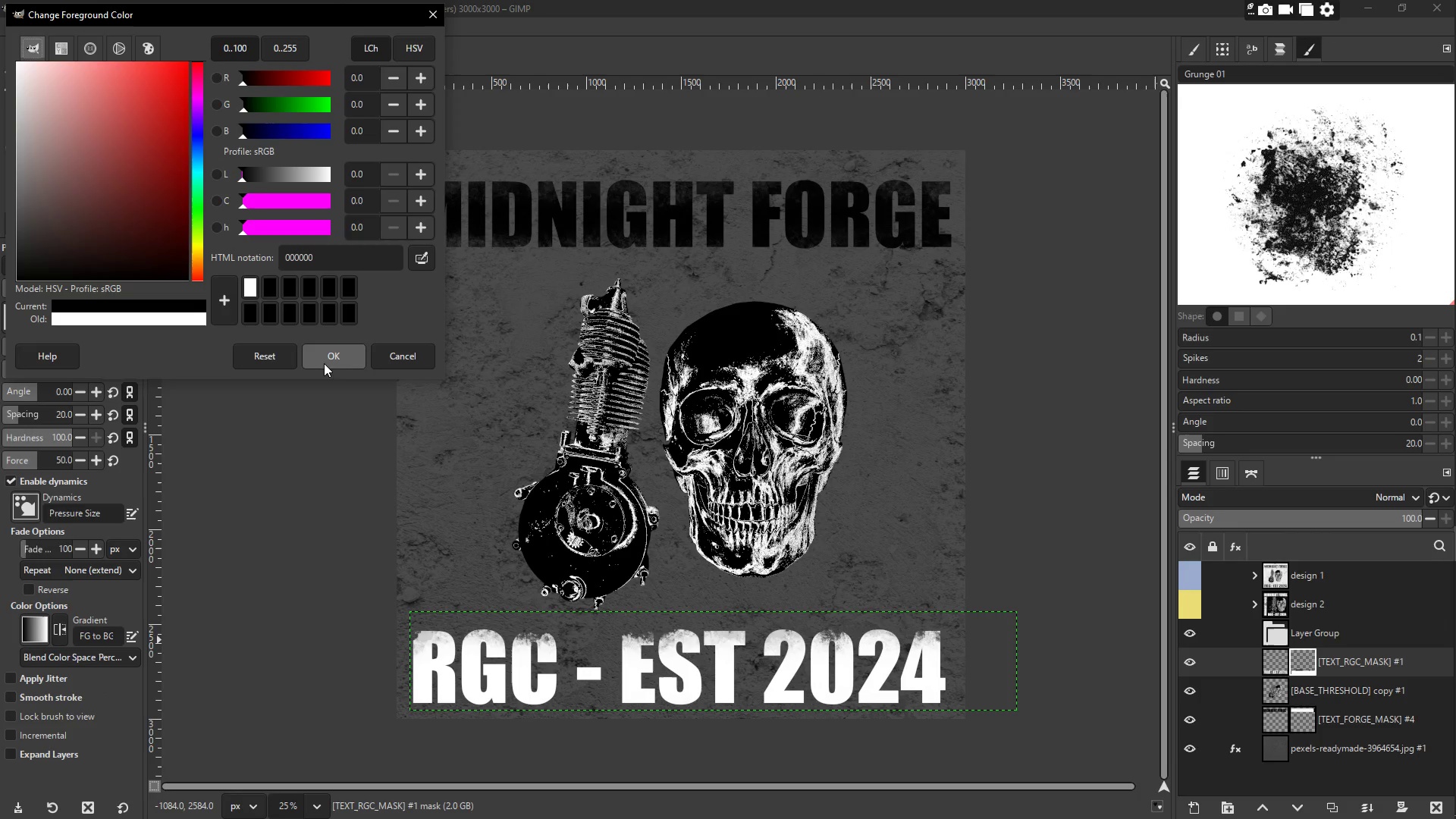 
left_click([328, 356])
 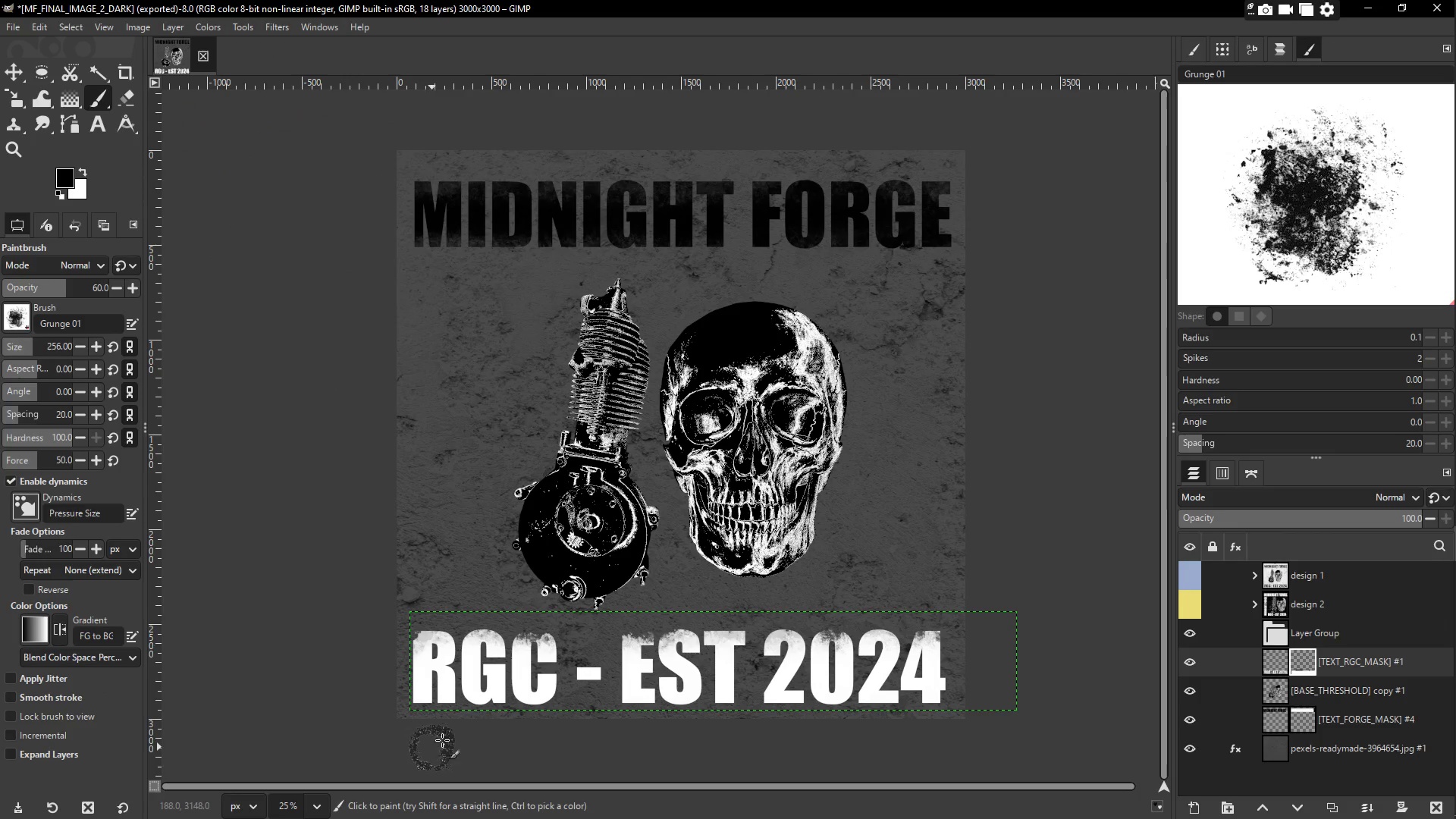 
left_click_drag(start_coordinate=[447, 698], to_coordinate=[557, 711])
 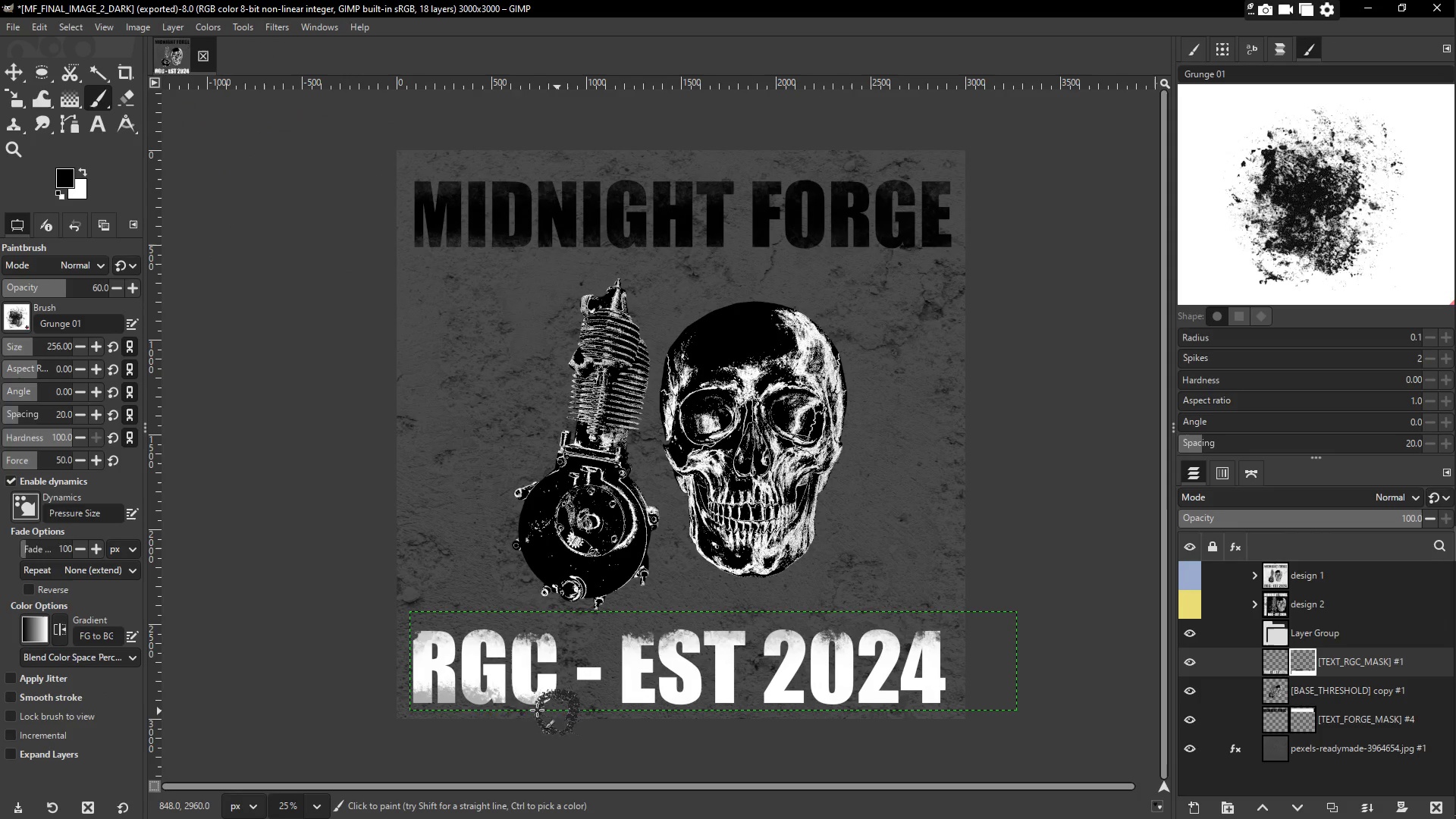 
left_click_drag(start_coordinate=[479, 704], to_coordinate=[888, 715])
 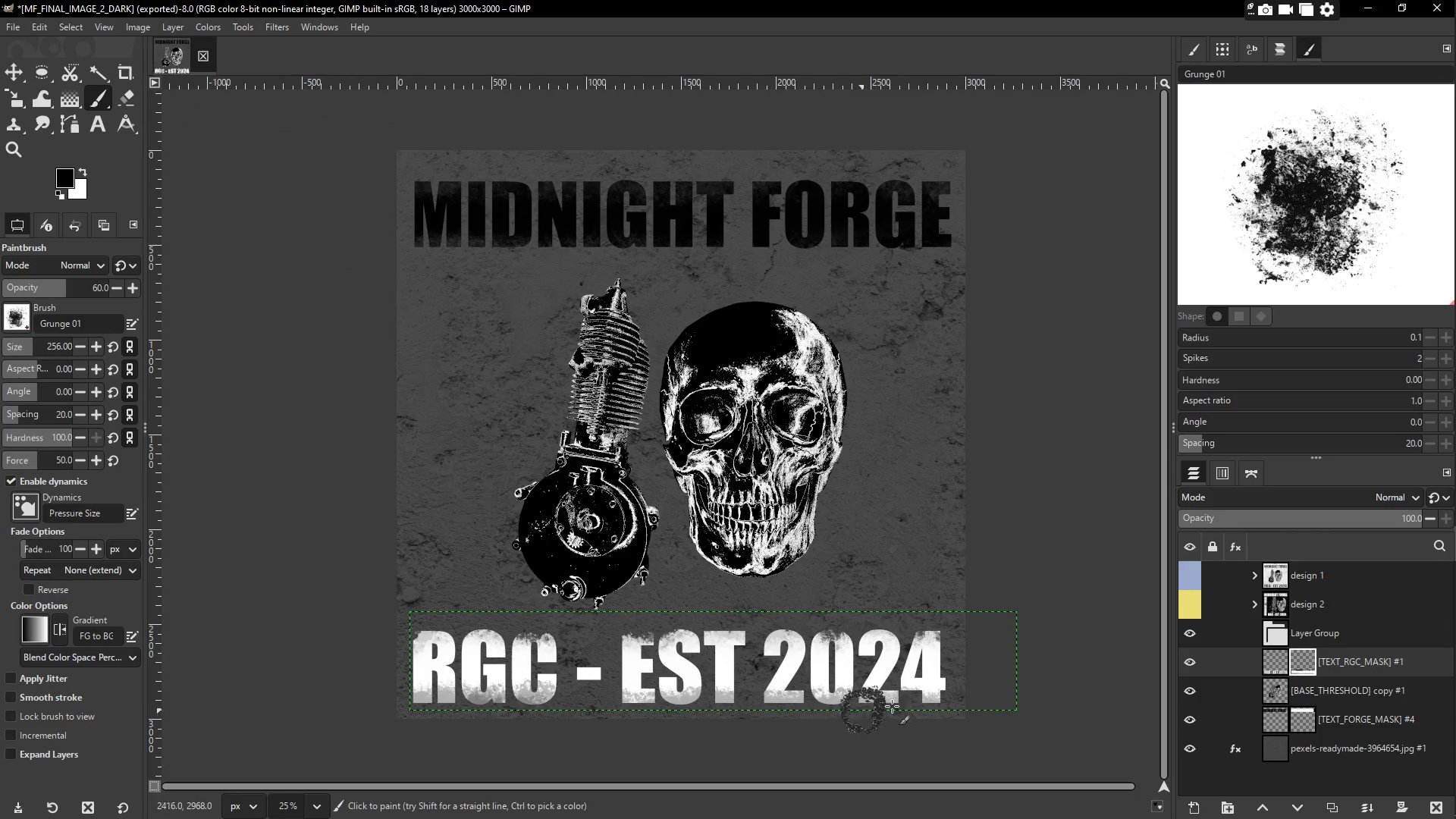 
left_click_drag(start_coordinate=[949, 706], to_coordinate=[406, 659])
 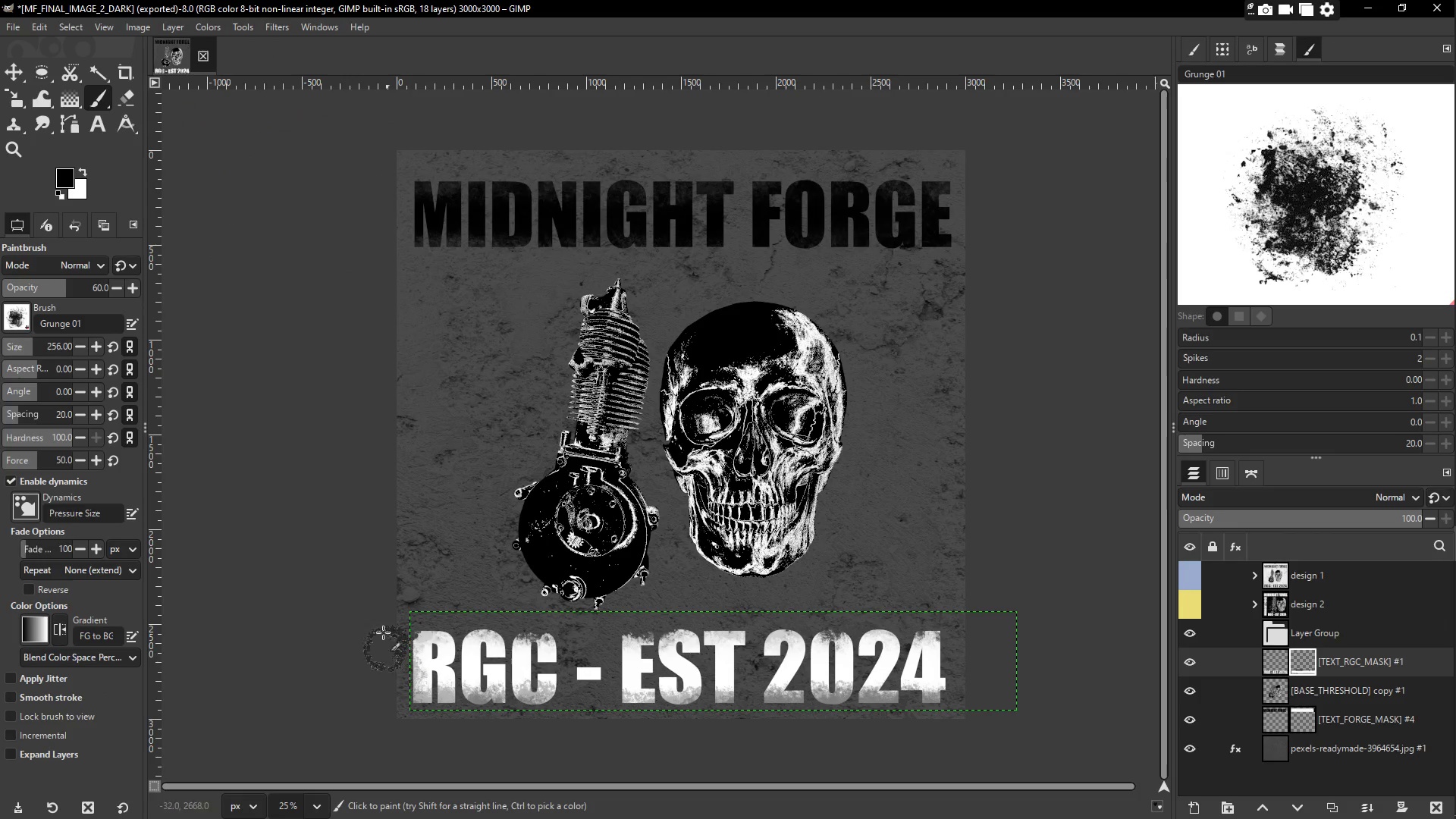 
left_click_drag(start_coordinate=[431, 622], to_coordinate=[534, 649])
 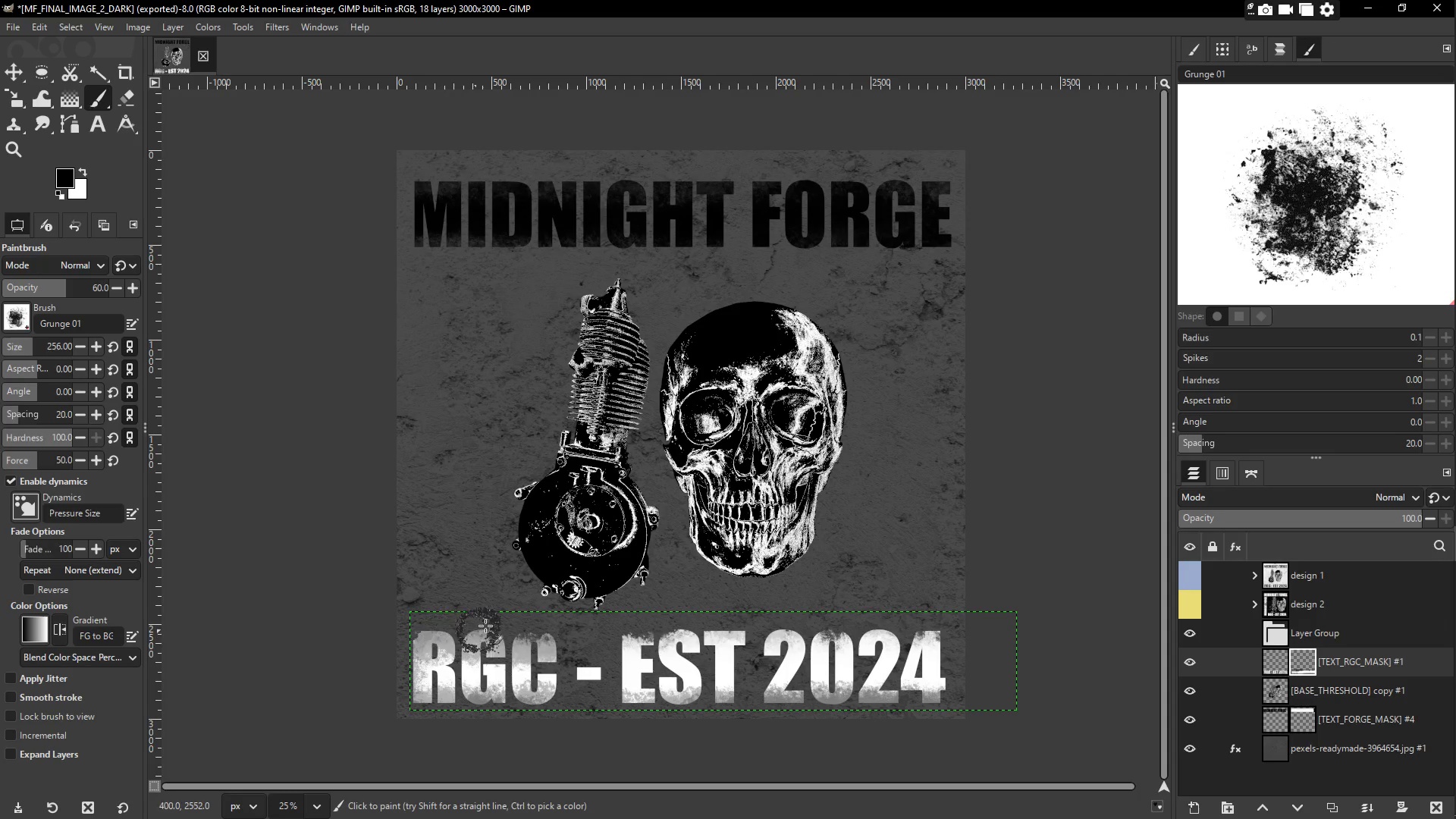 
key(Control+ControlLeft)
 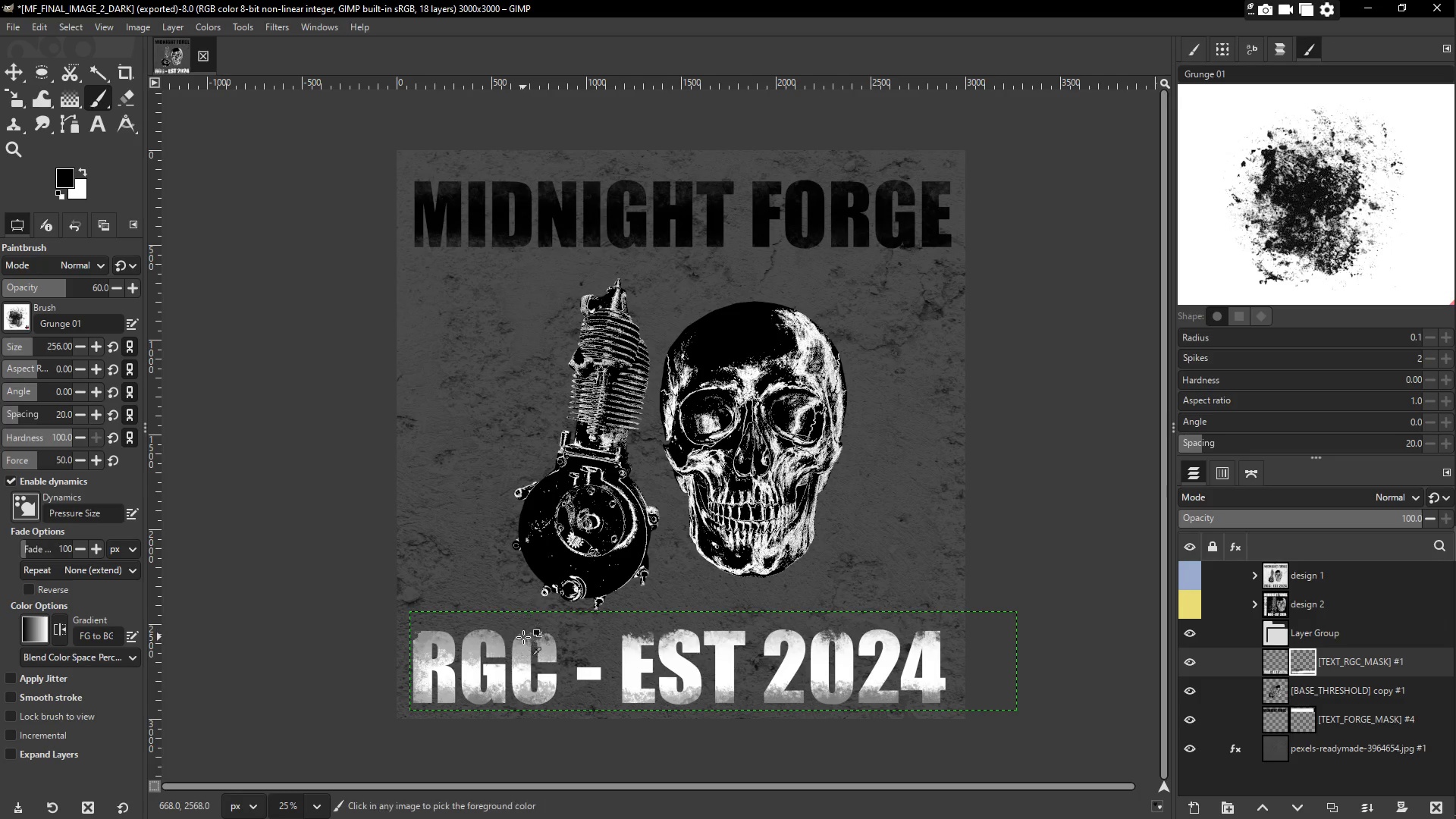 
key(Control+Z)
 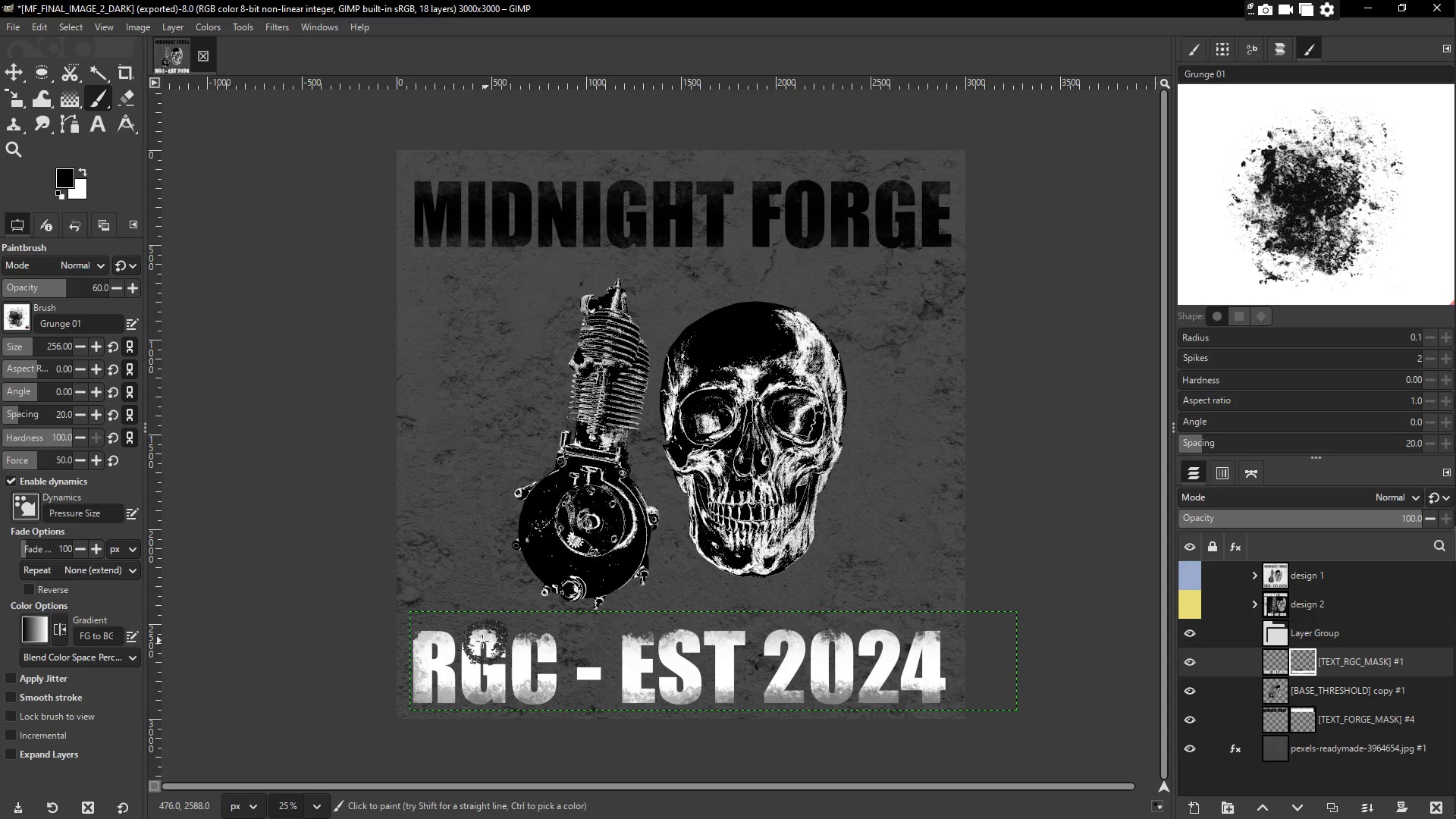 
left_click_drag(start_coordinate=[447, 629], to_coordinate=[397, 614])
 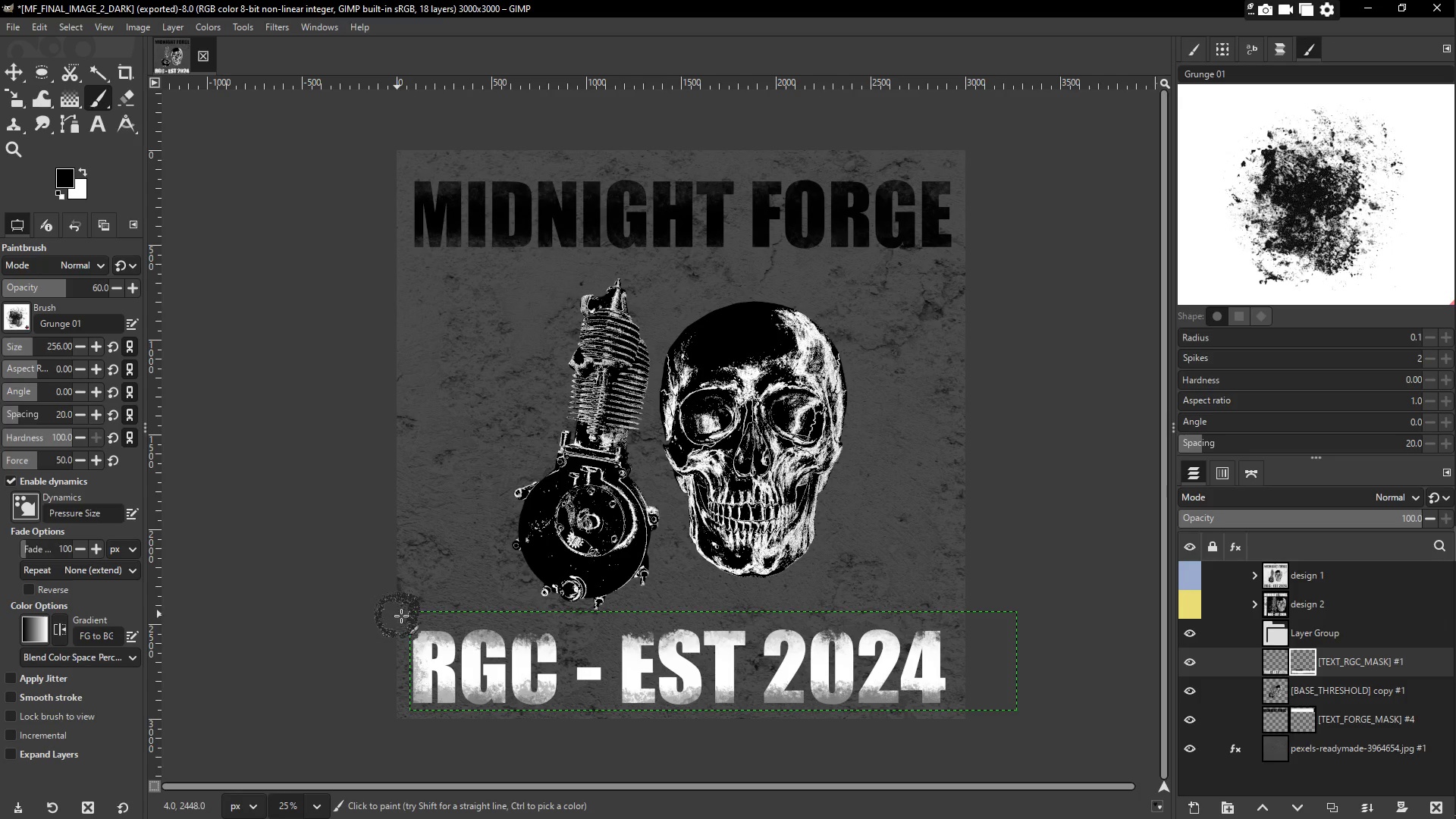 
left_click_drag(start_coordinate=[412, 617], to_coordinate=[444, 632])
 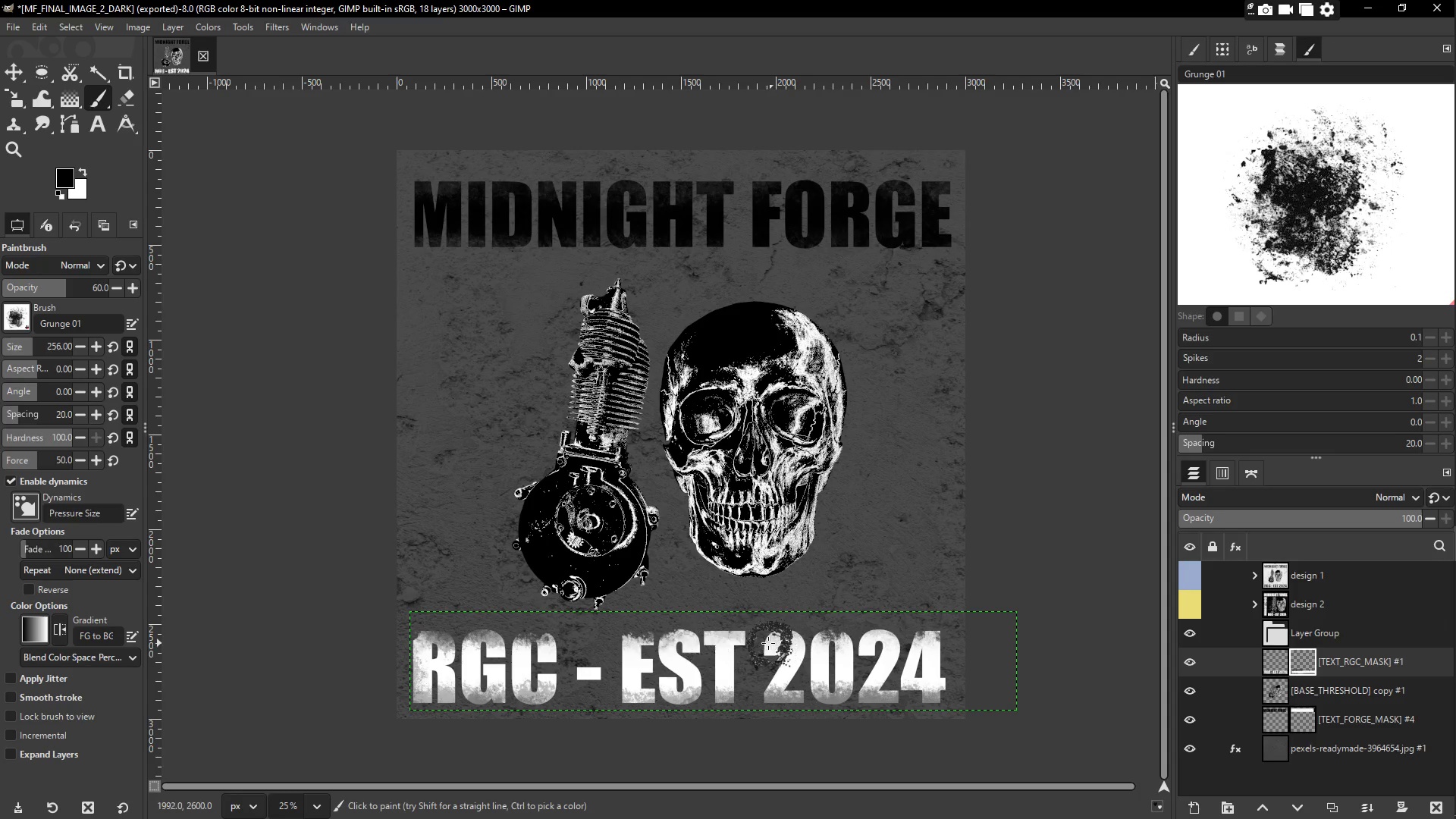 
triple_click([741, 631])
 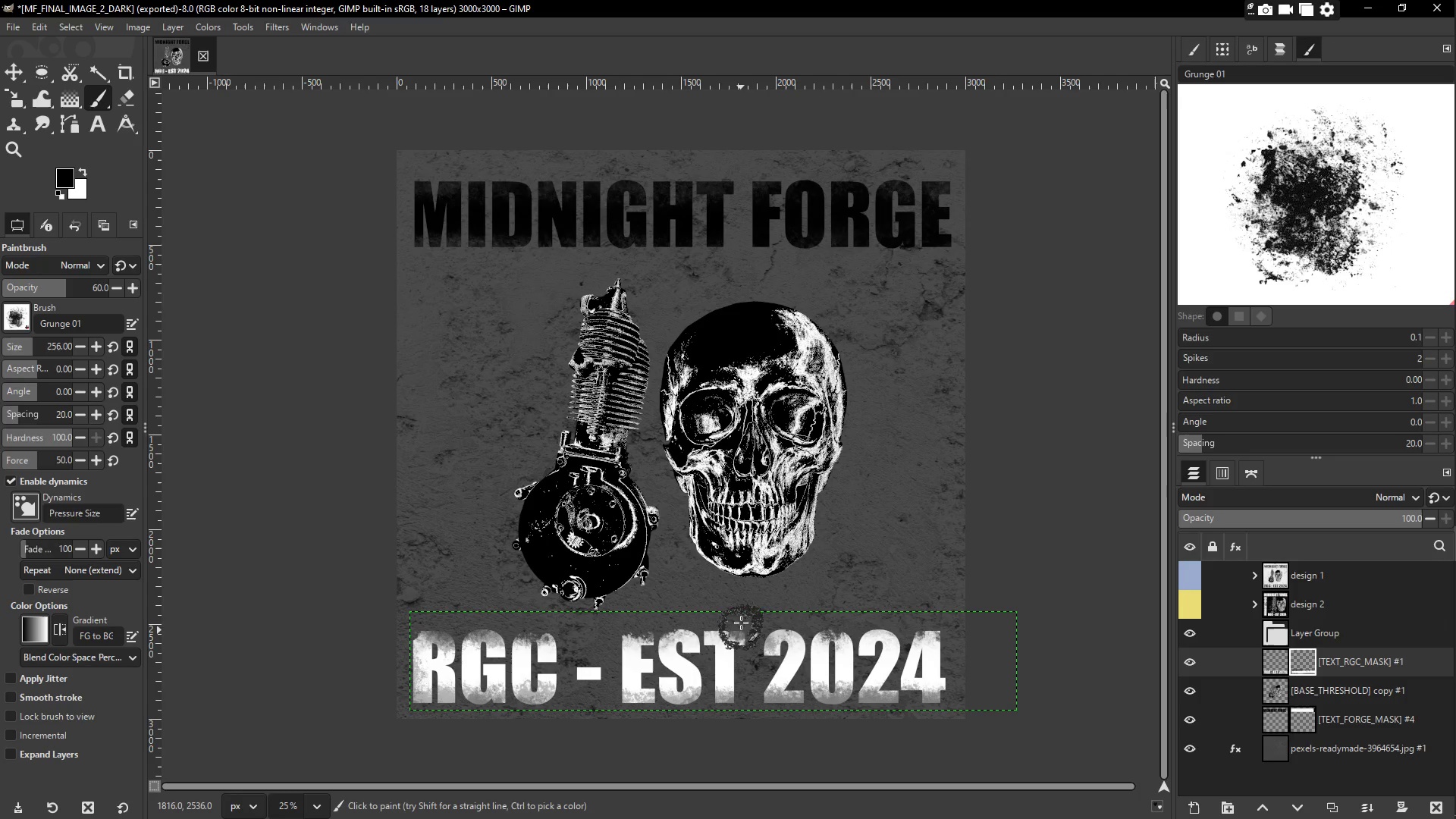 
left_click_drag(start_coordinate=[754, 621], to_coordinate=[760, 630])
 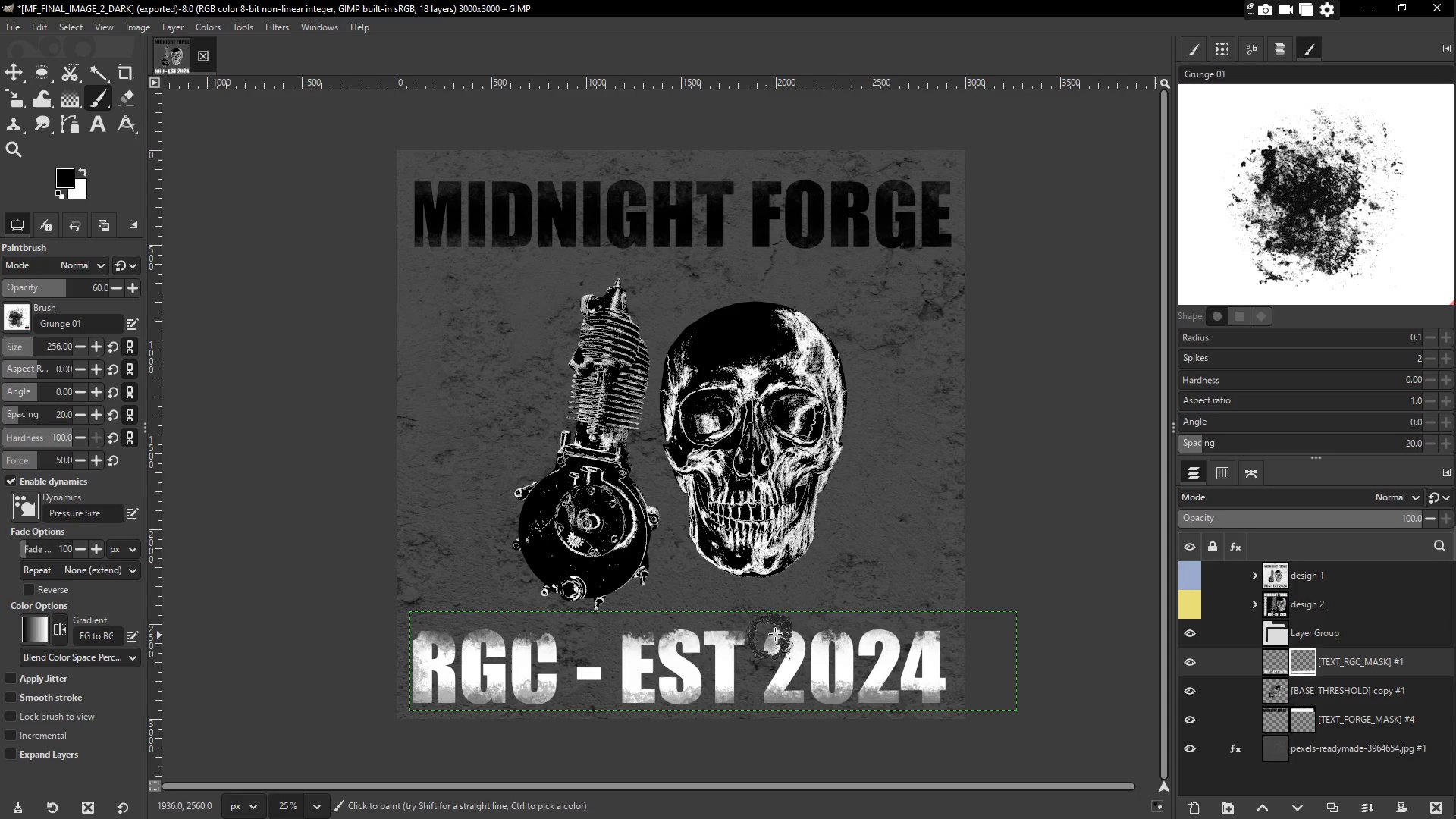 
triple_click([788, 629])
 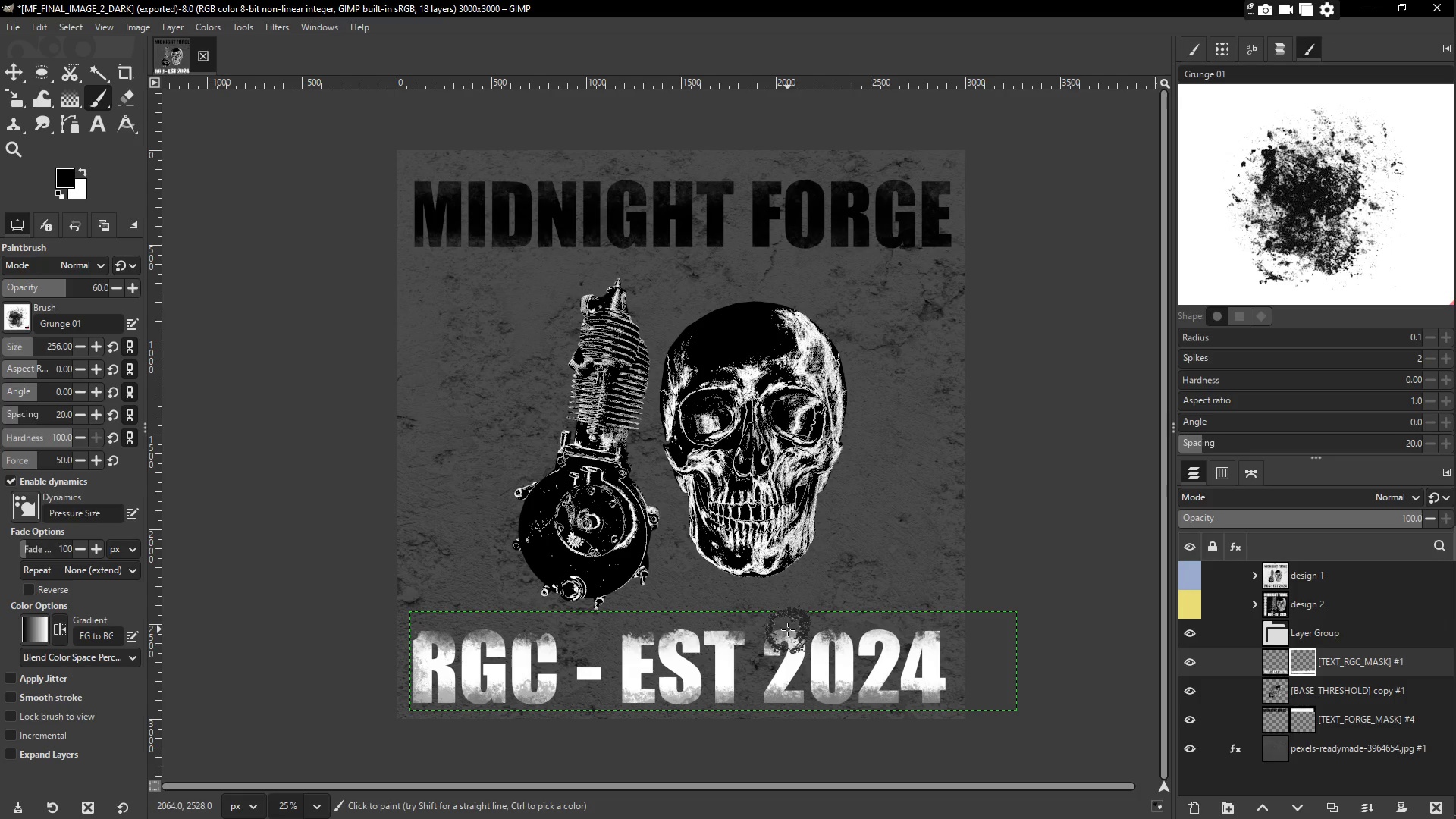 
left_click_drag(start_coordinate=[795, 626], to_coordinate=[801, 628])
 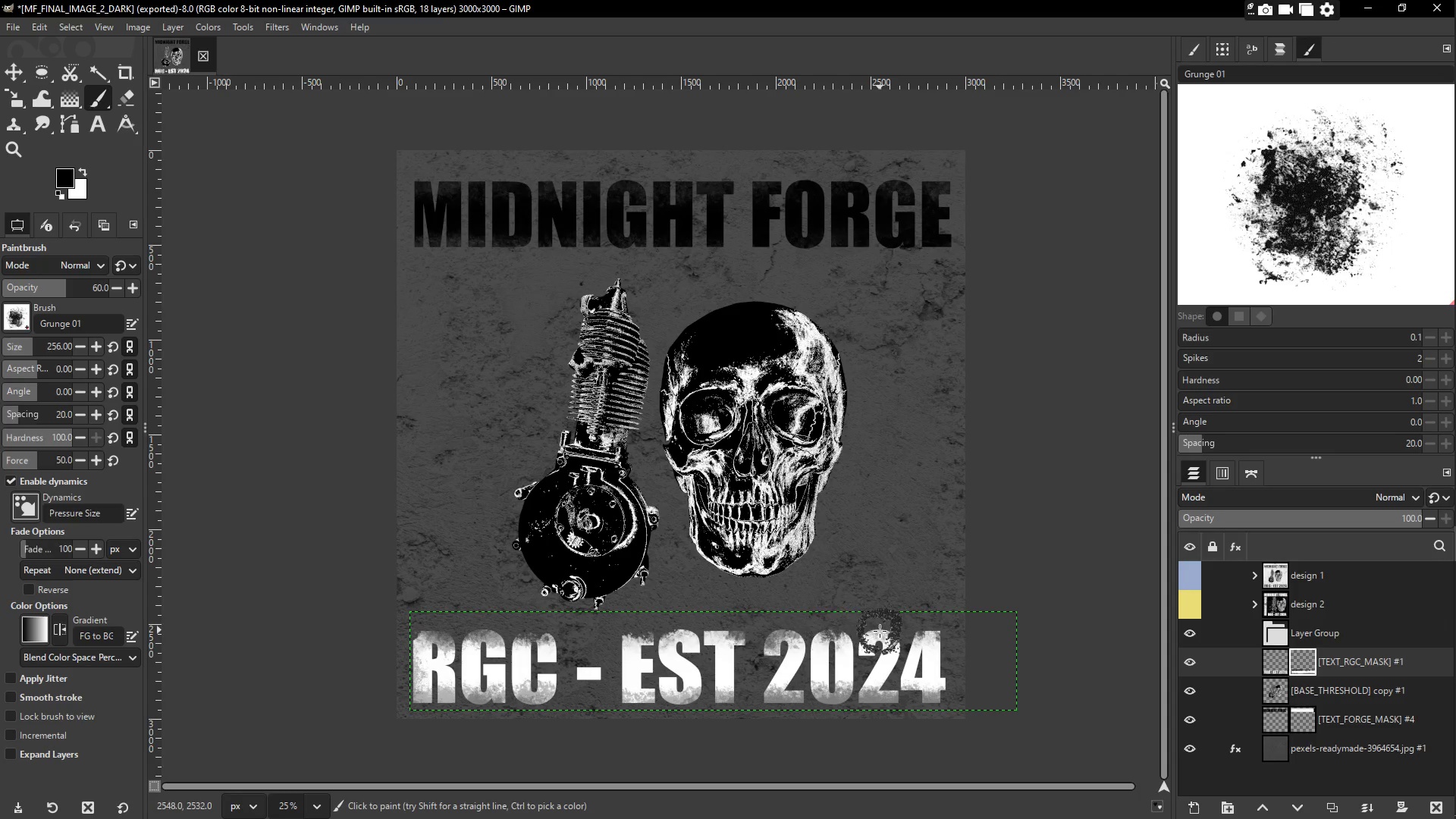 
triple_click([880, 631])
 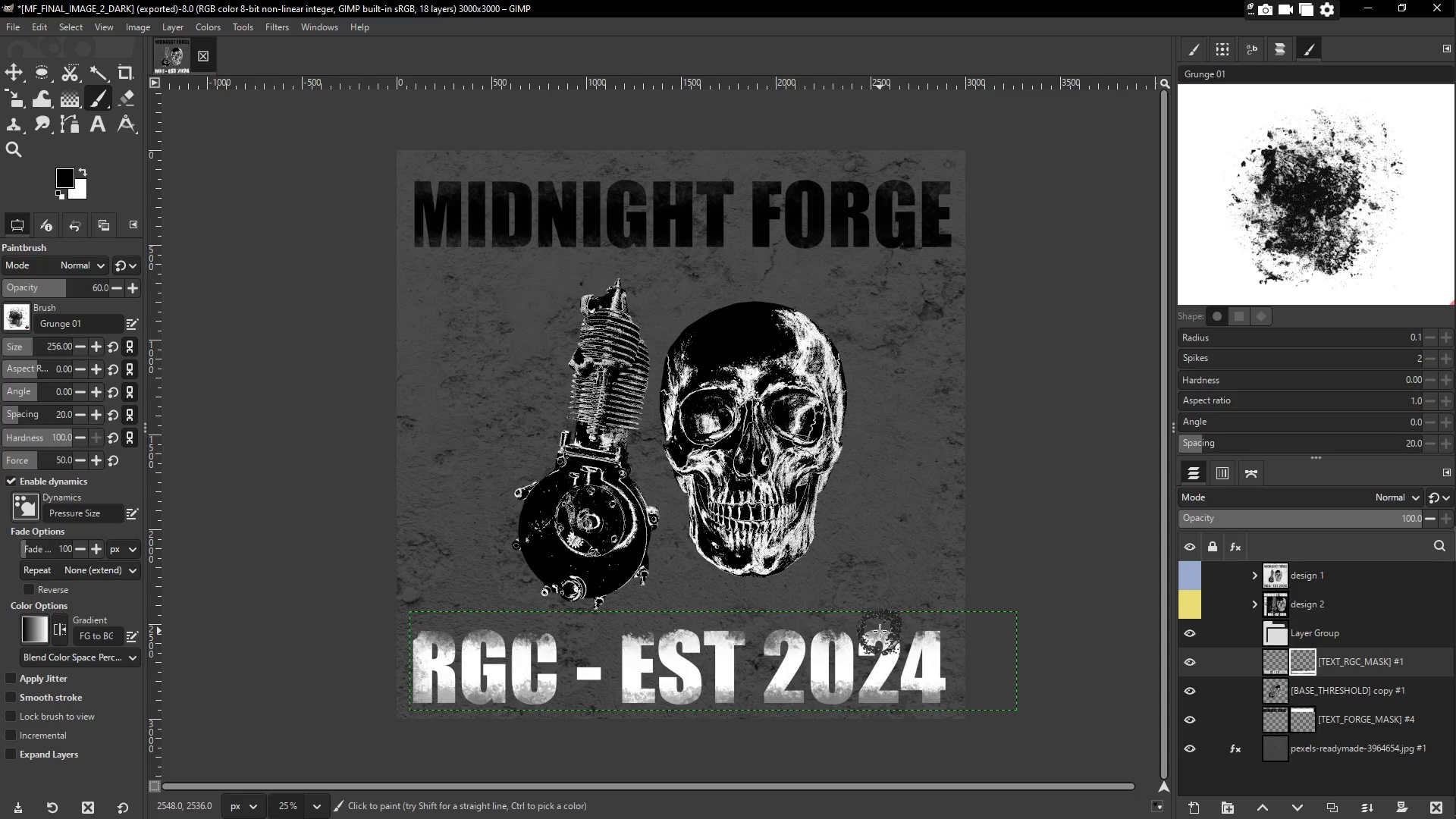 
left_click_drag(start_coordinate=[884, 631], to_coordinate=[889, 634])
 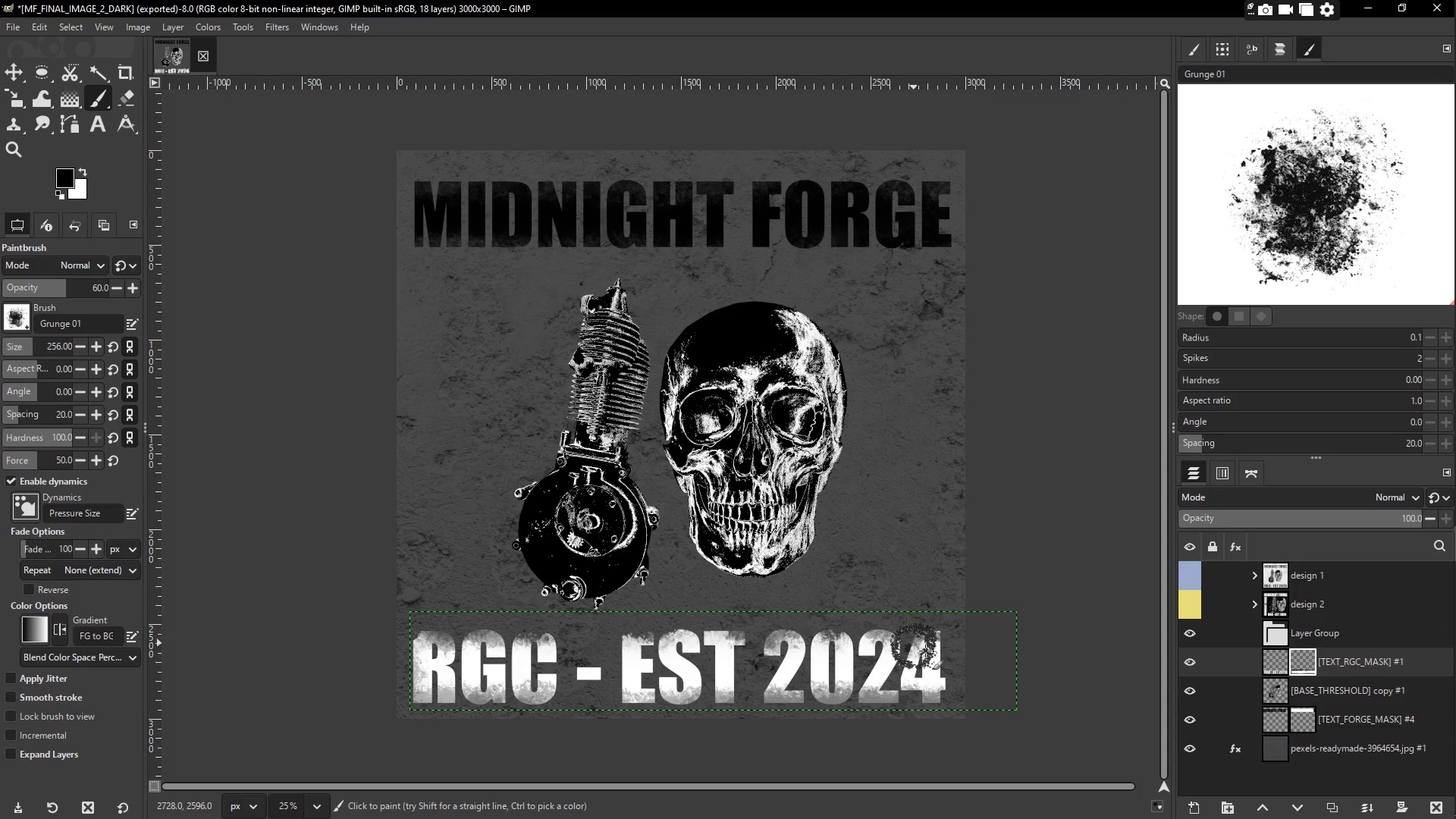 
left_click_drag(start_coordinate=[940, 656], to_coordinate=[940, 660])
 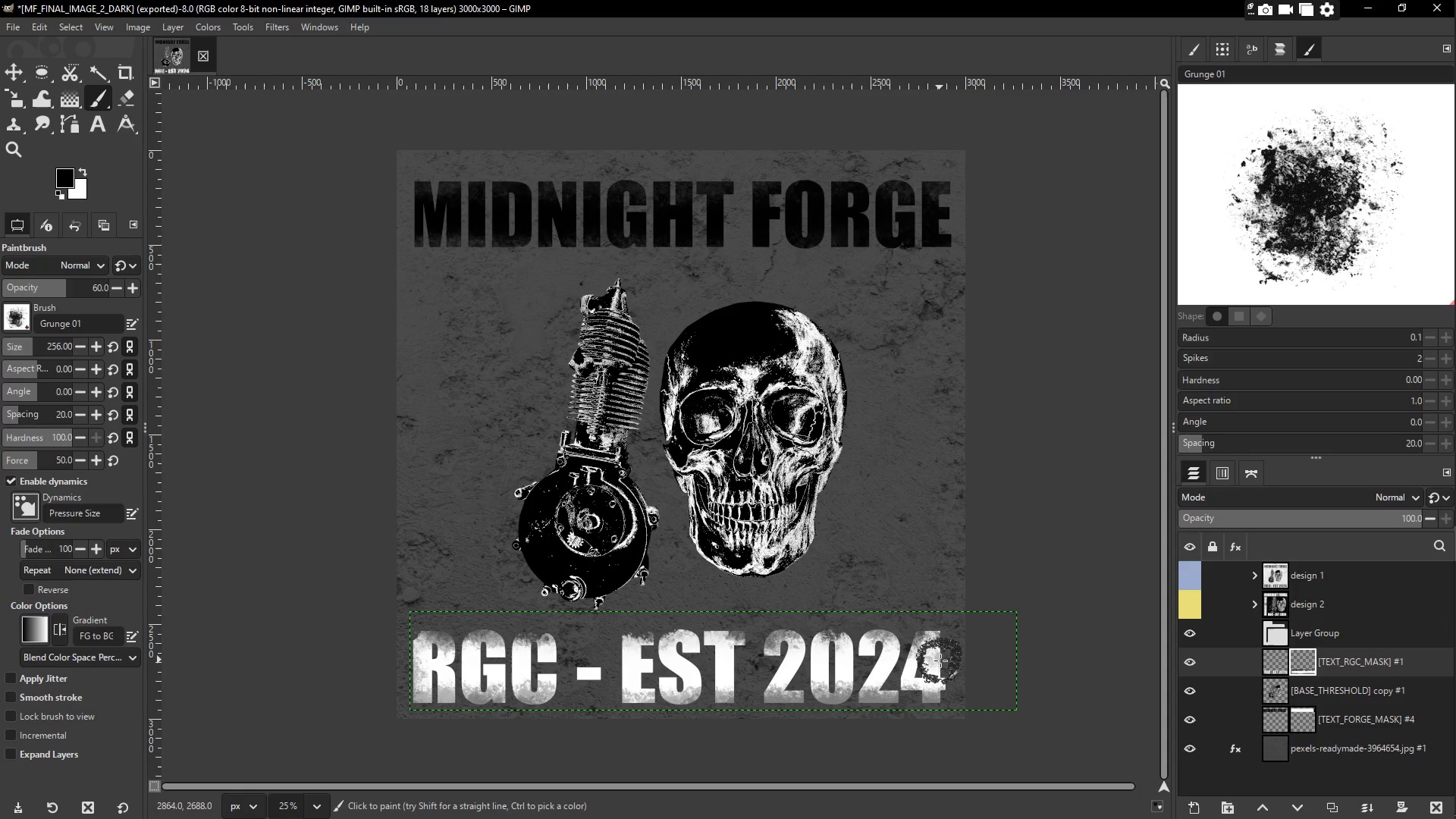 
triple_click([940, 670])
 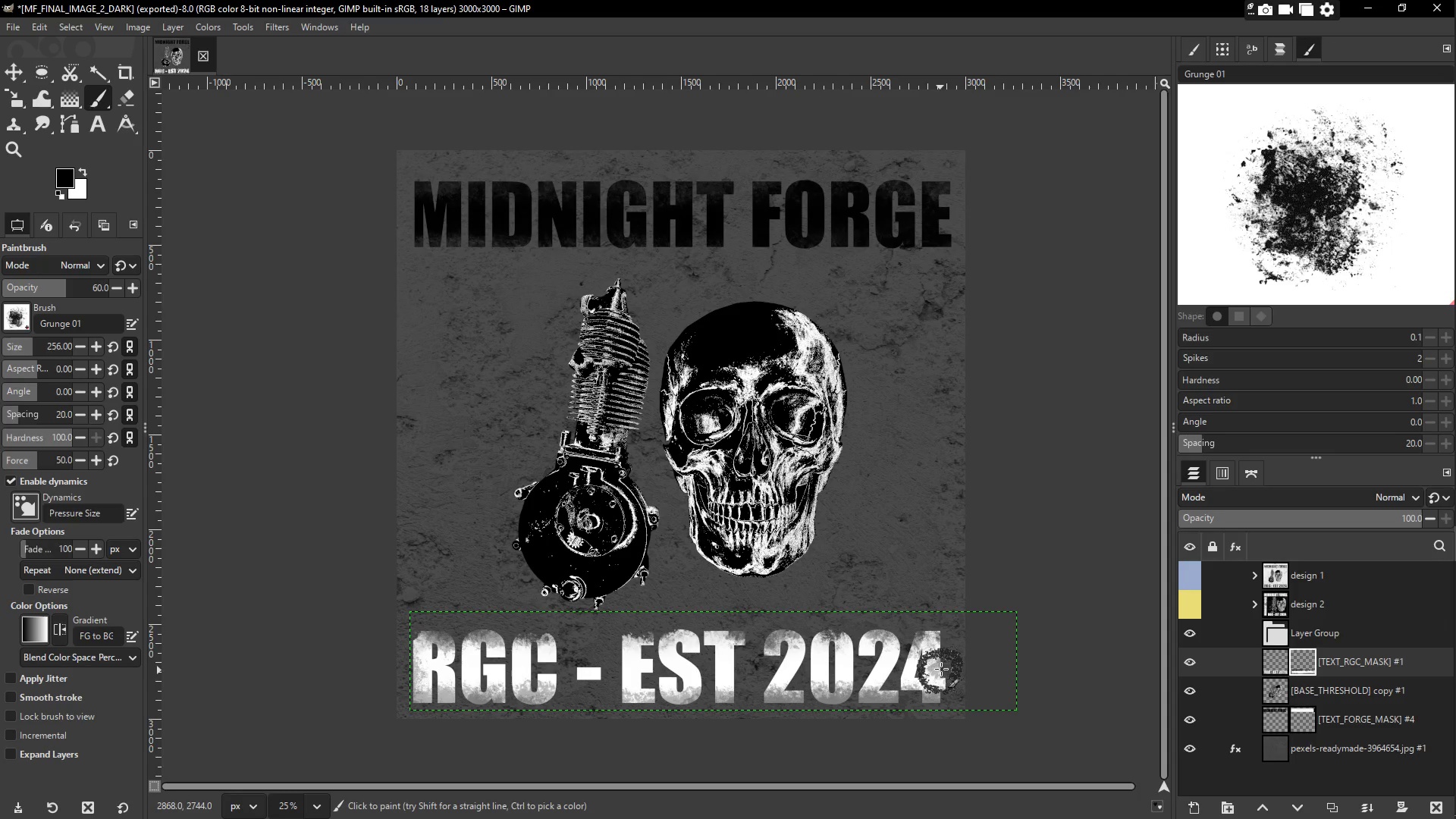 
left_click_drag(start_coordinate=[952, 653], to_coordinate=[955, 660])
 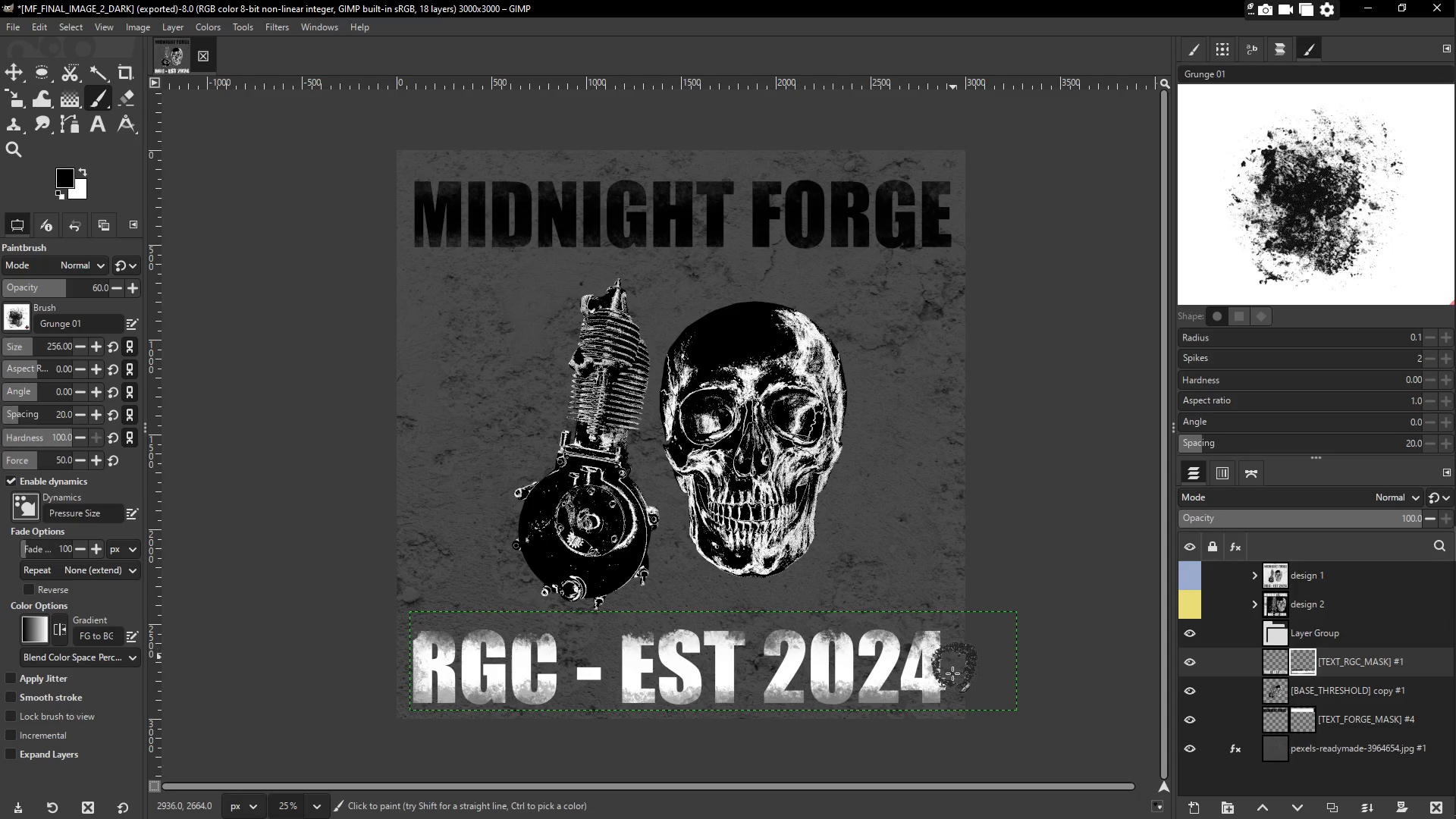 
left_click_drag(start_coordinate=[953, 673], to_coordinate=[952, 676])
 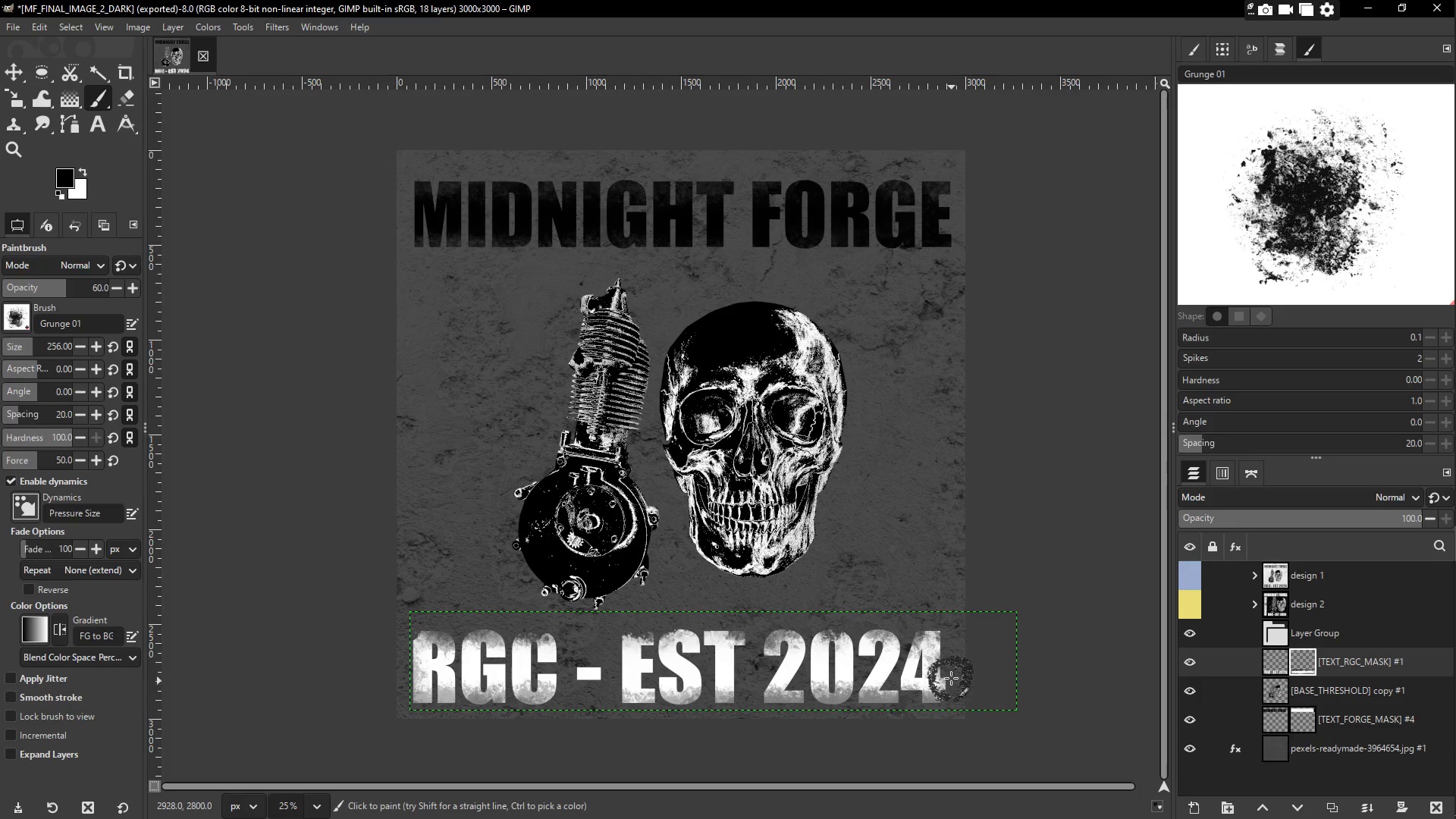 
left_click_drag(start_coordinate=[959, 684], to_coordinate=[959, 692])
 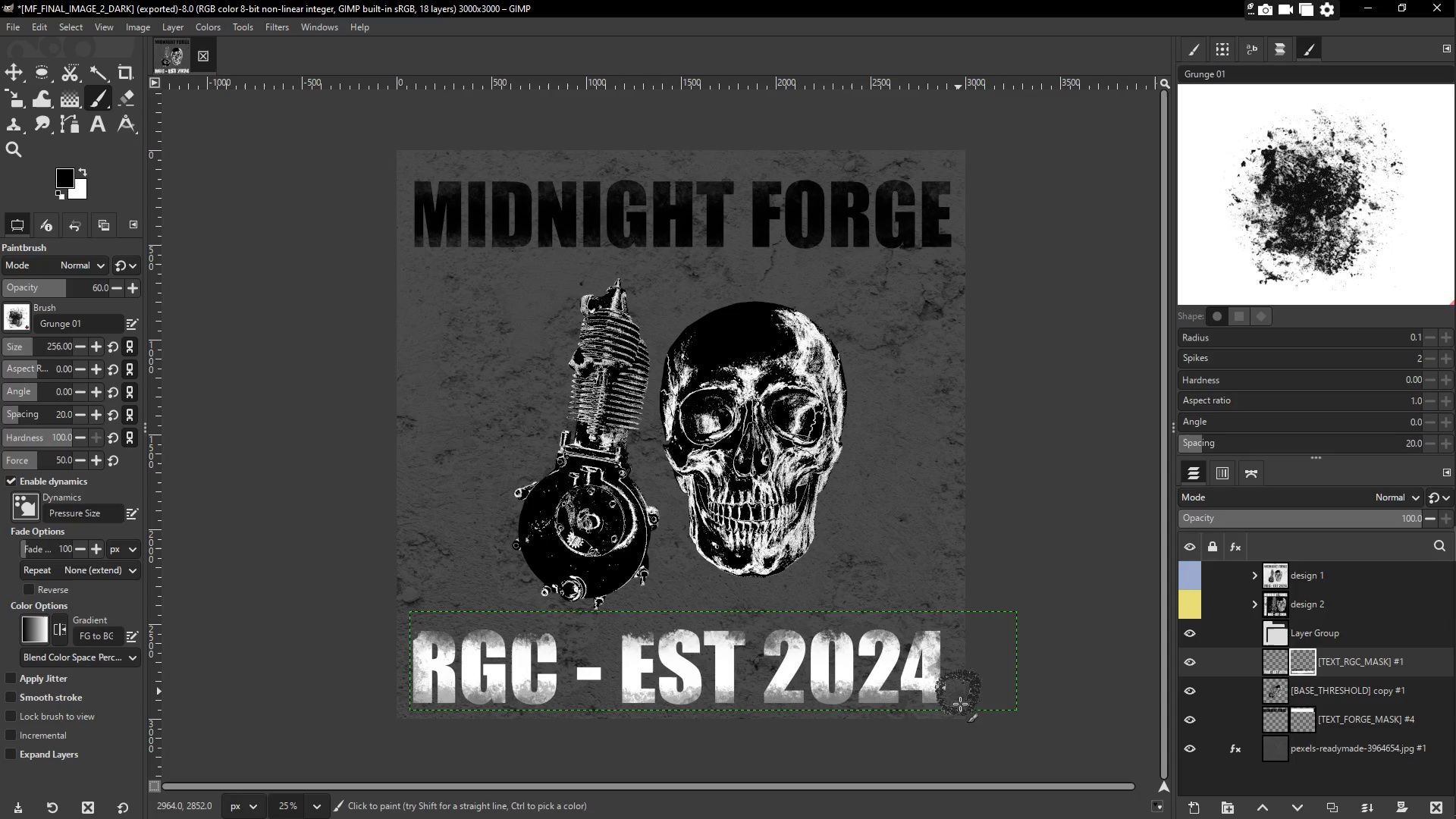 
left_click_drag(start_coordinate=[960, 708], to_coordinate=[959, 711])
 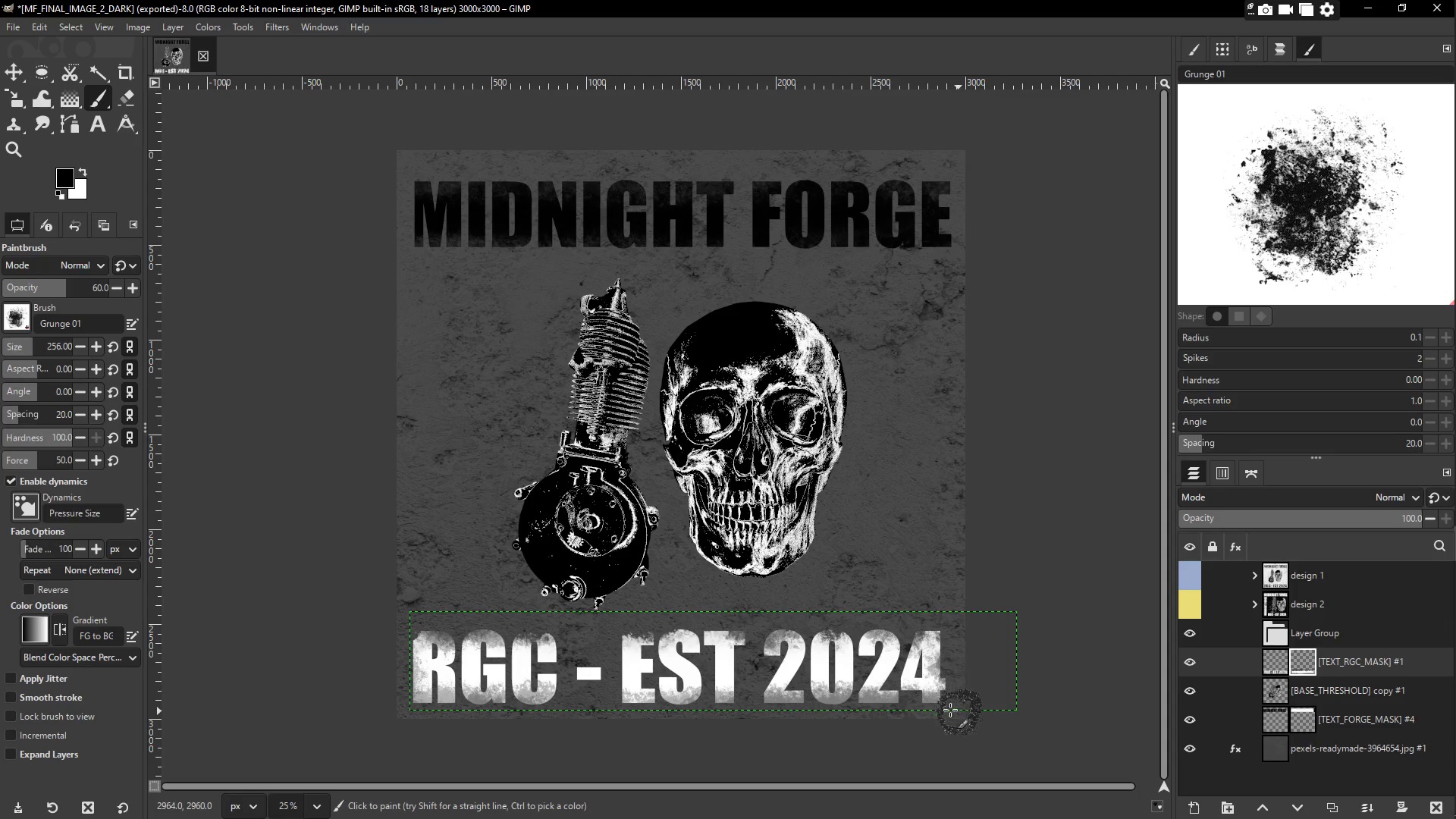 
left_click_drag(start_coordinate=[948, 708], to_coordinate=[935, 708])
 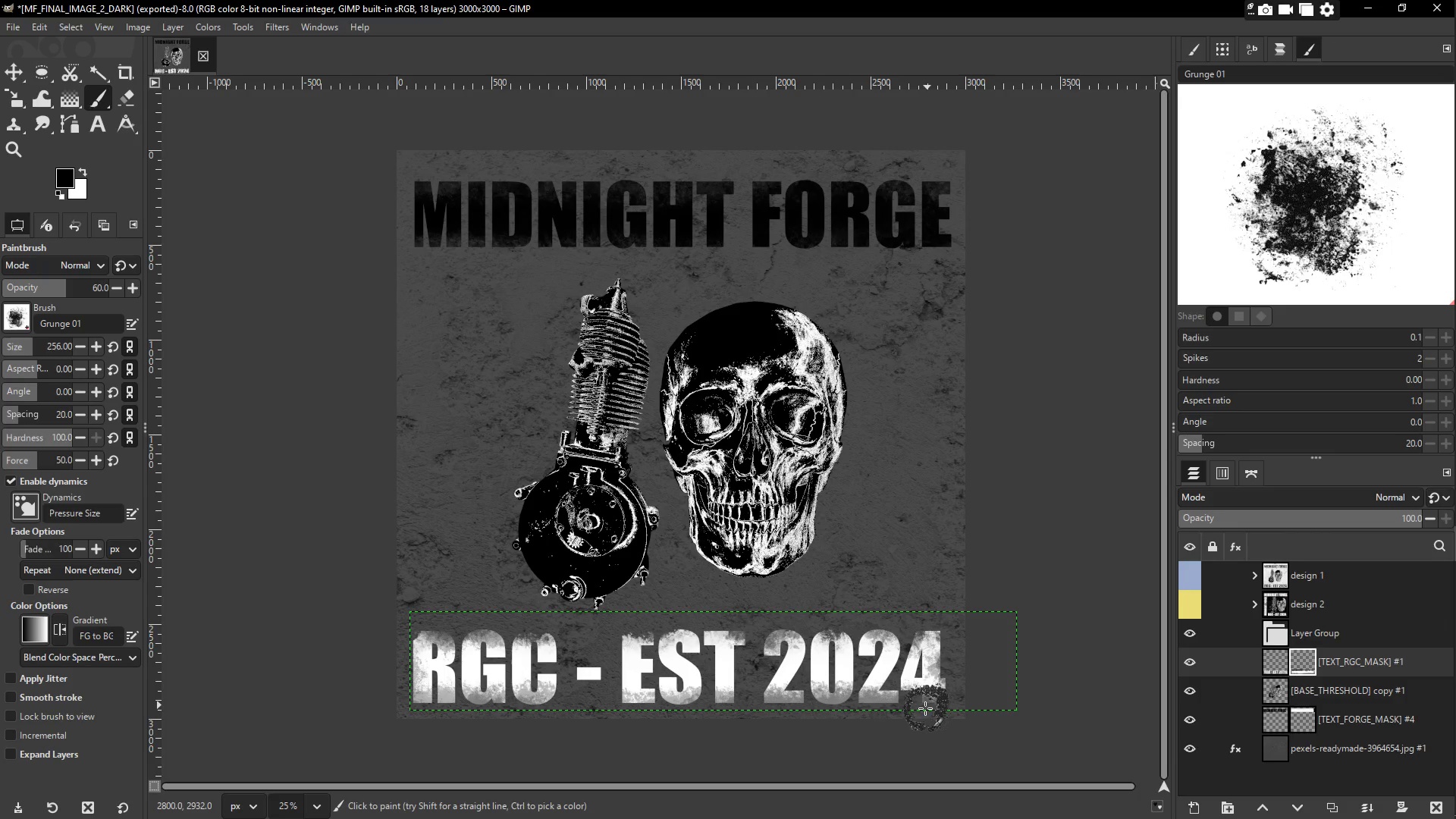 
triple_click([927, 711])
 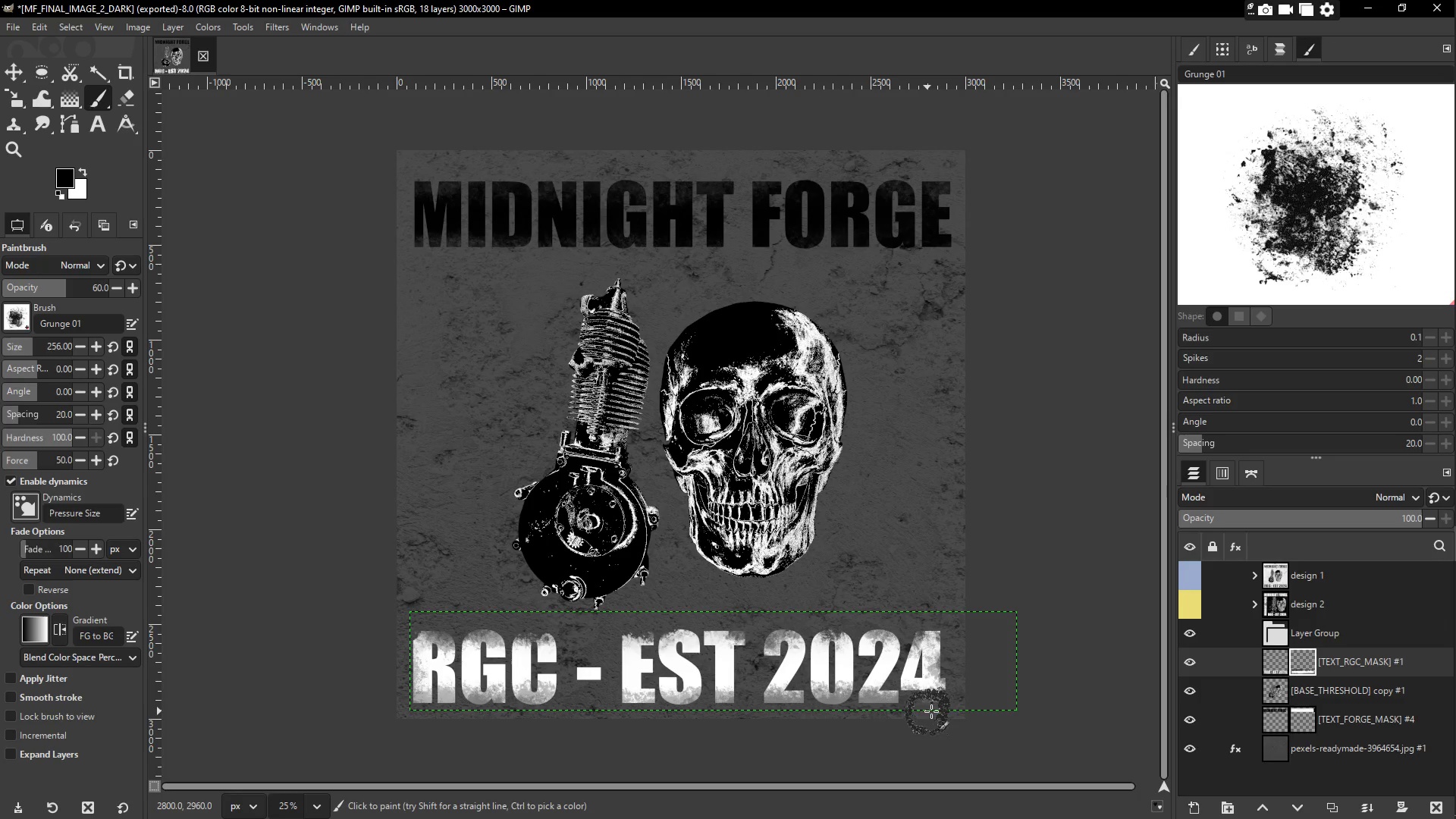 
left_click_drag(start_coordinate=[947, 711], to_coordinate=[952, 718])
 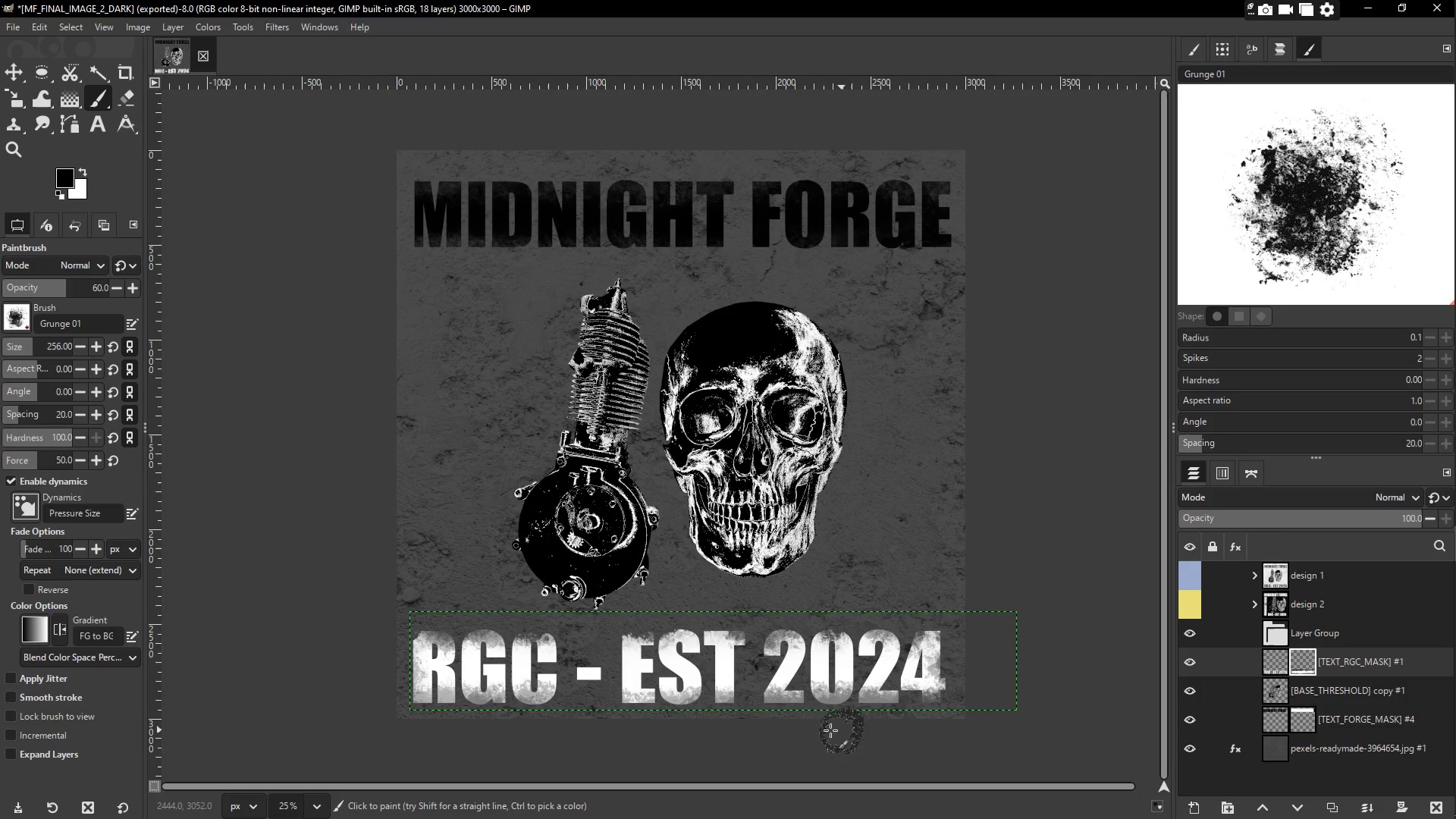 
left_click_drag(start_coordinate=[830, 730], to_coordinate=[825, 723])
 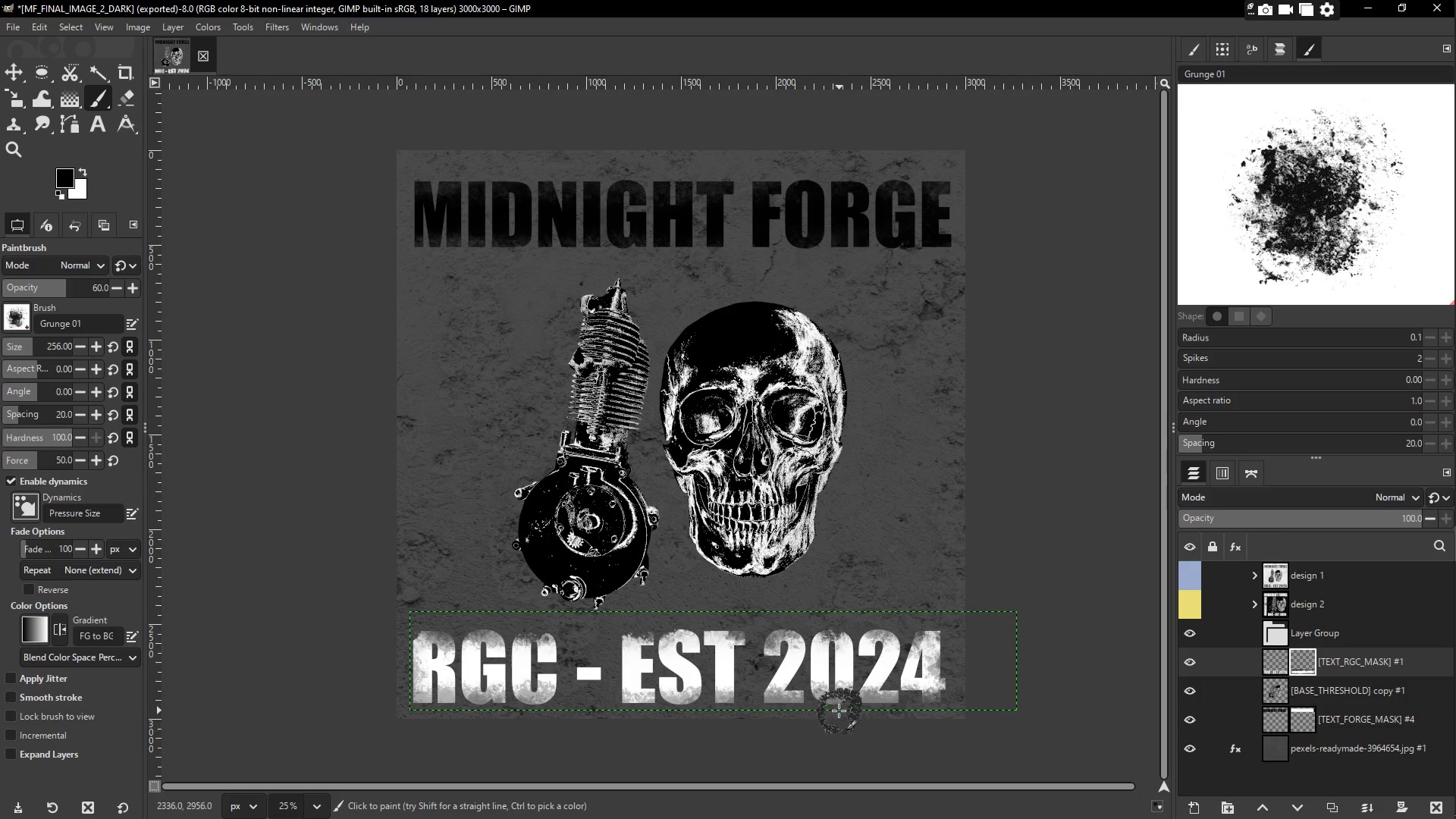 
left_click_drag(start_coordinate=[830, 705], to_coordinate=[822, 712])
 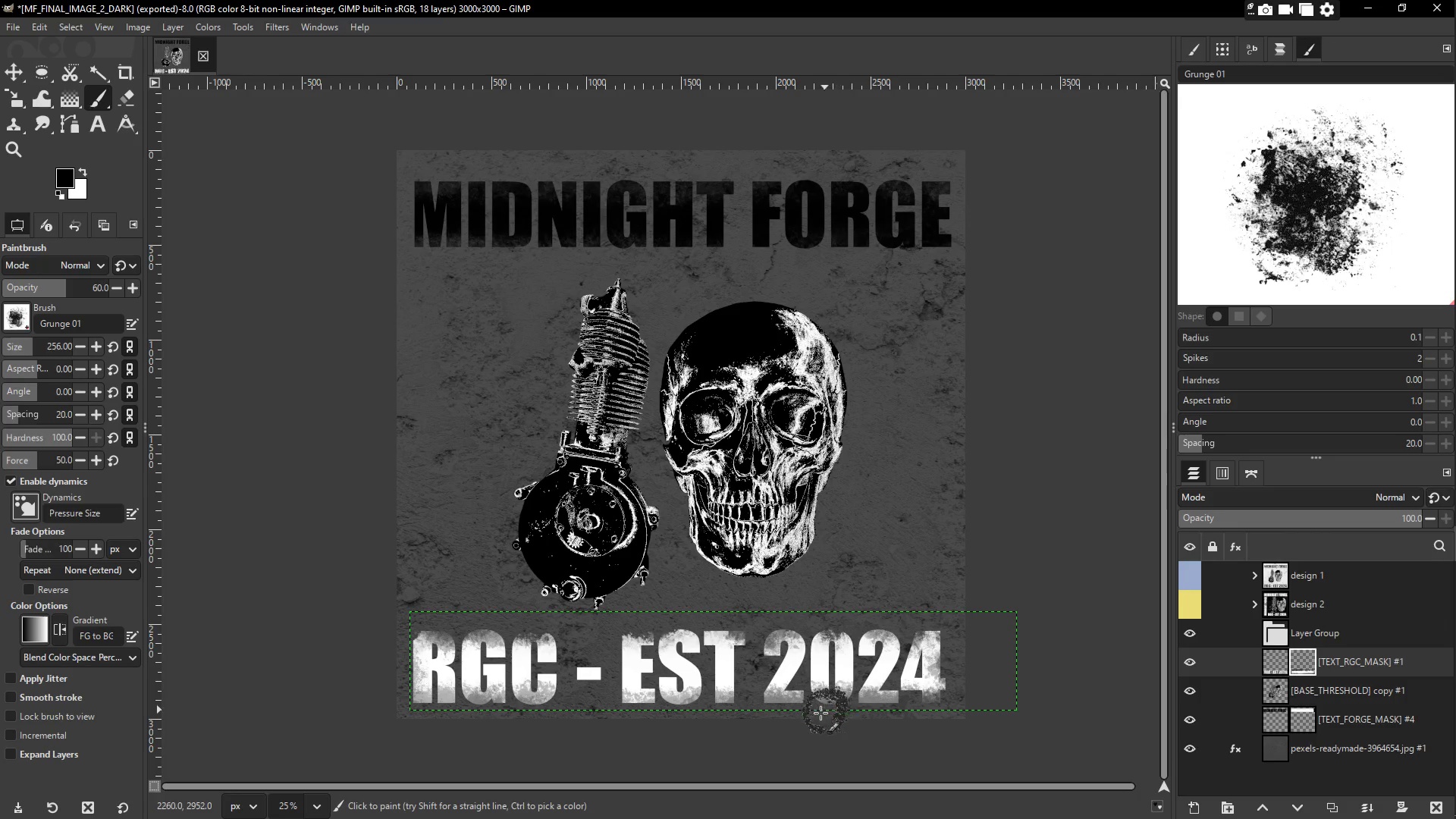 
left_click_drag(start_coordinate=[814, 713], to_coordinate=[804, 713])
 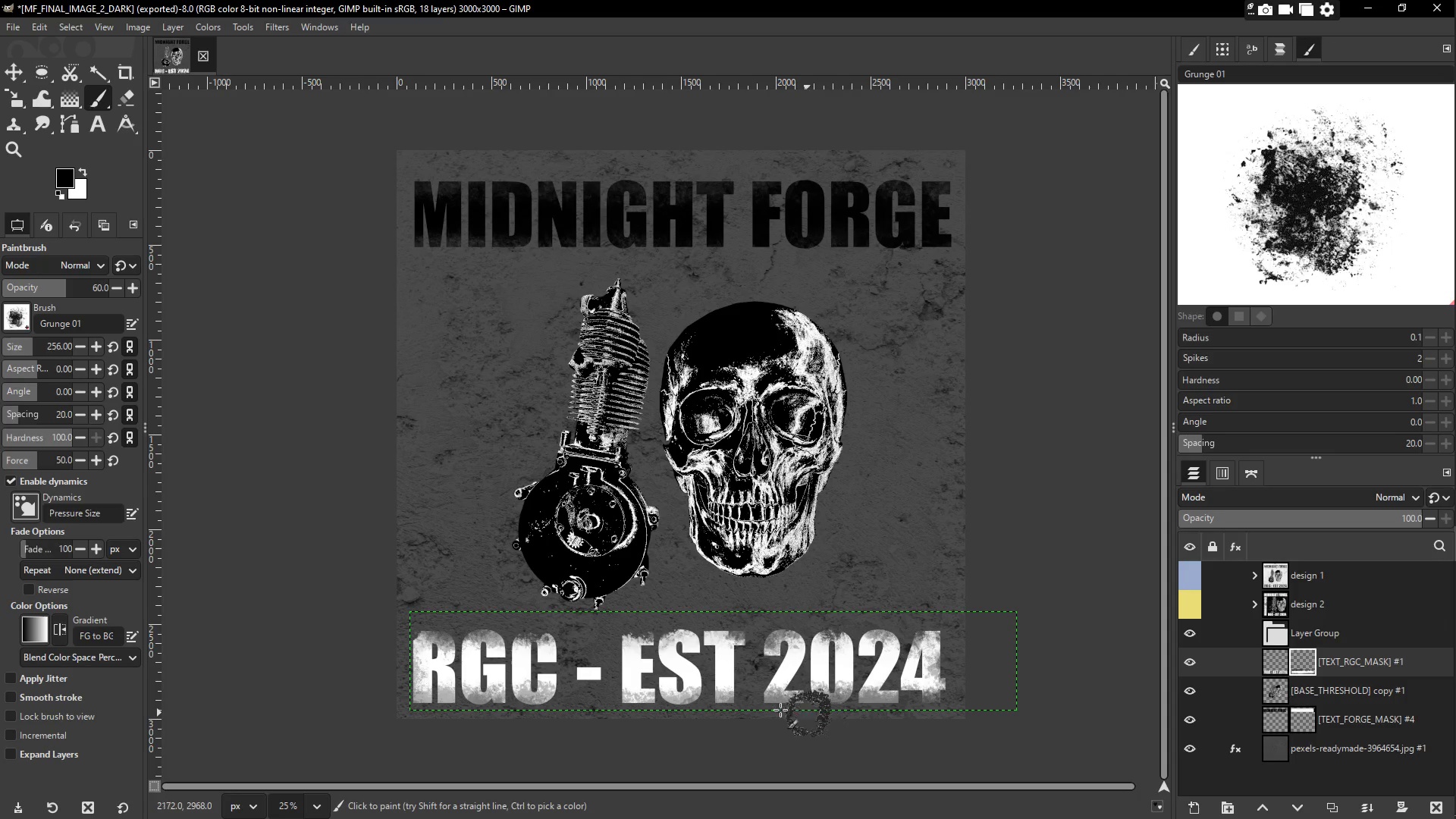 
left_click_drag(start_coordinate=[779, 707], to_coordinate=[768, 707])
 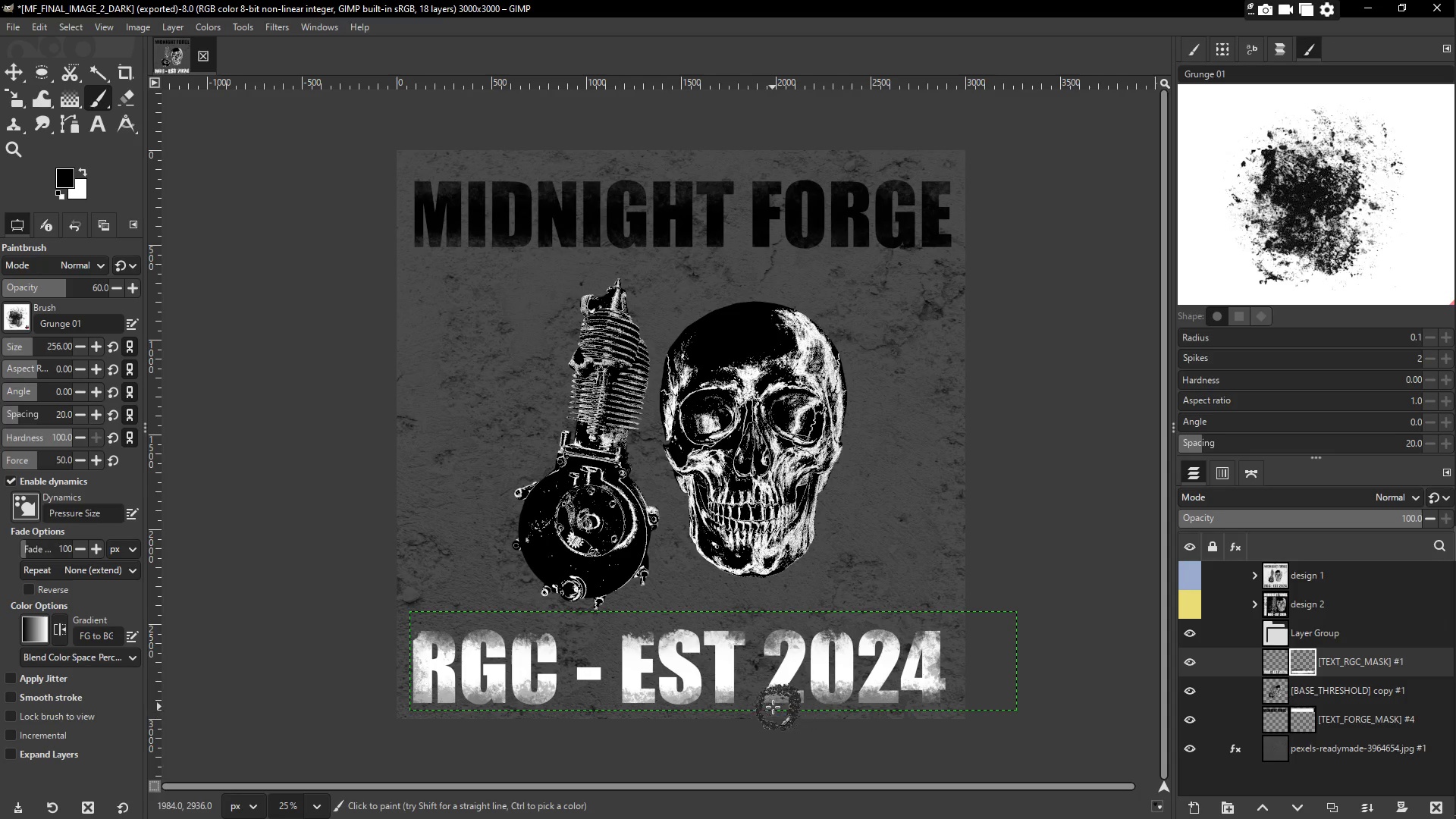 
left_click_drag(start_coordinate=[748, 704], to_coordinate=[730, 704])
 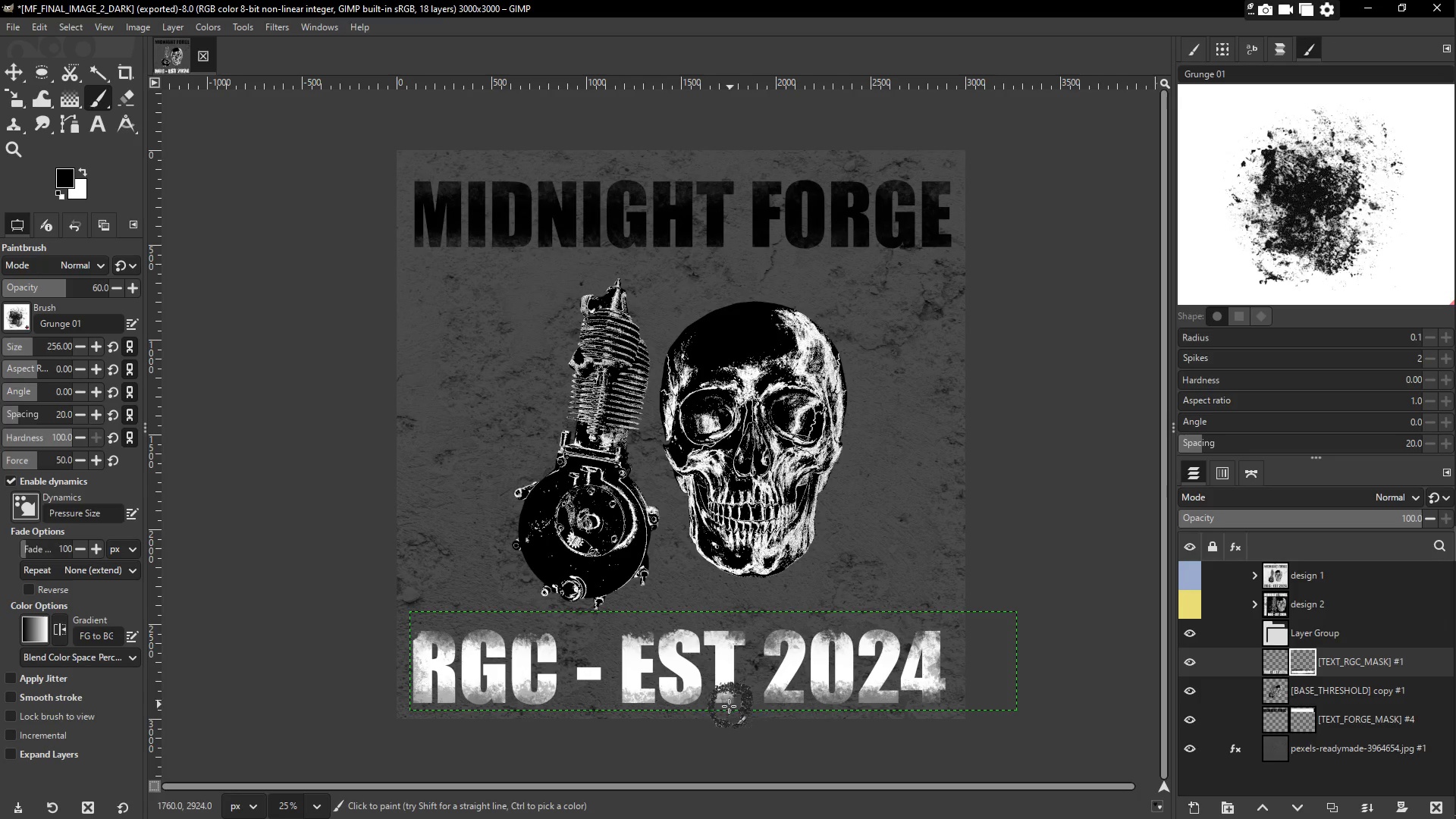 
left_click_drag(start_coordinate=[720, 709], to_coordinate=[705, 710])
 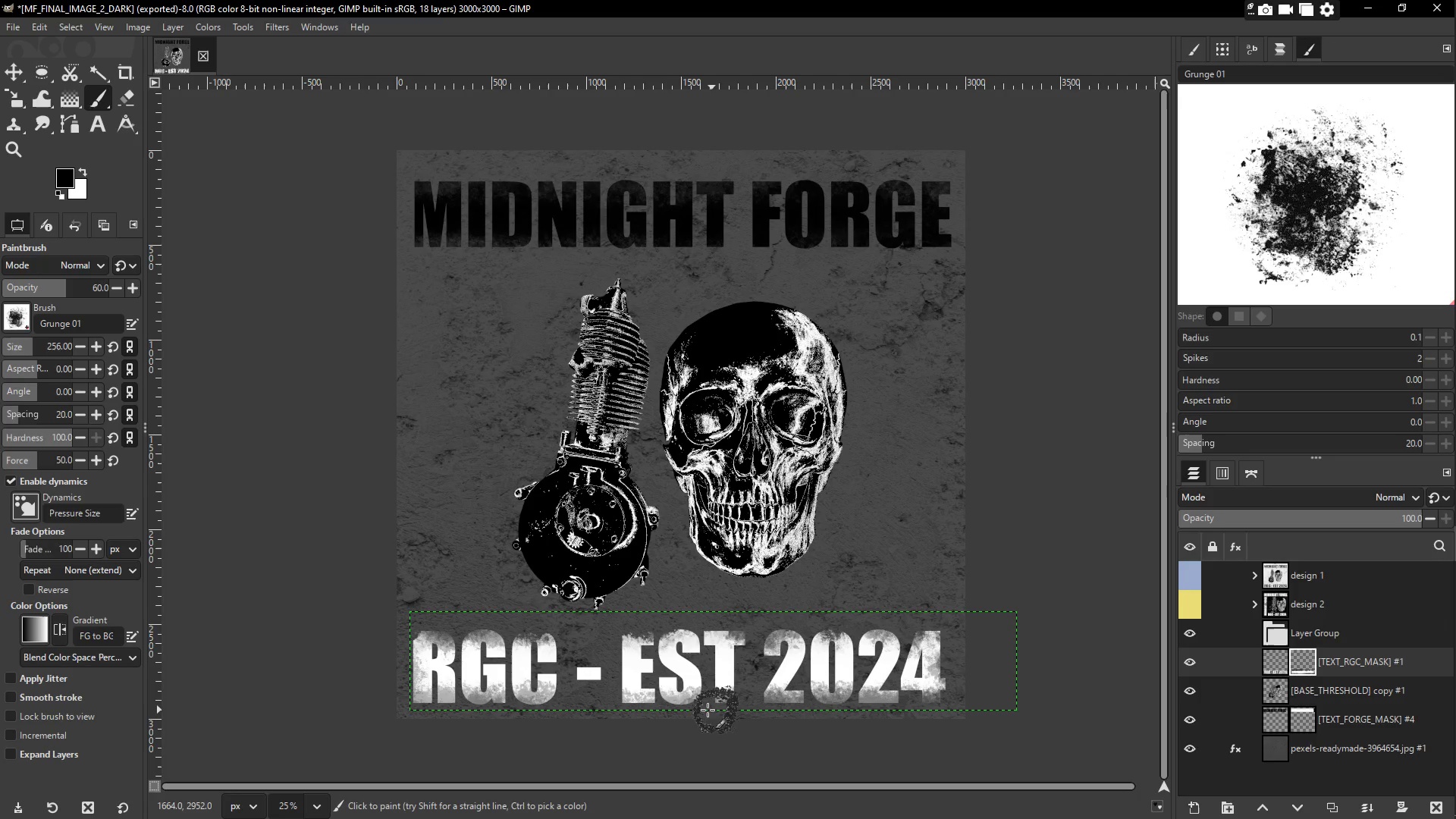 
left_click_drag(start_coordinate=[671, 706], to_coordinate=[629, 703])
 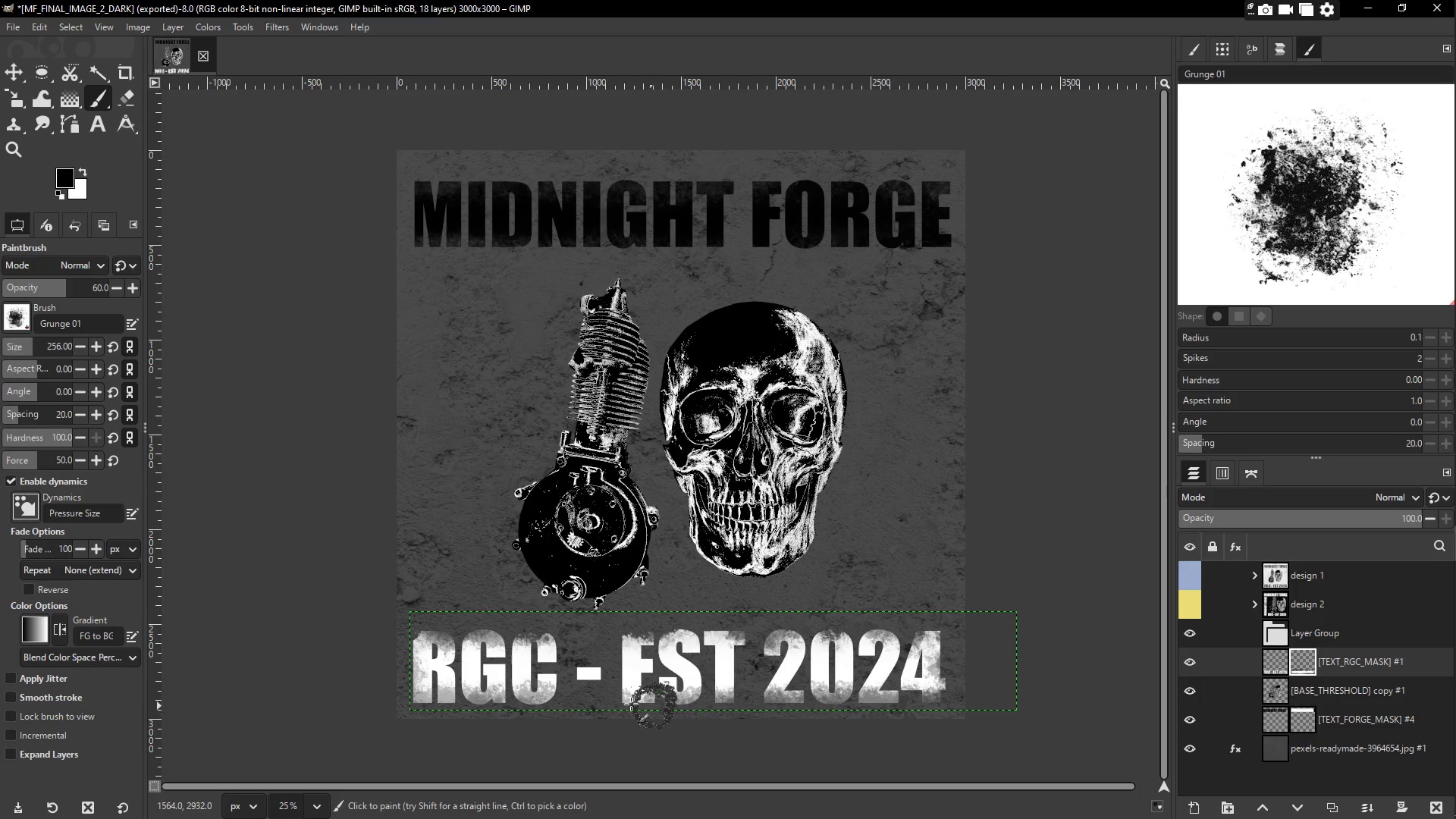 
triple_click([626, 702])
 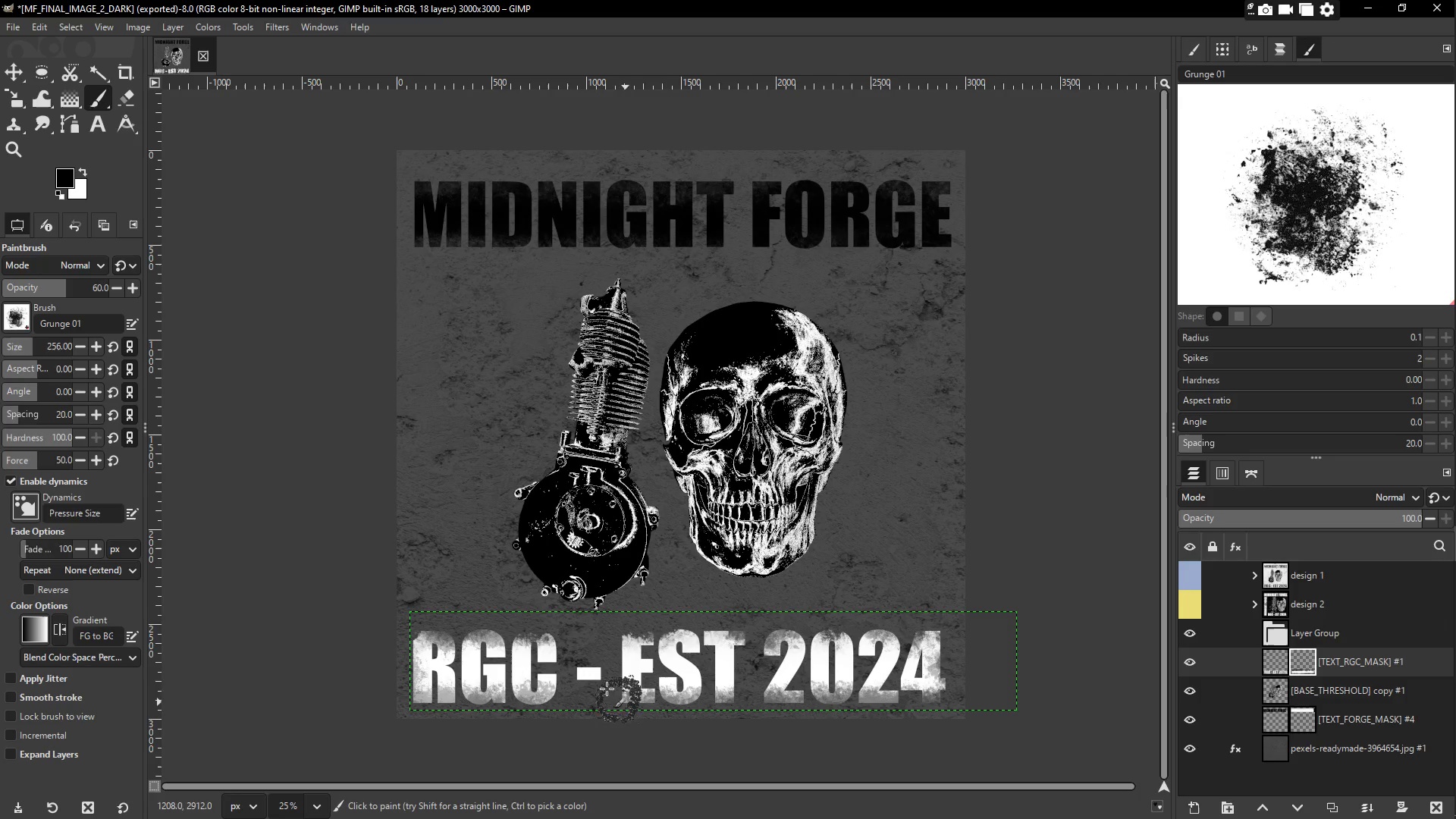 
left_click_drag(start_coordinate=[609, 664], to_coordinate=[613, 664])
 